 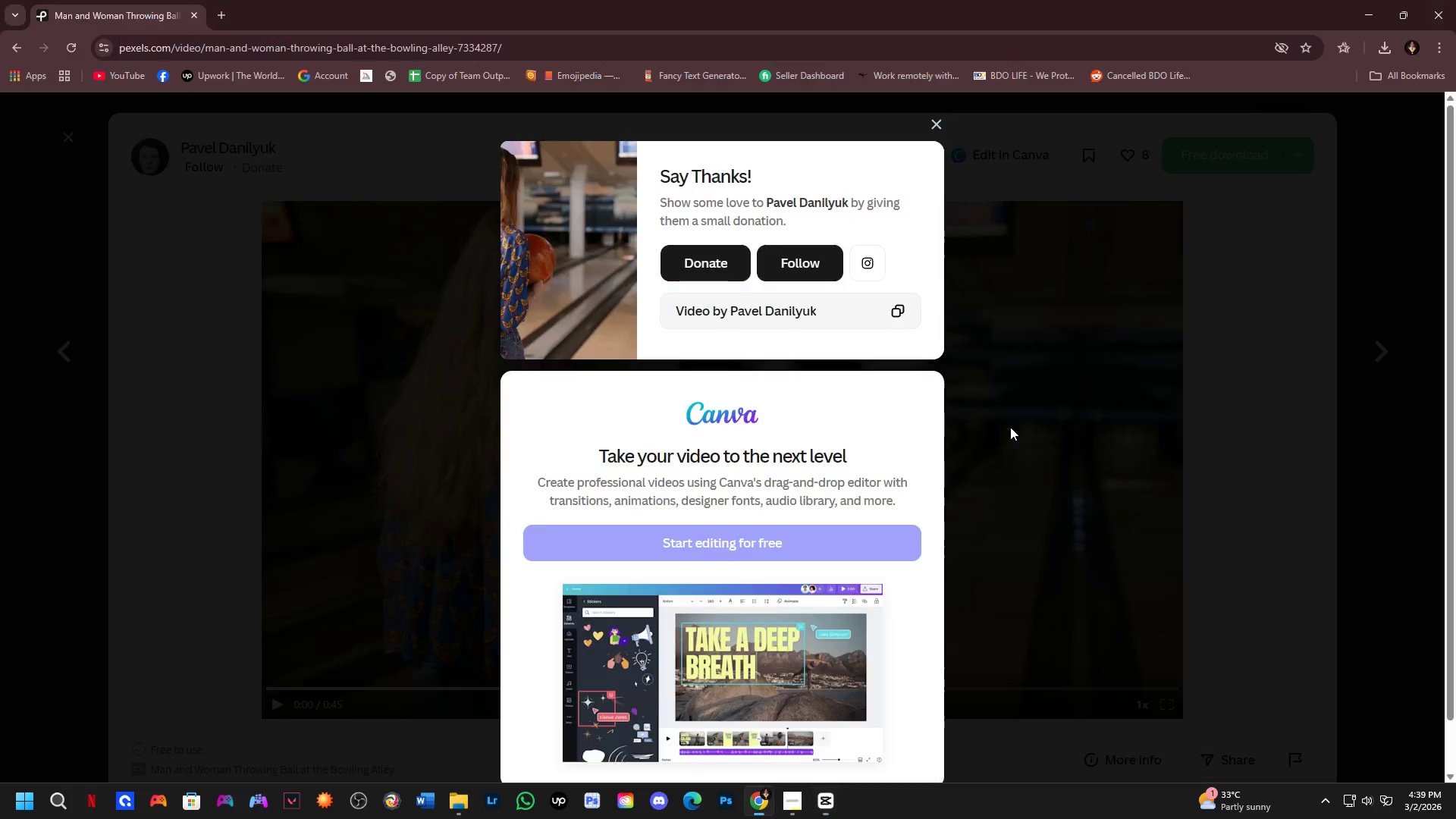 
scroll: coordinate [986, 366], scroll_direction: down, amount: 4.0
 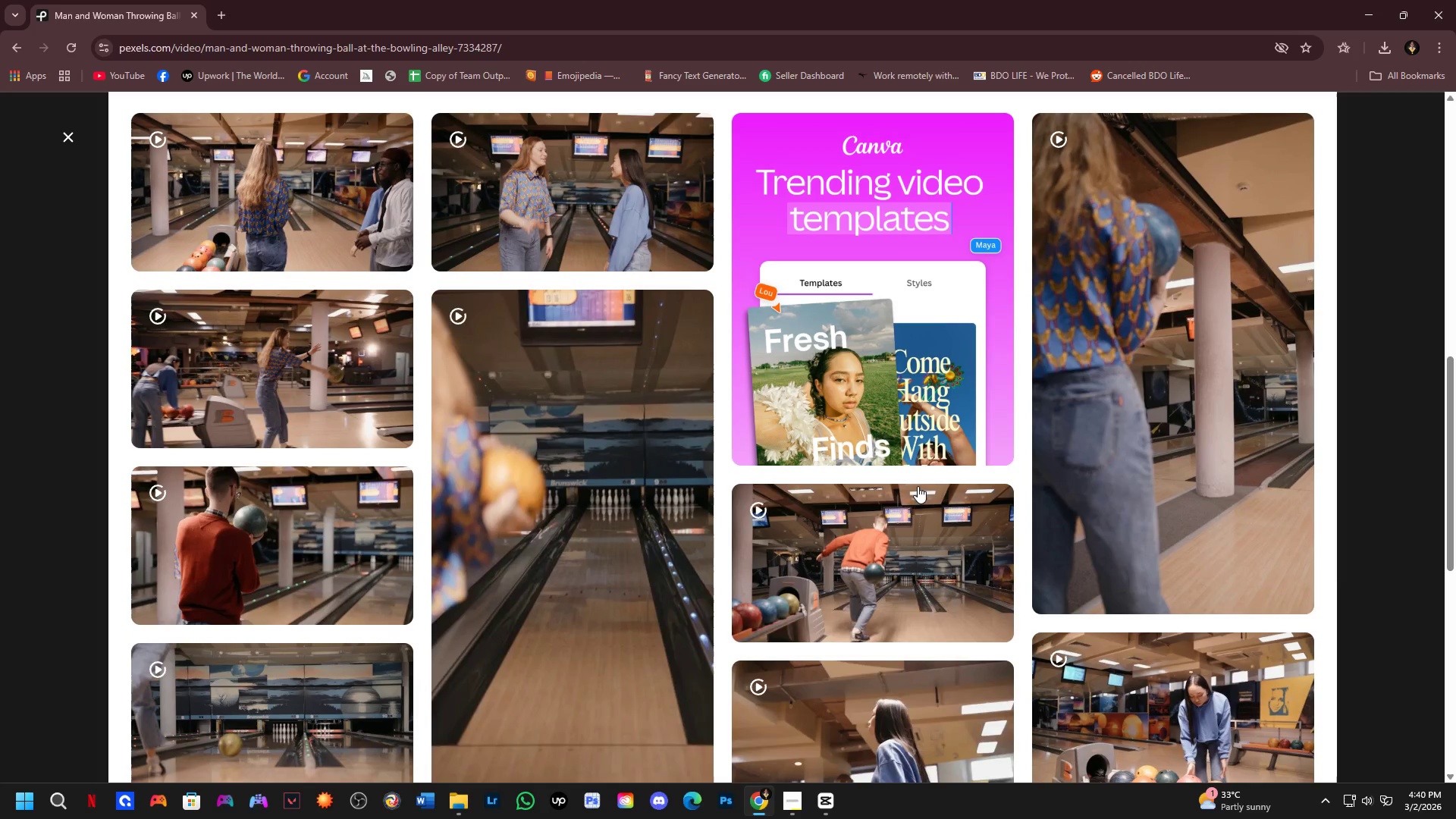 
left_click([318, 381])
 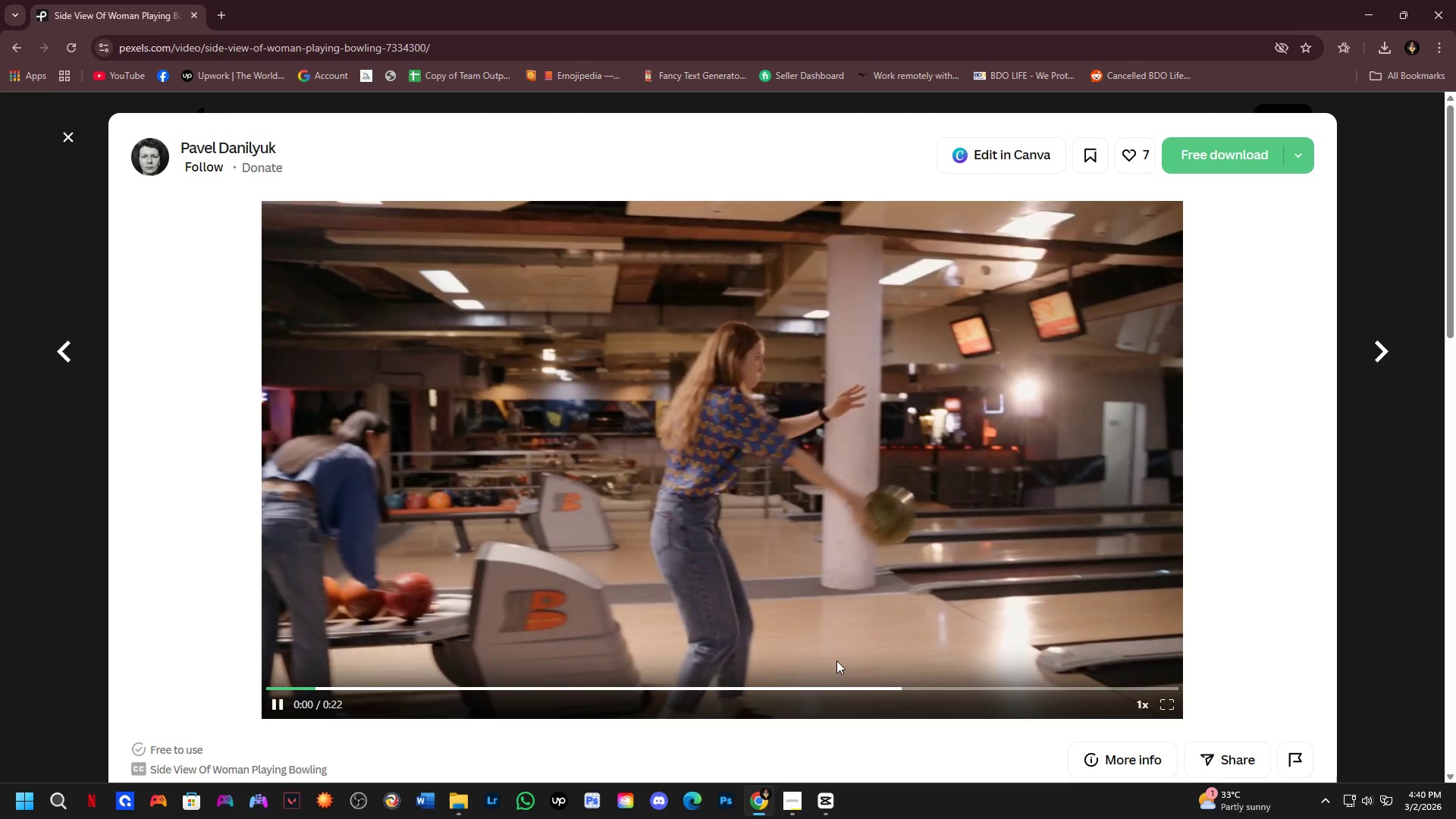 
left_click([1205, 165])
 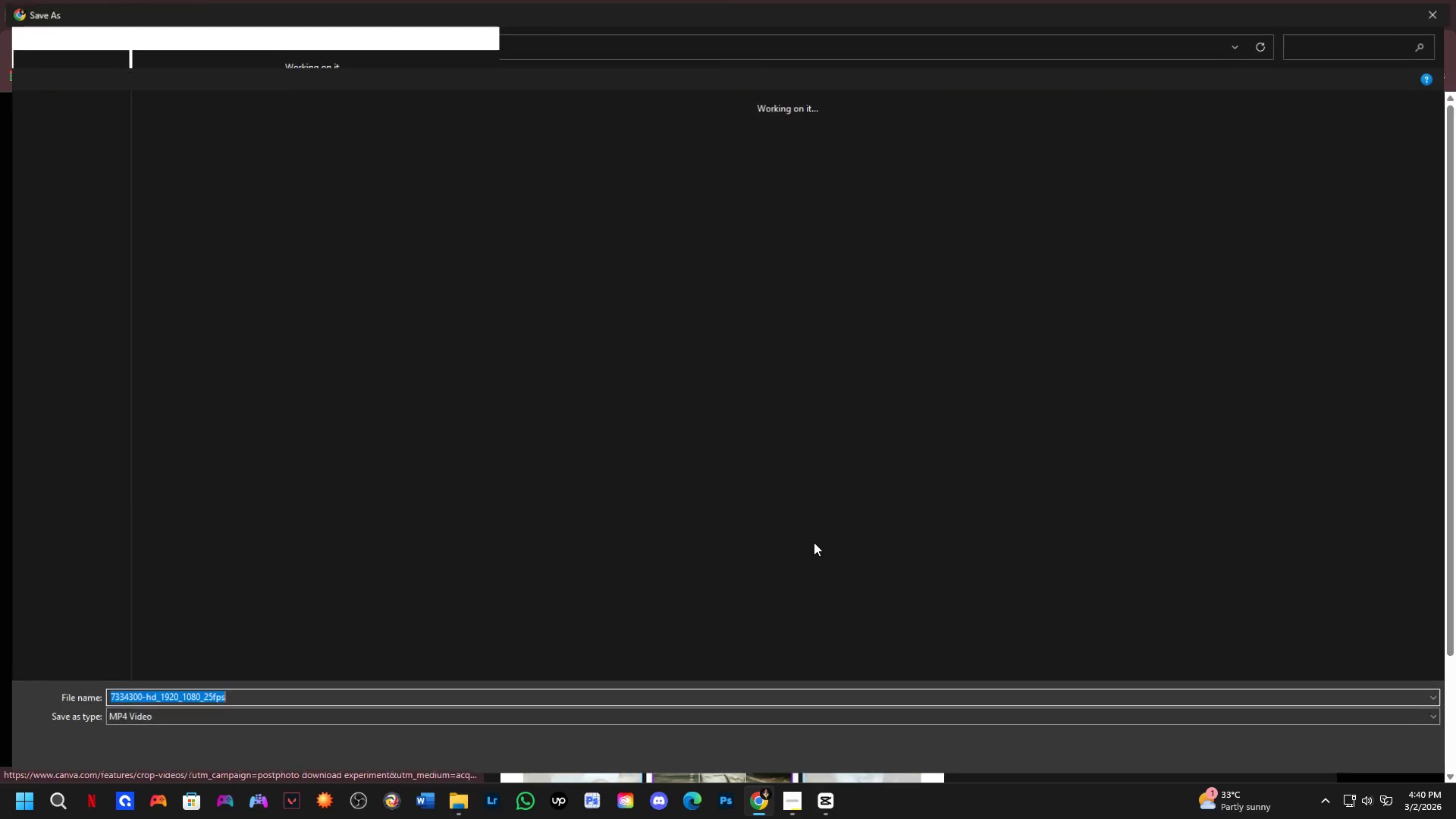 
key(NumpadEnter)
 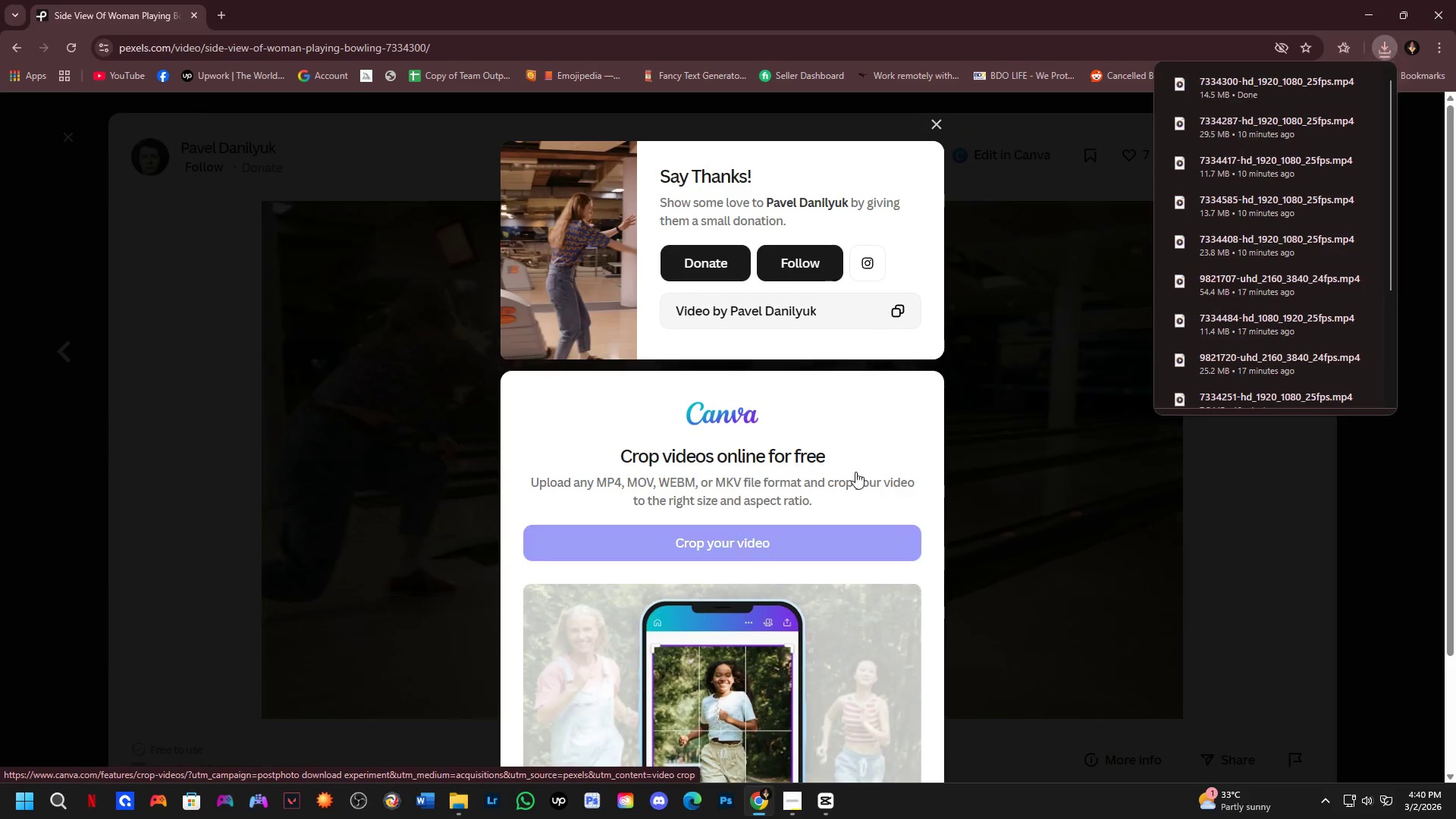 
key(Alt+AltLeft)
 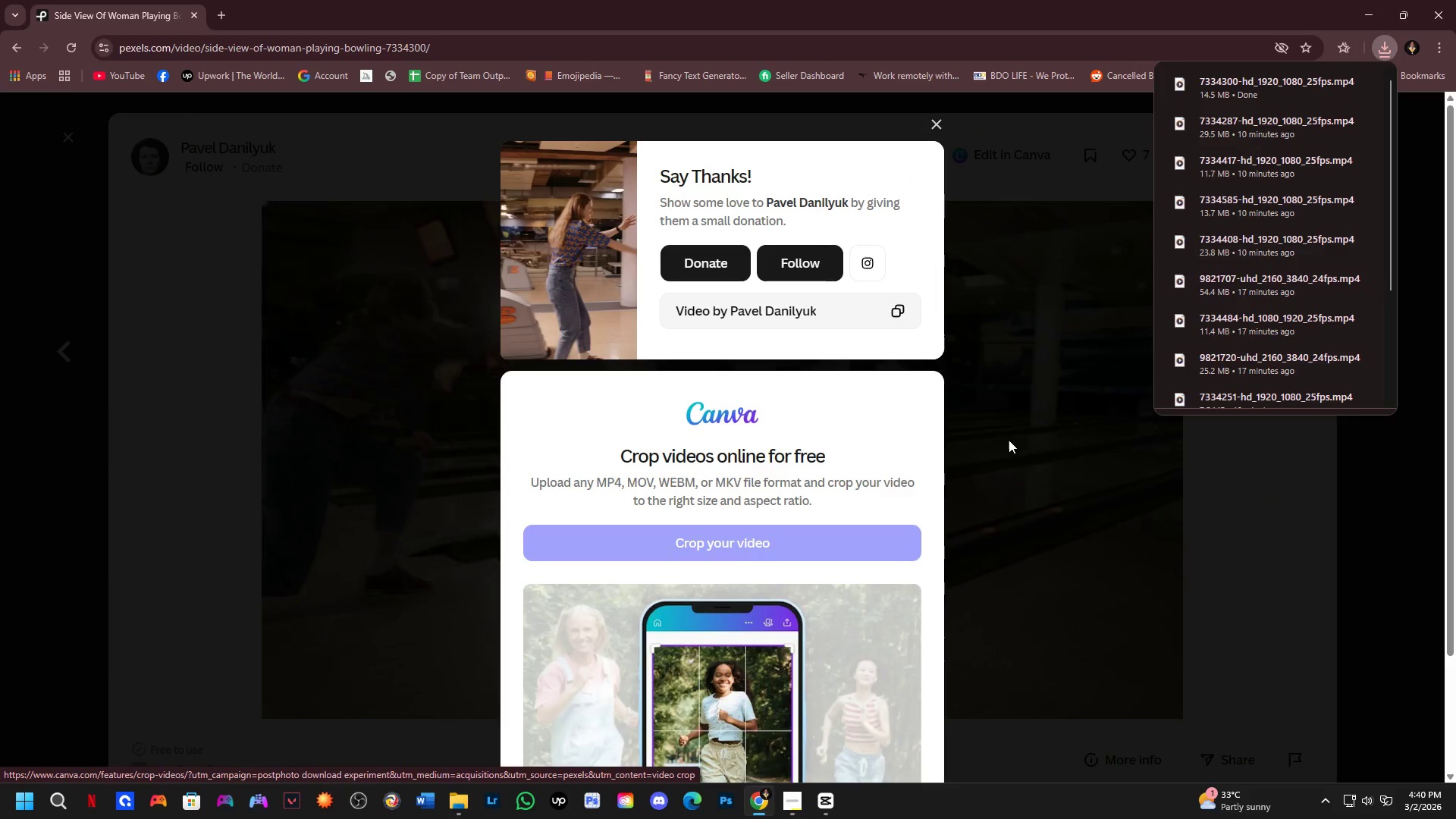 
key(Alt+Tab)
 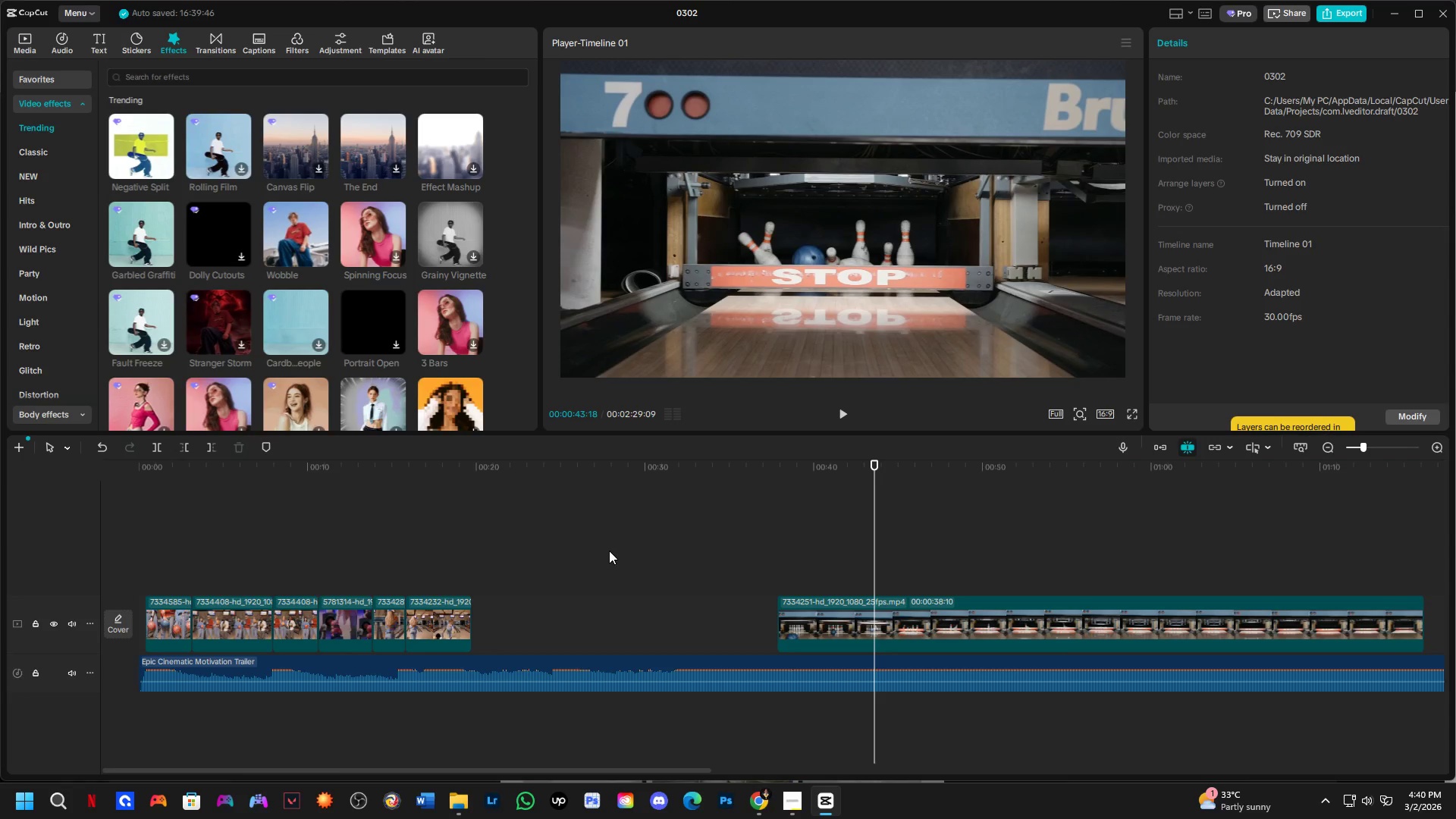 
left_click([609, 549])
 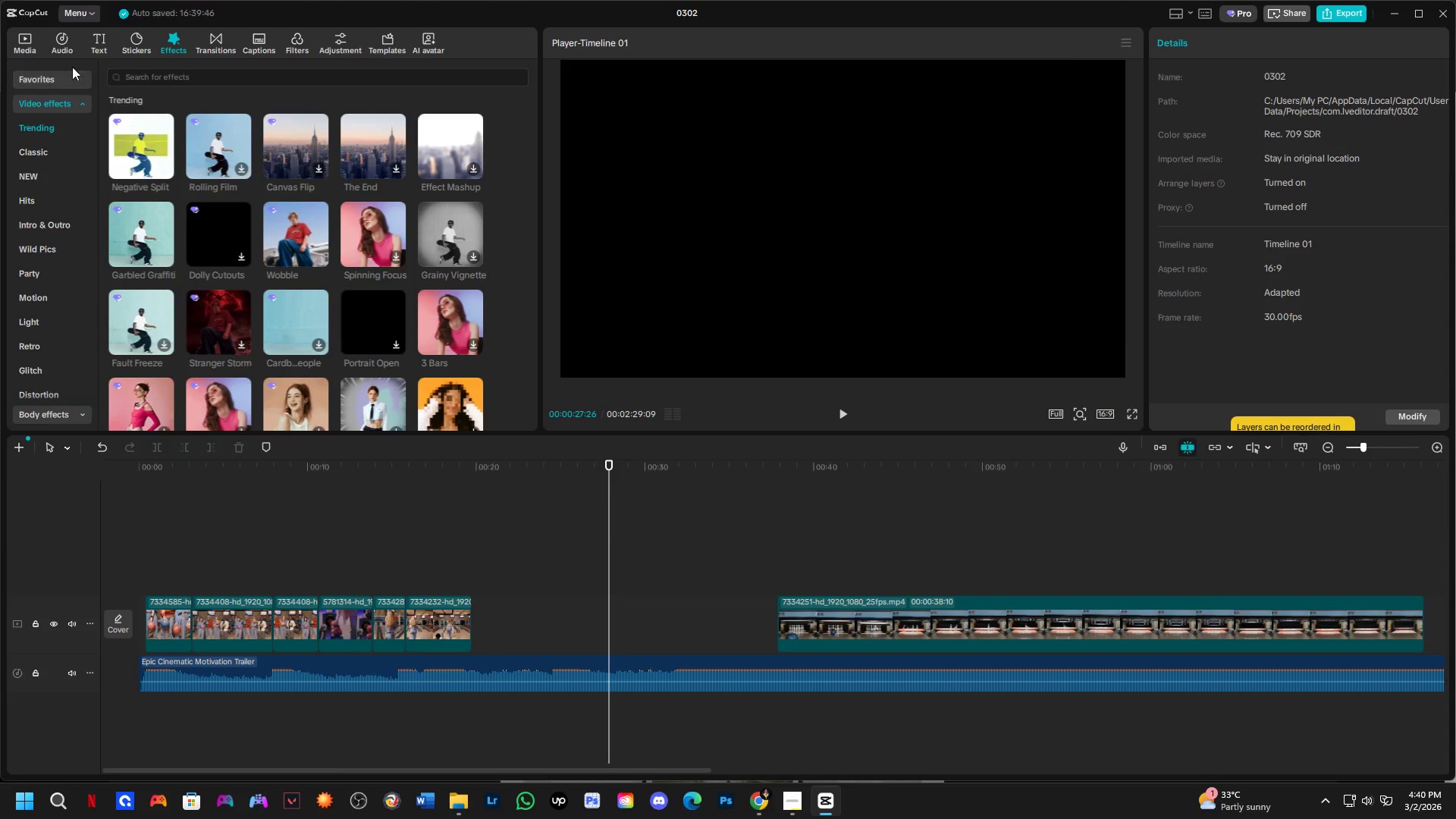 
left_click([21, 46])
 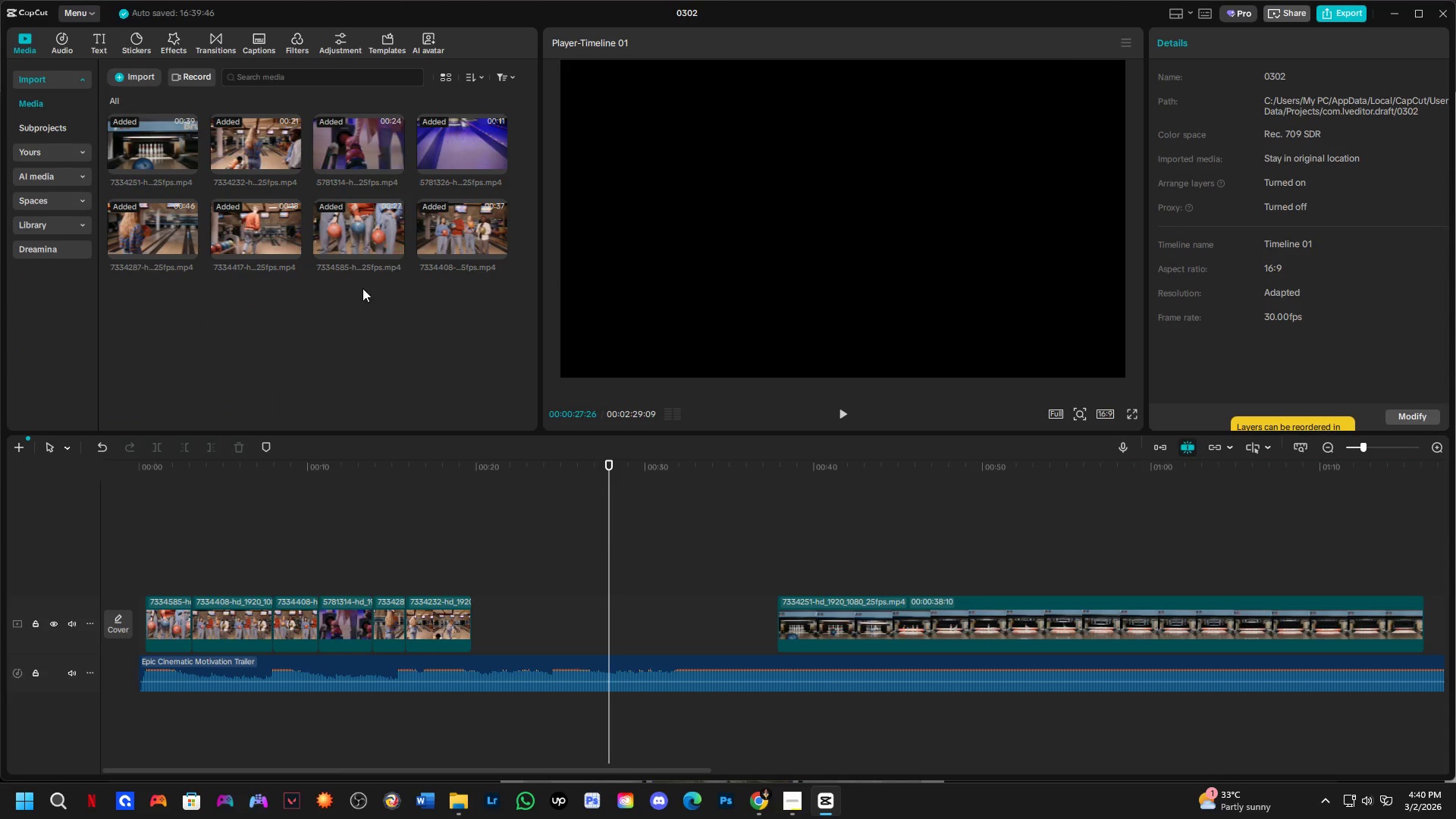 
left_click([354, 318])
 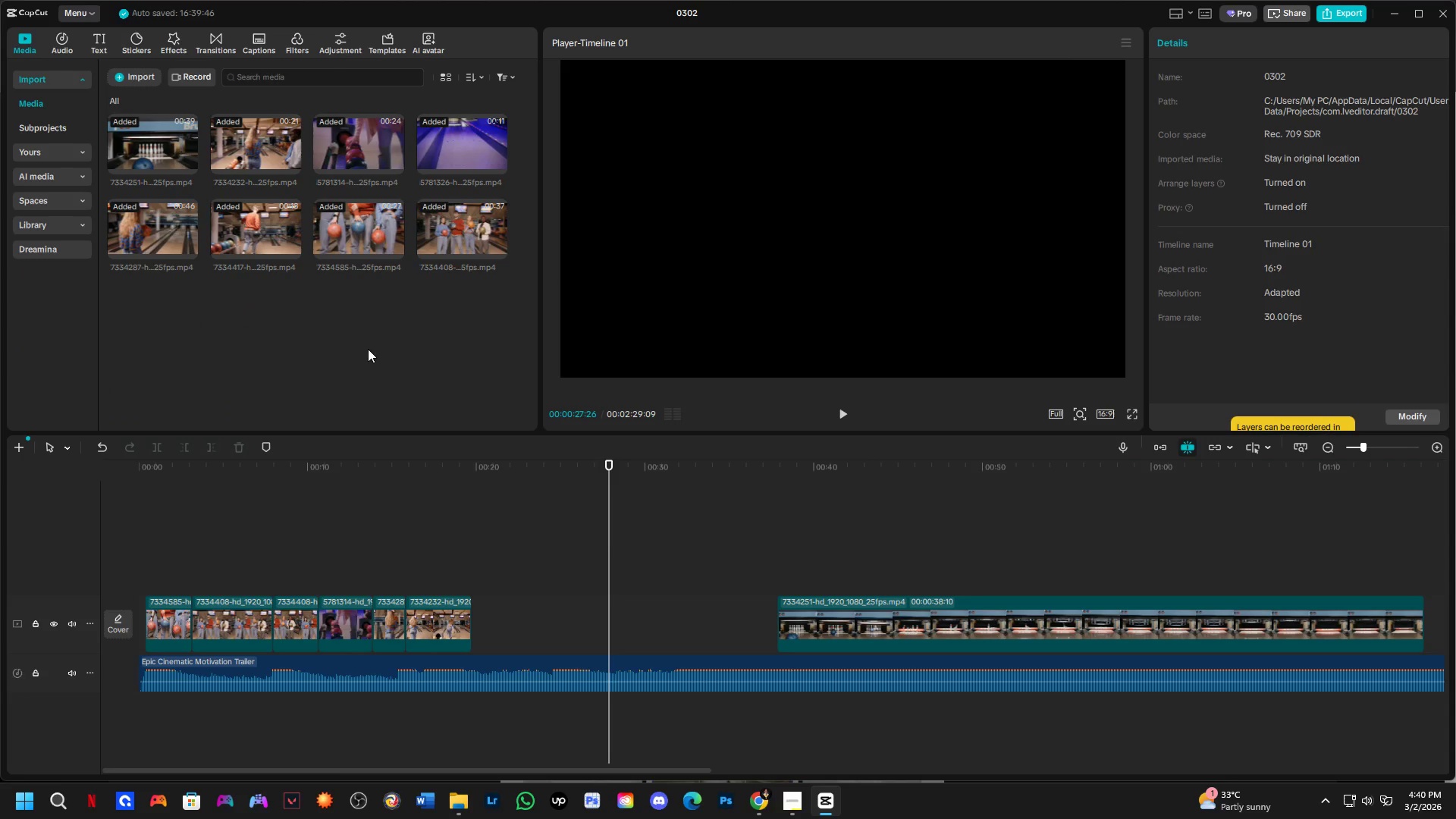 
key(Control+ControlLeft)
 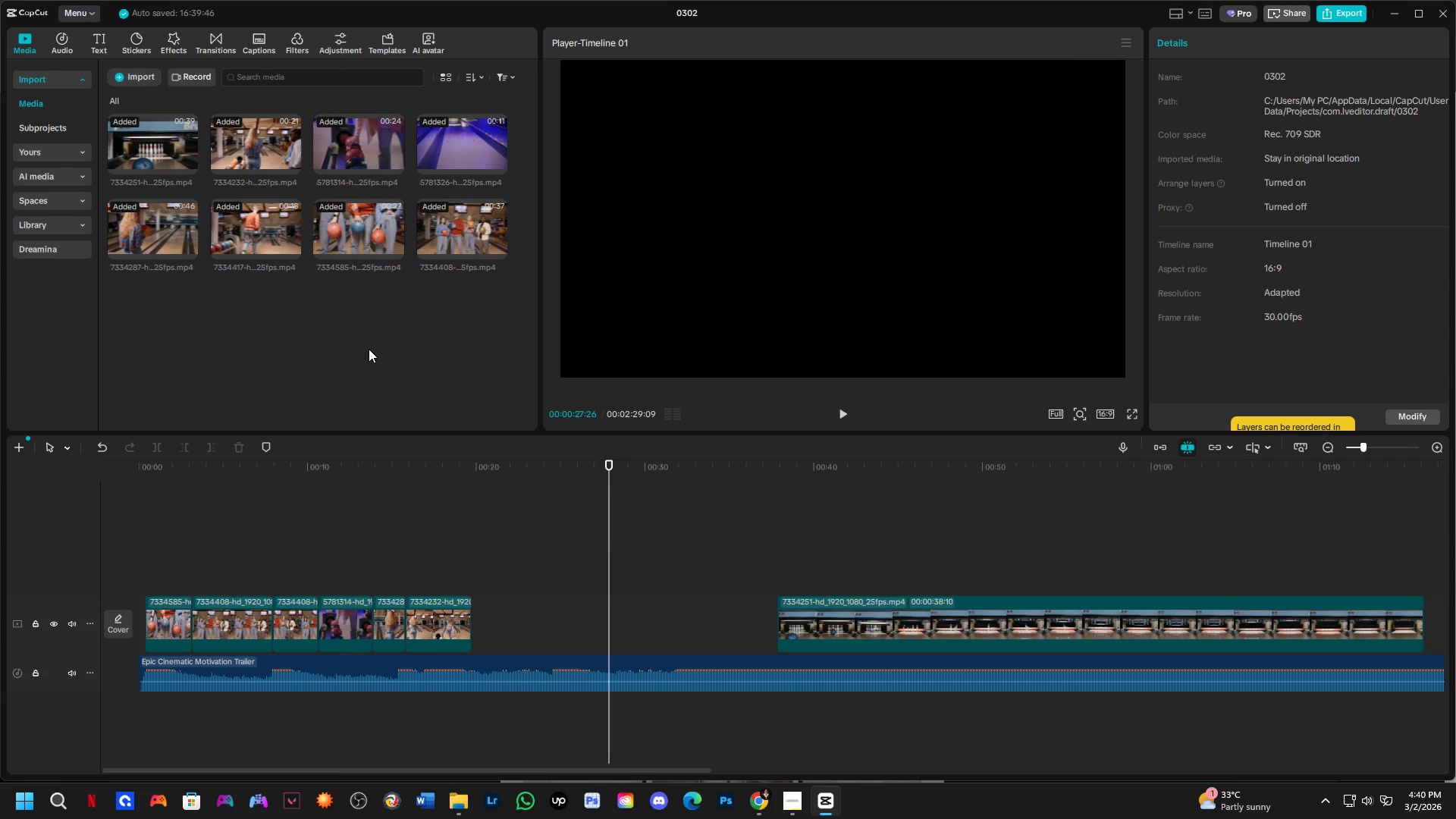 
key(Control+I)
 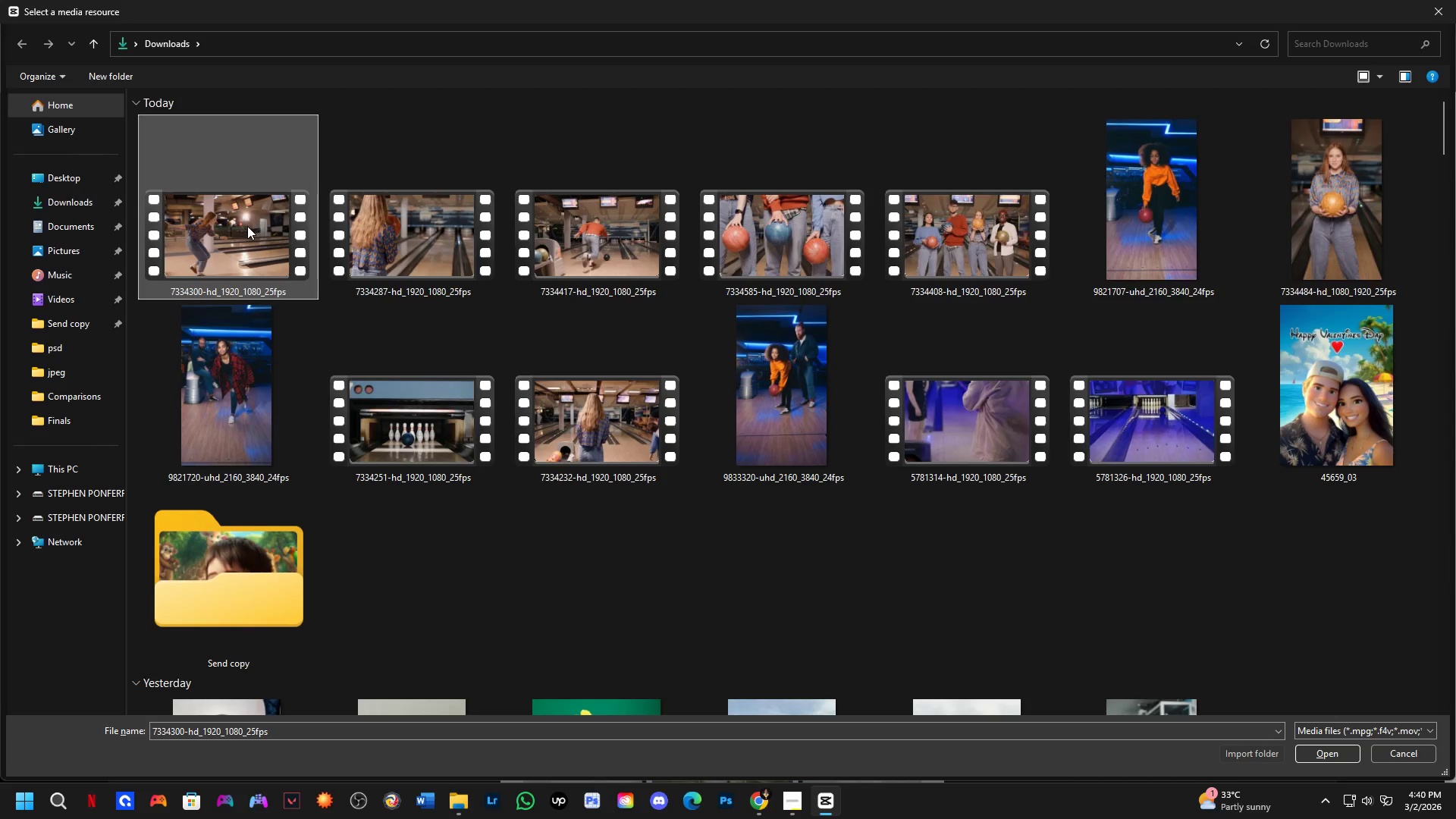 
key(NumpadEnter)
 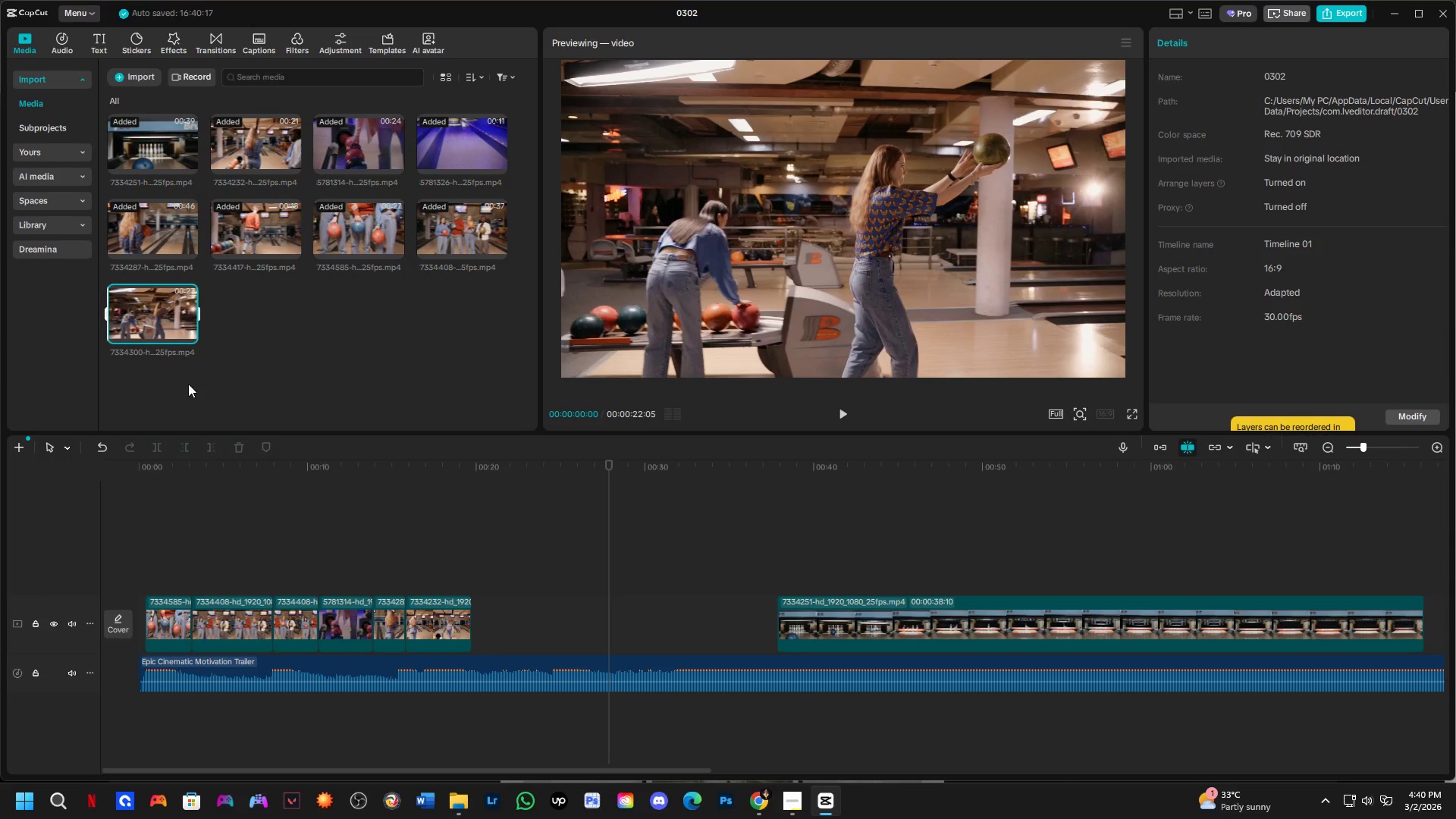 
left_click_drag(start_coordinate=[156, 334], to_coordinate=[467, 576])
 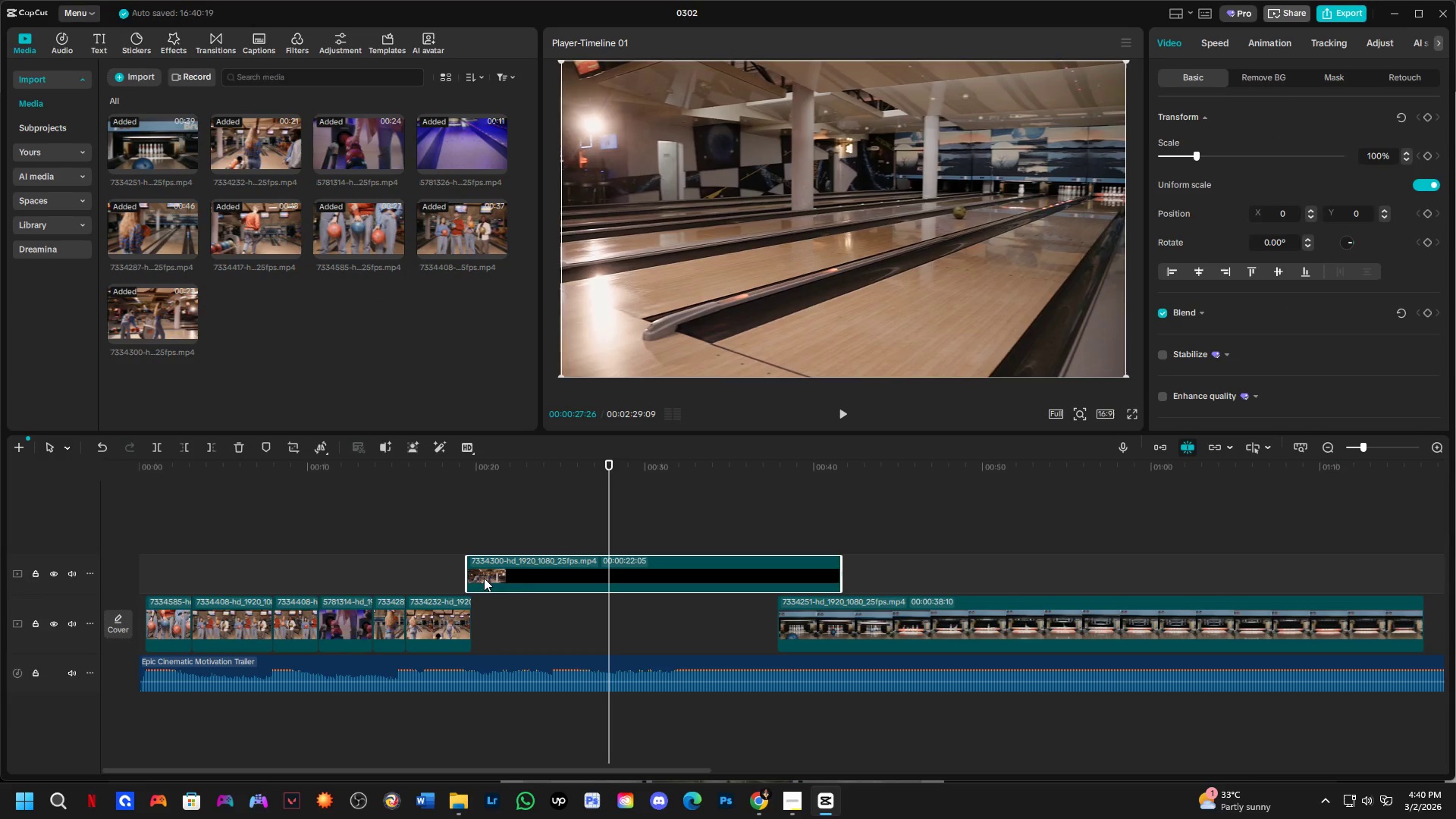 
left_click_drag(start_coordinate=[484, 578], to_coordinate=[490, 582])
 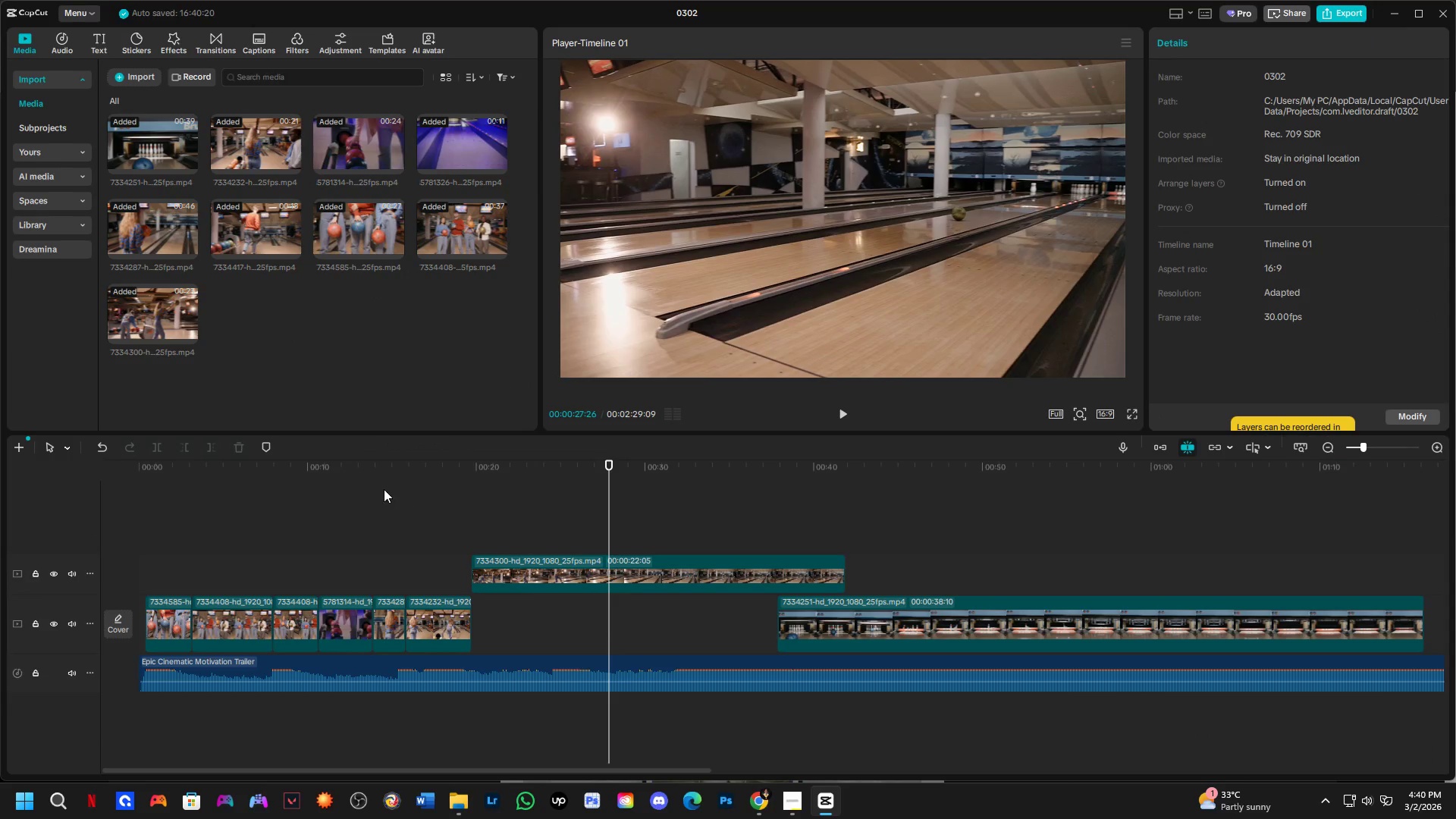 
double_click([371, 488])
 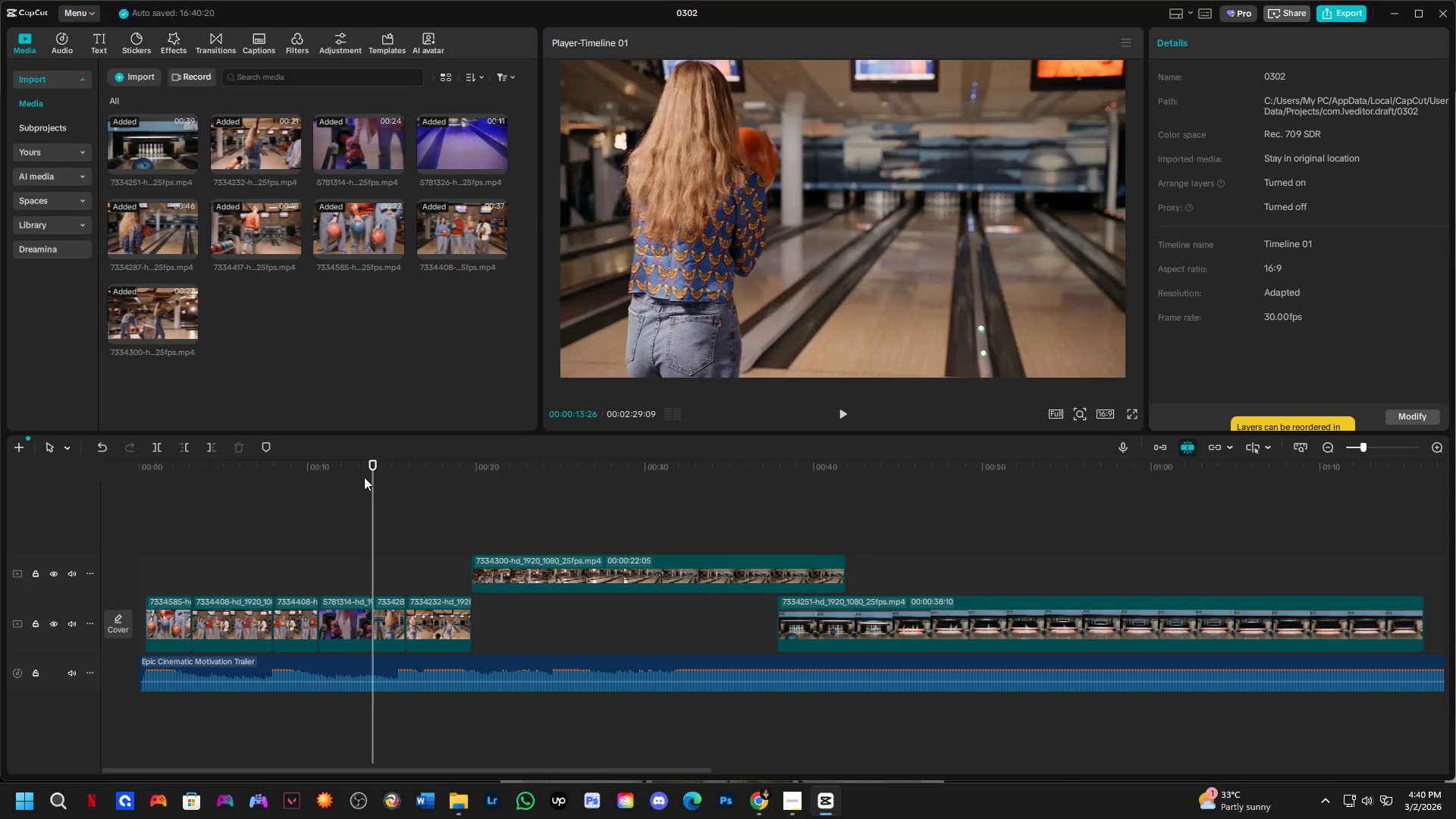 
key(Space)
 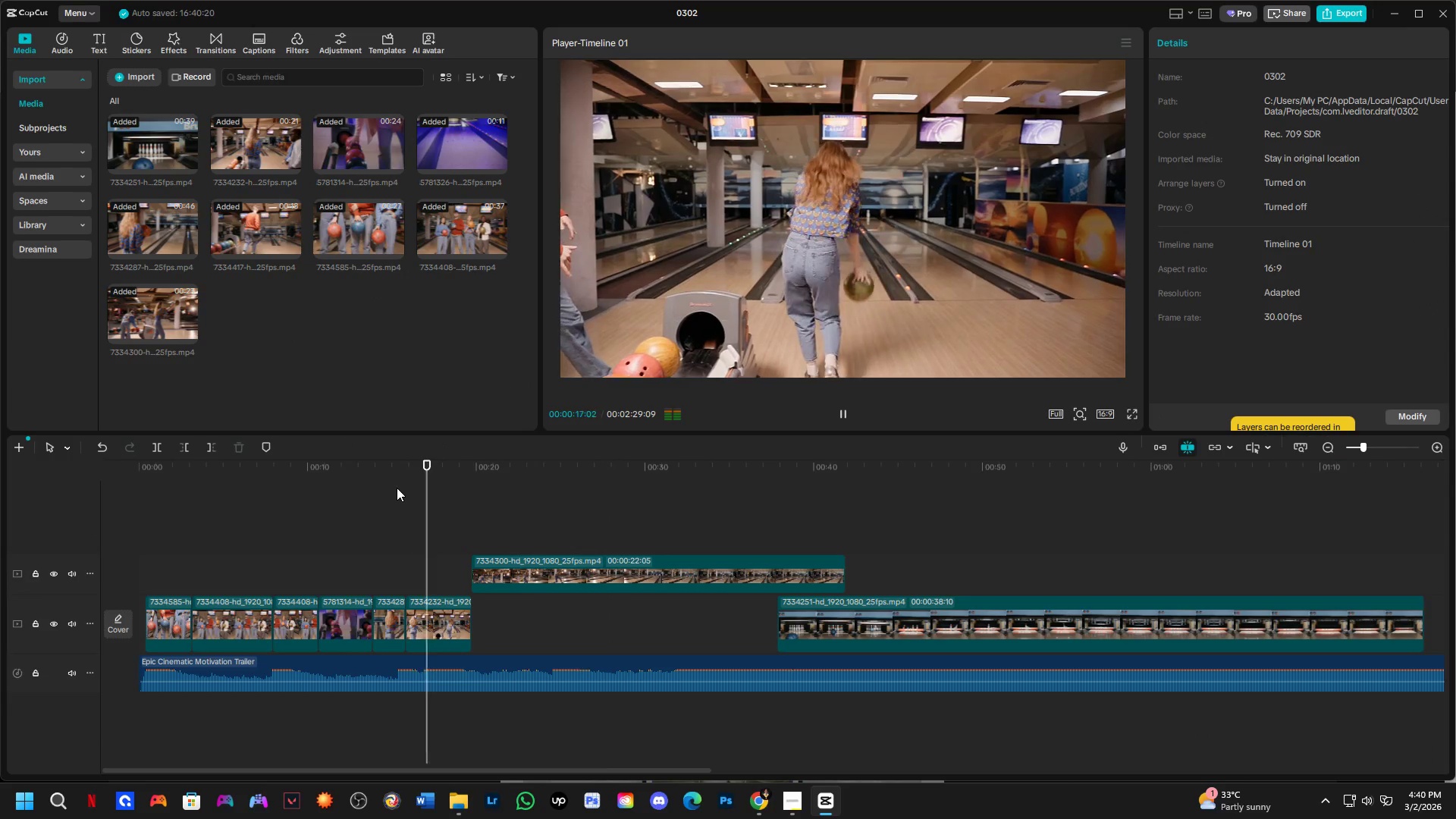 
left_click([491, 466])
 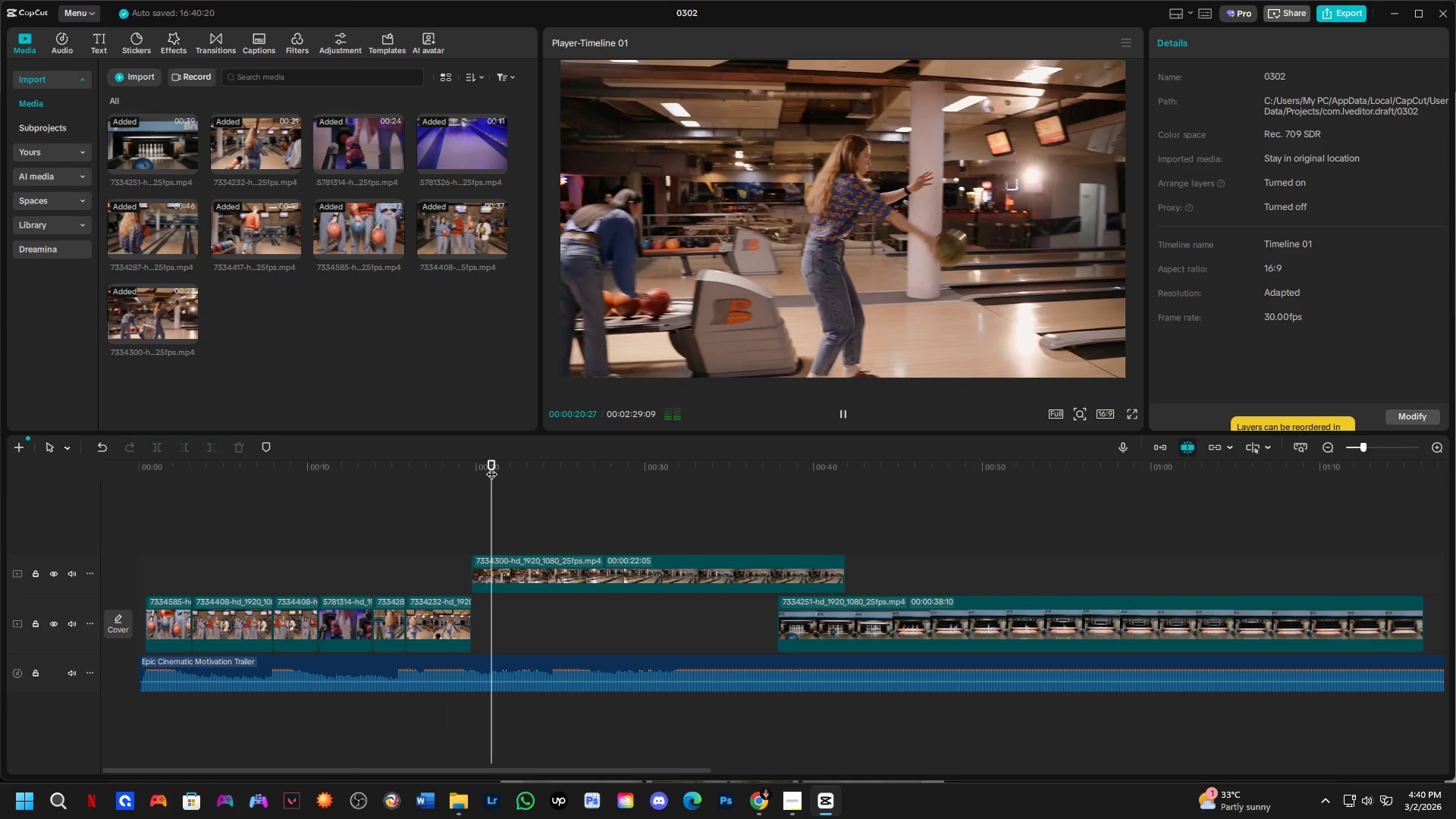 
left_click_drag(start_coordinate=[494, 466], to_coordinate=[506, 473])
 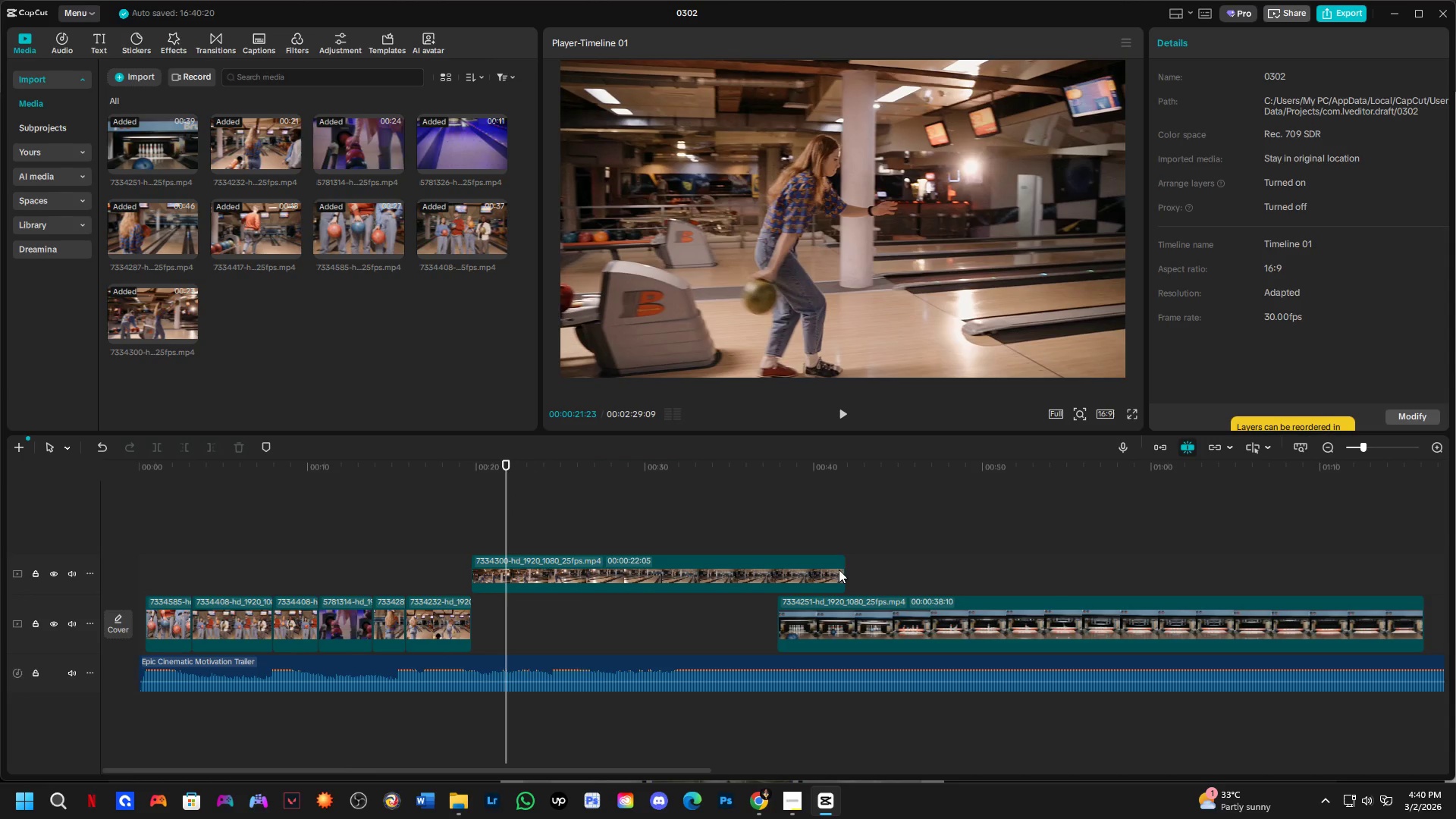 
left_click_drag(start_coordinate=[846, 570], to_coordinate=[645, 568])
 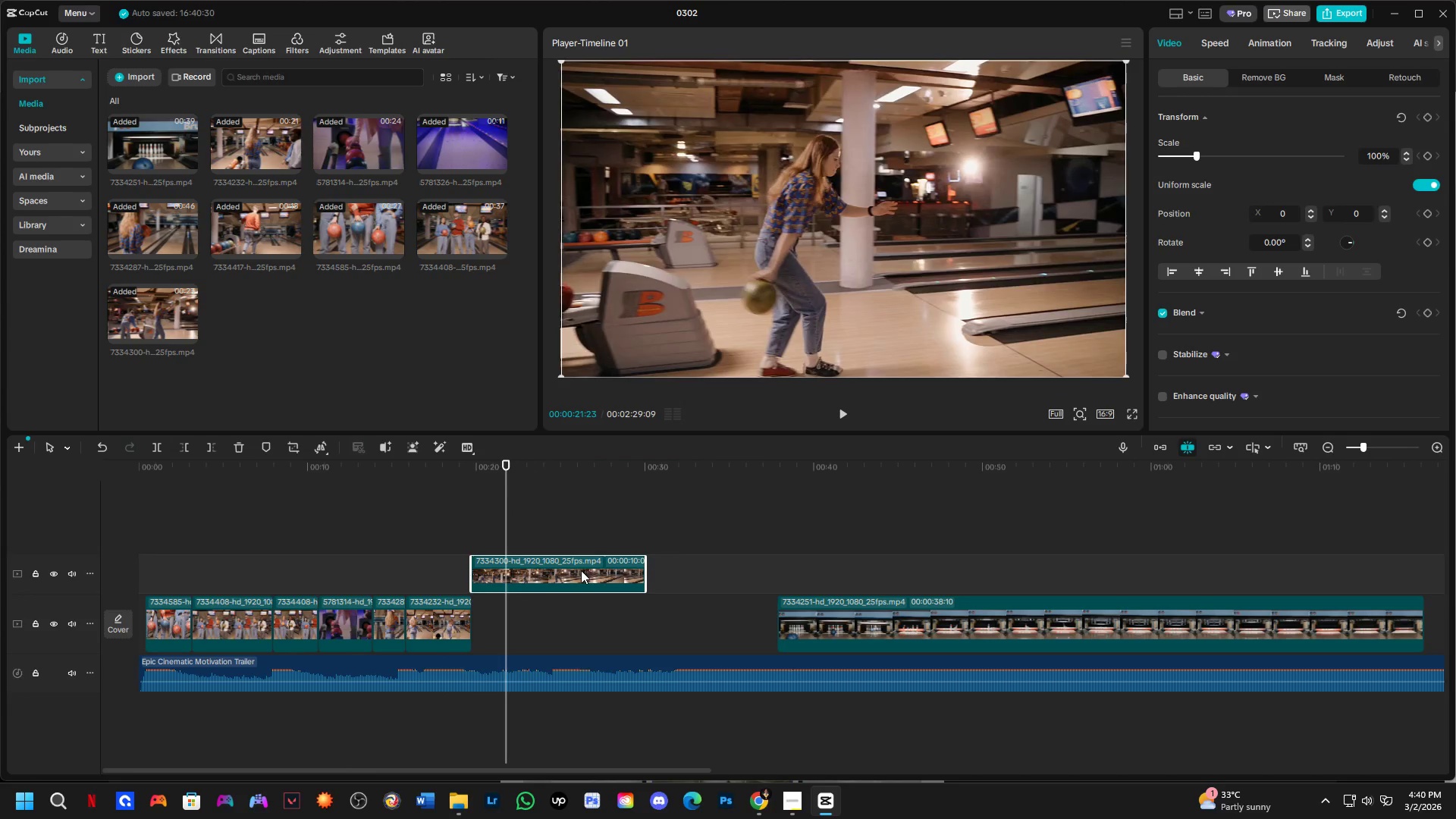 
left_click_drag(start_coordinate=[581, 570], to_coordinate=[585, 588])
 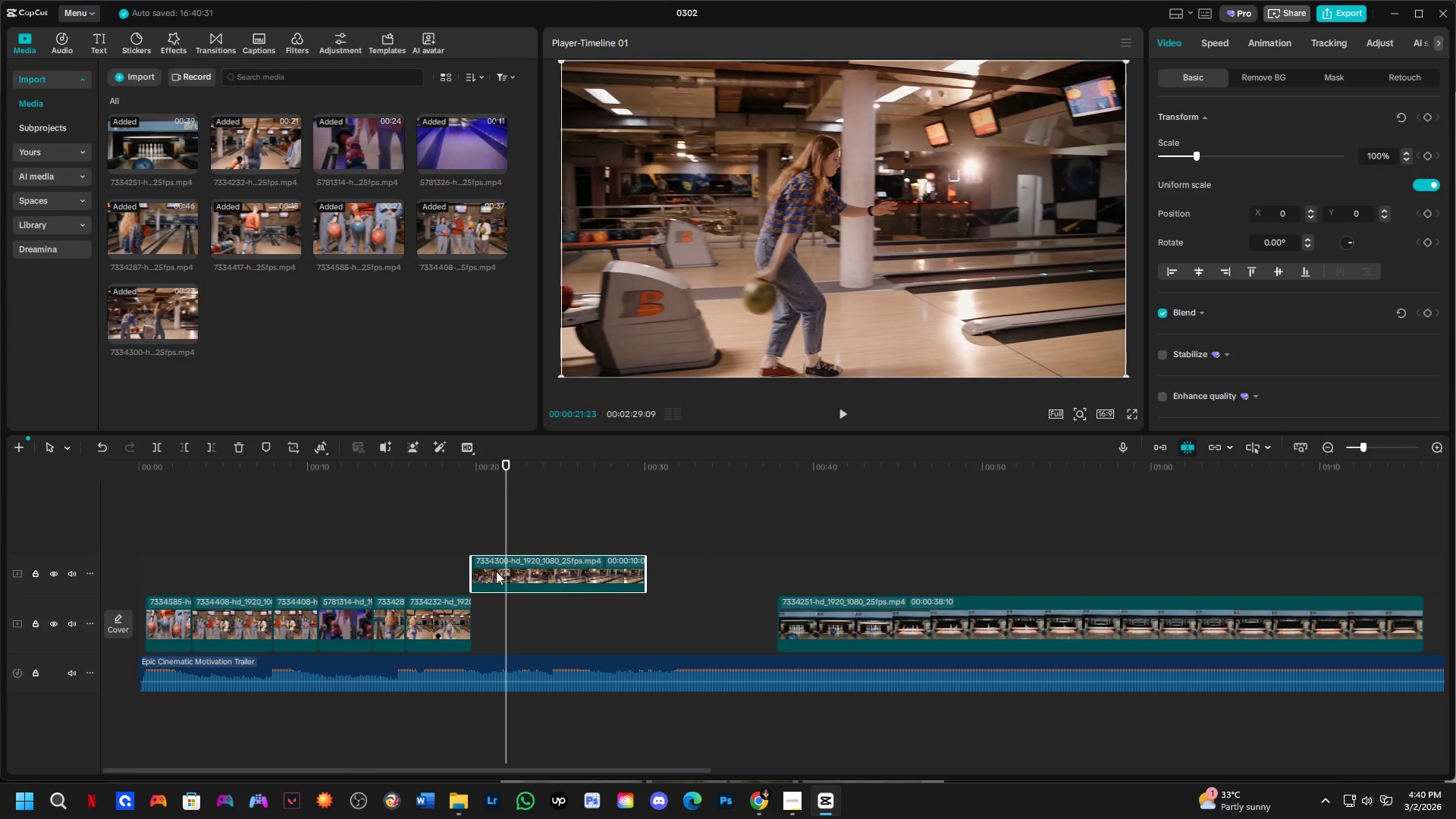 
left_click_drag(start_coordinate=[501, 573], to_coordinate=[510, 617])
 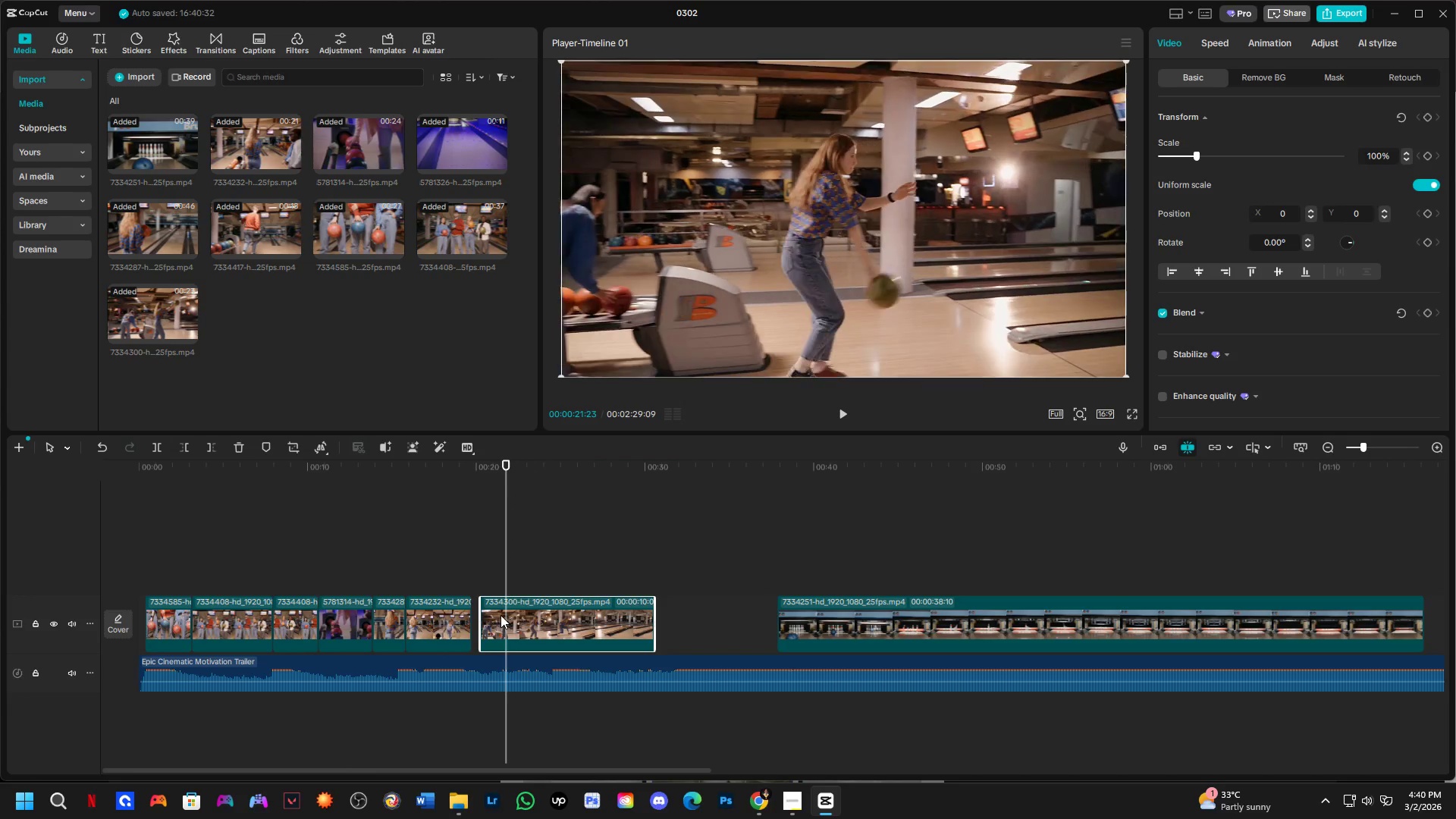 
left_click_drag(start_coordinate=[499, 616], to_coordinate=[493, 623])
 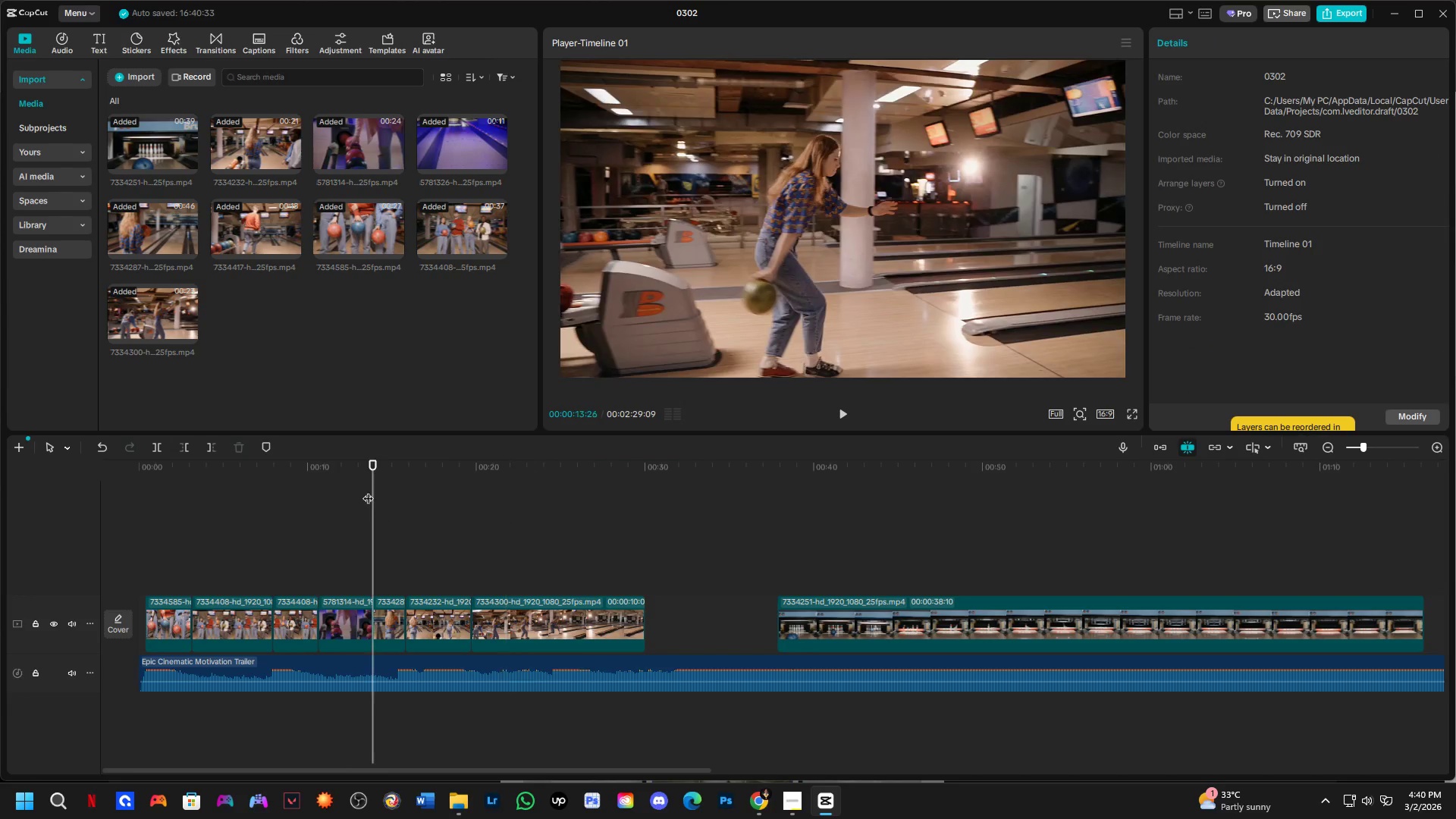 
double_click([352, 472])
 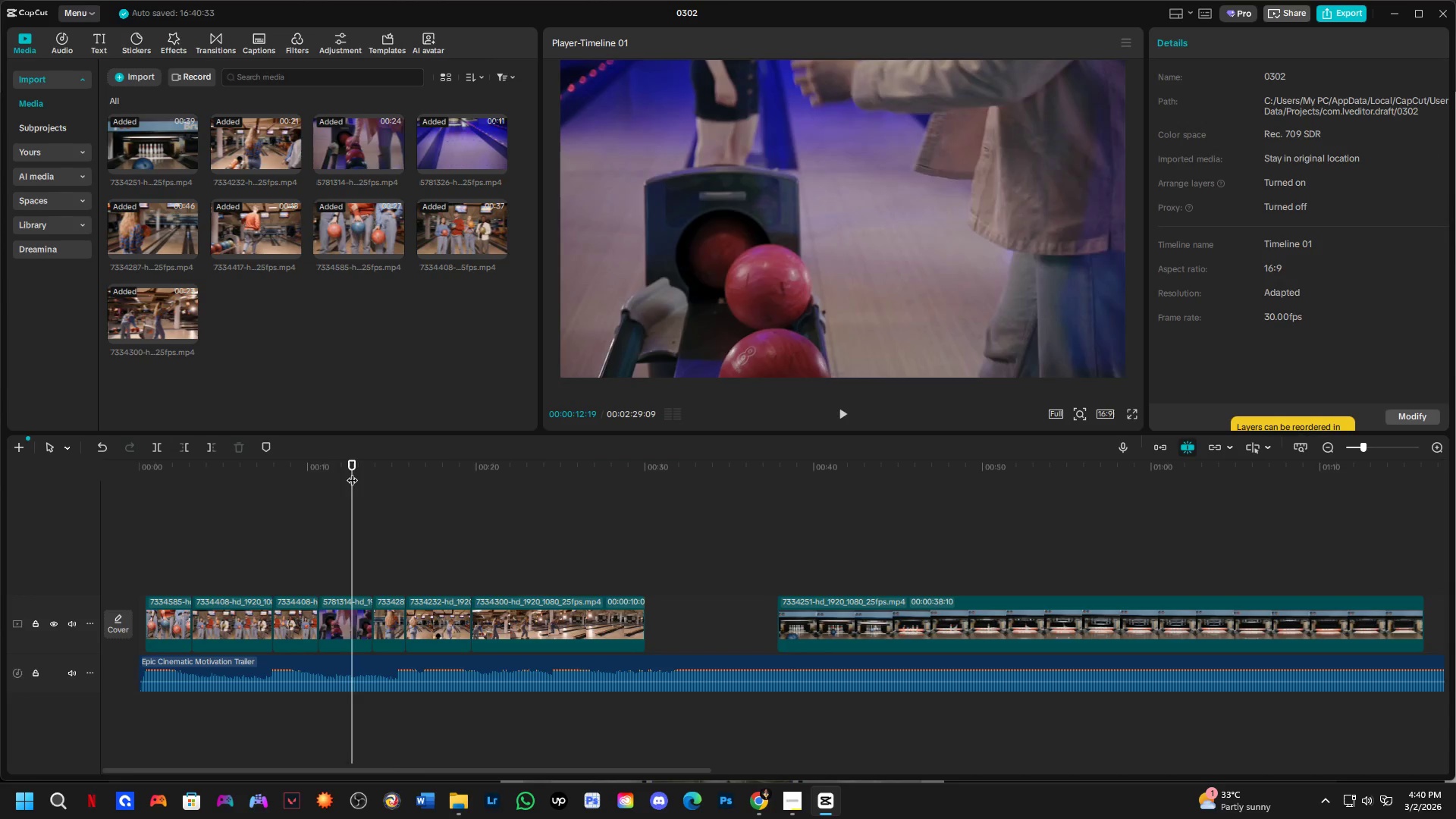 
key(Space)
 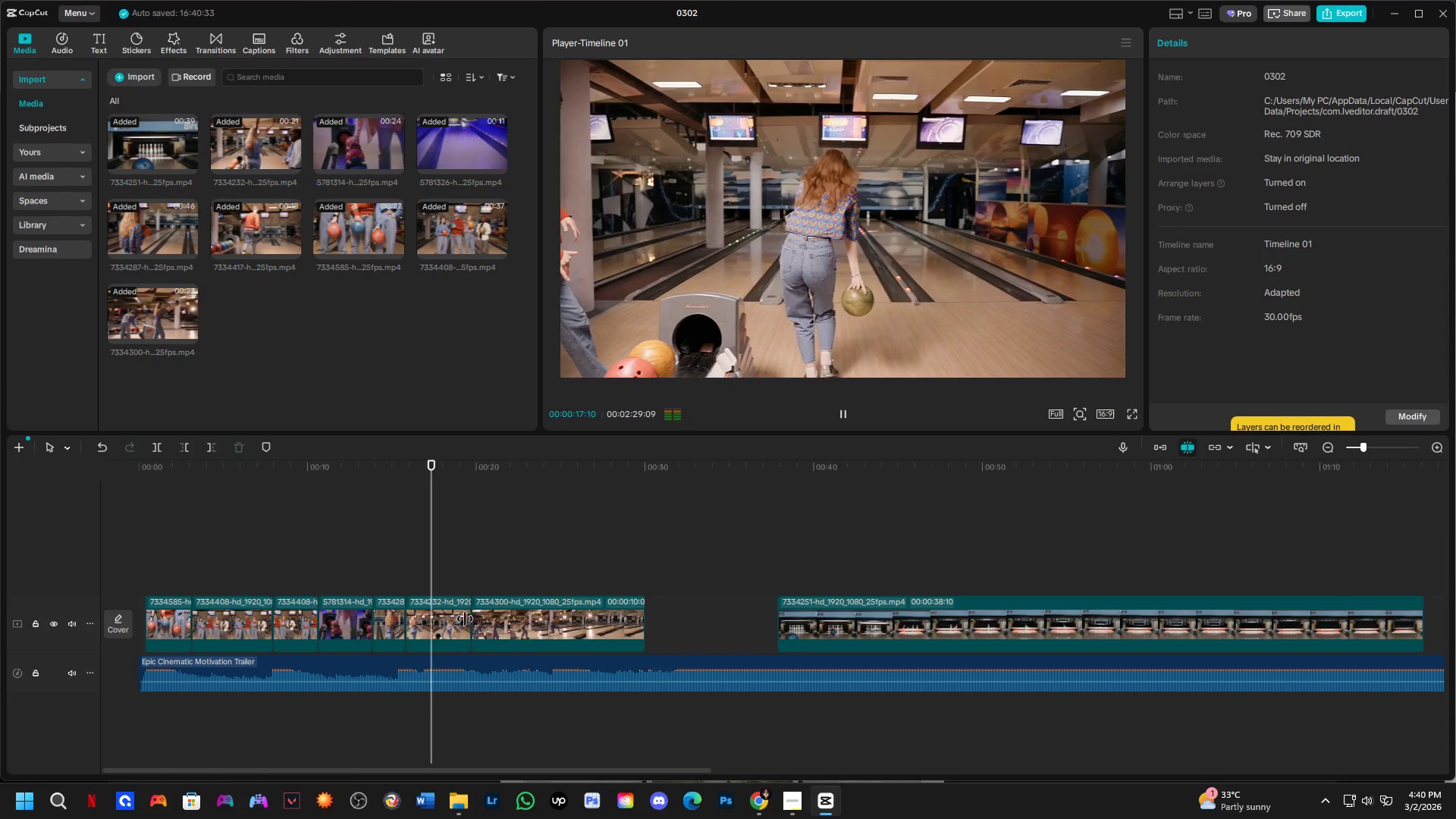 
wait(6.31)
 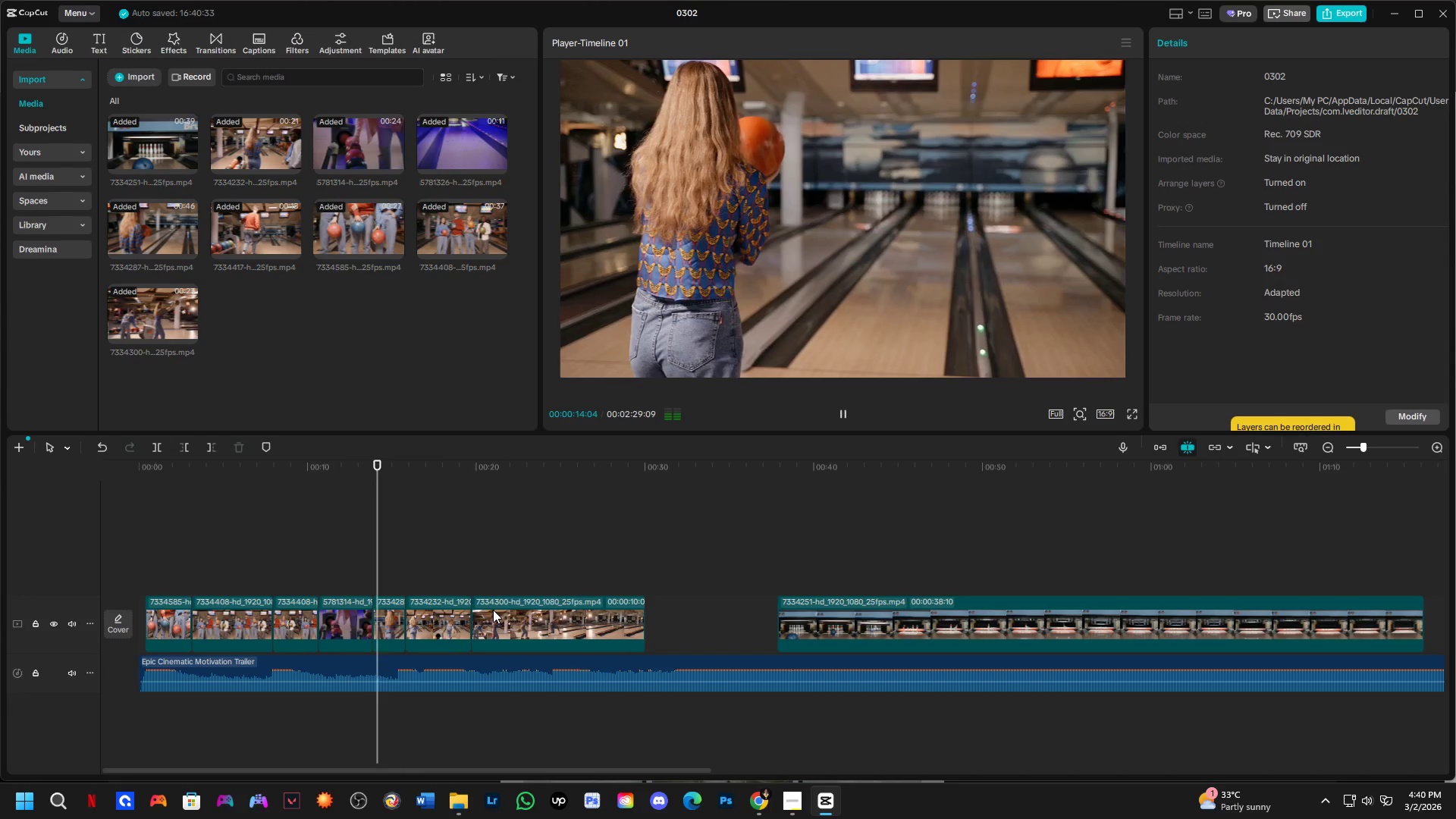 
key(Space)
 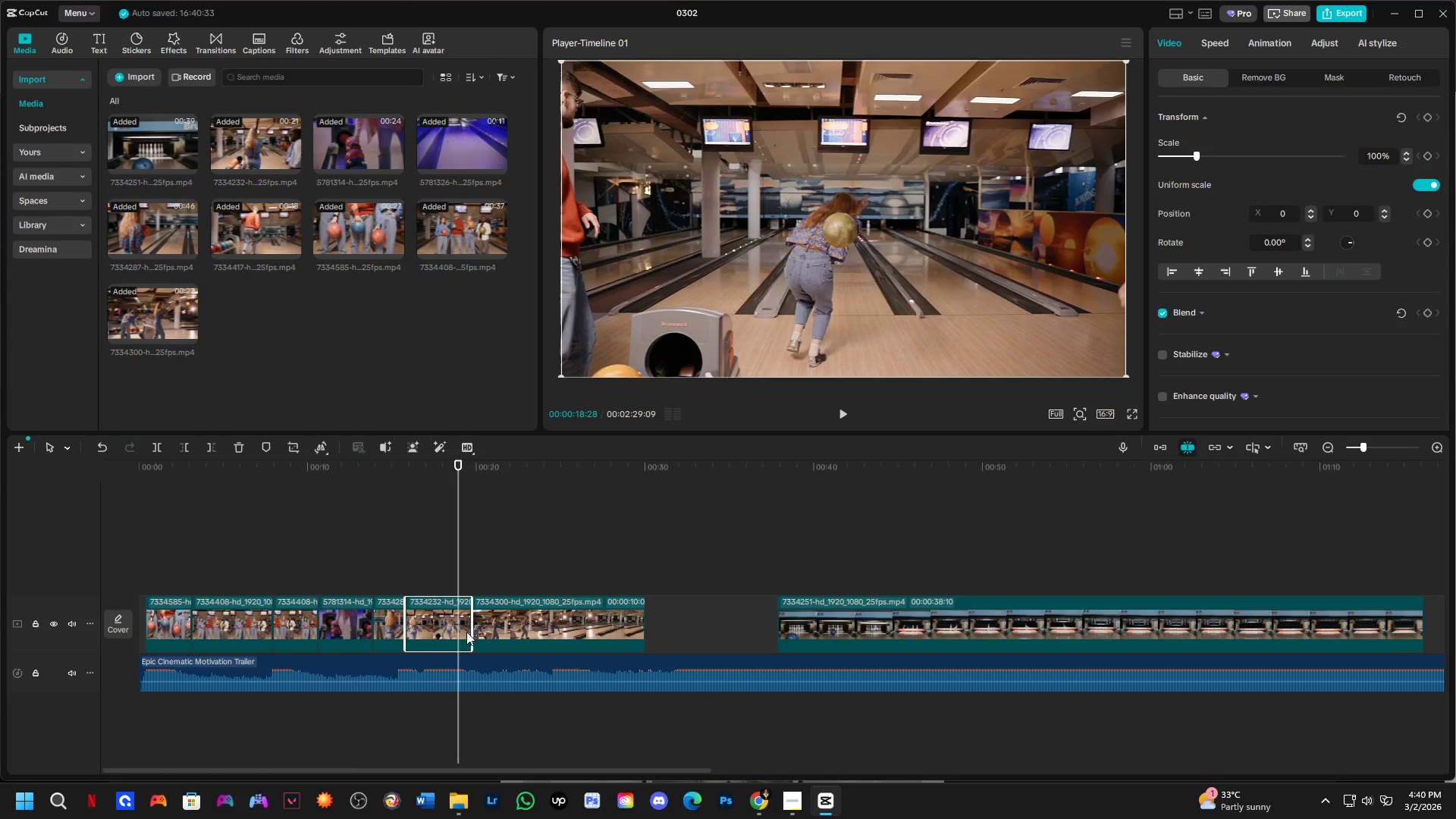 
left_click_drag(start_coordinate=[472, 632], to_coordinate=[437, 645])
 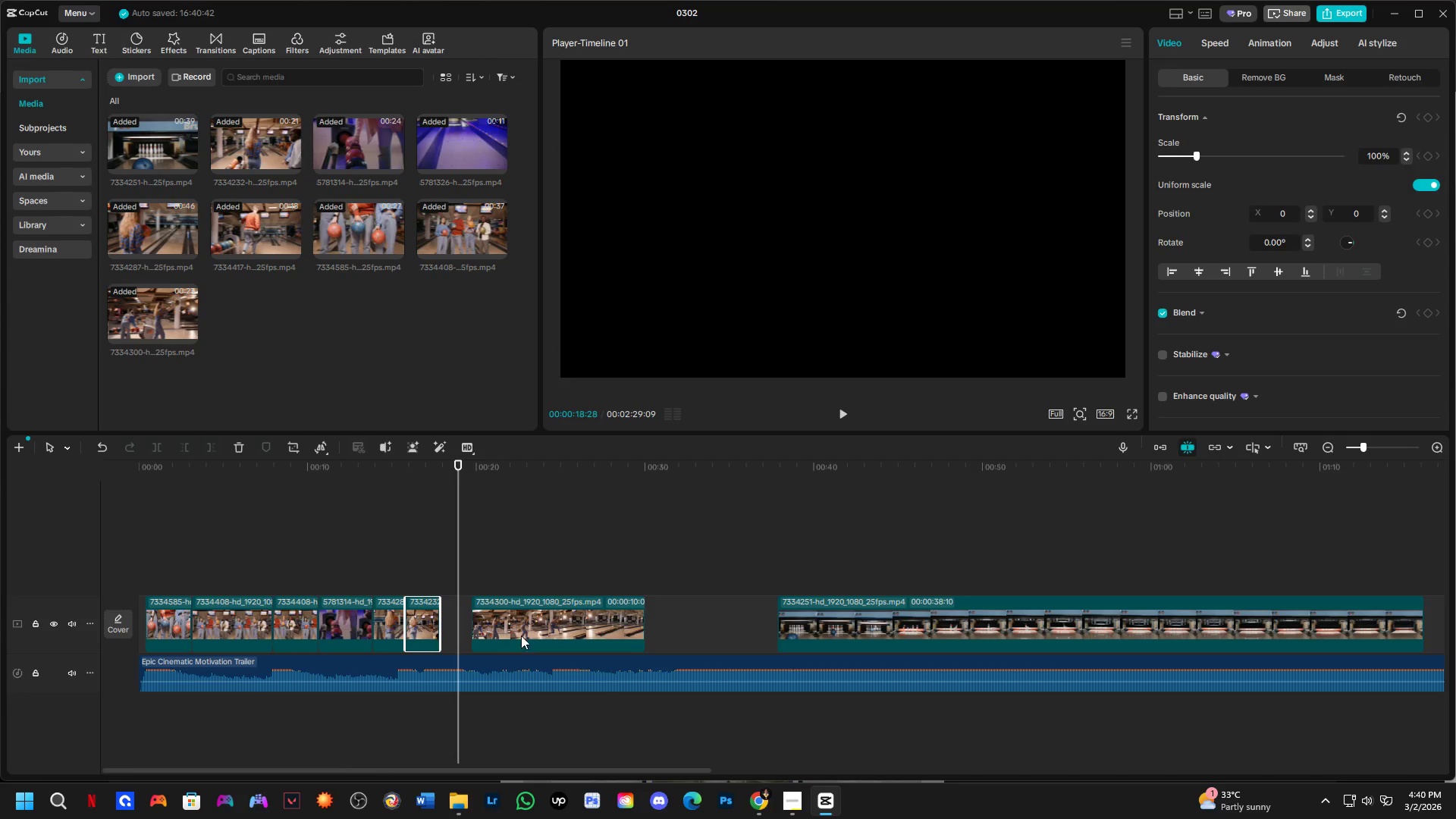 
left_click_drag(start_coordinate=[521, 634], to_coordinate=[491, 638])
 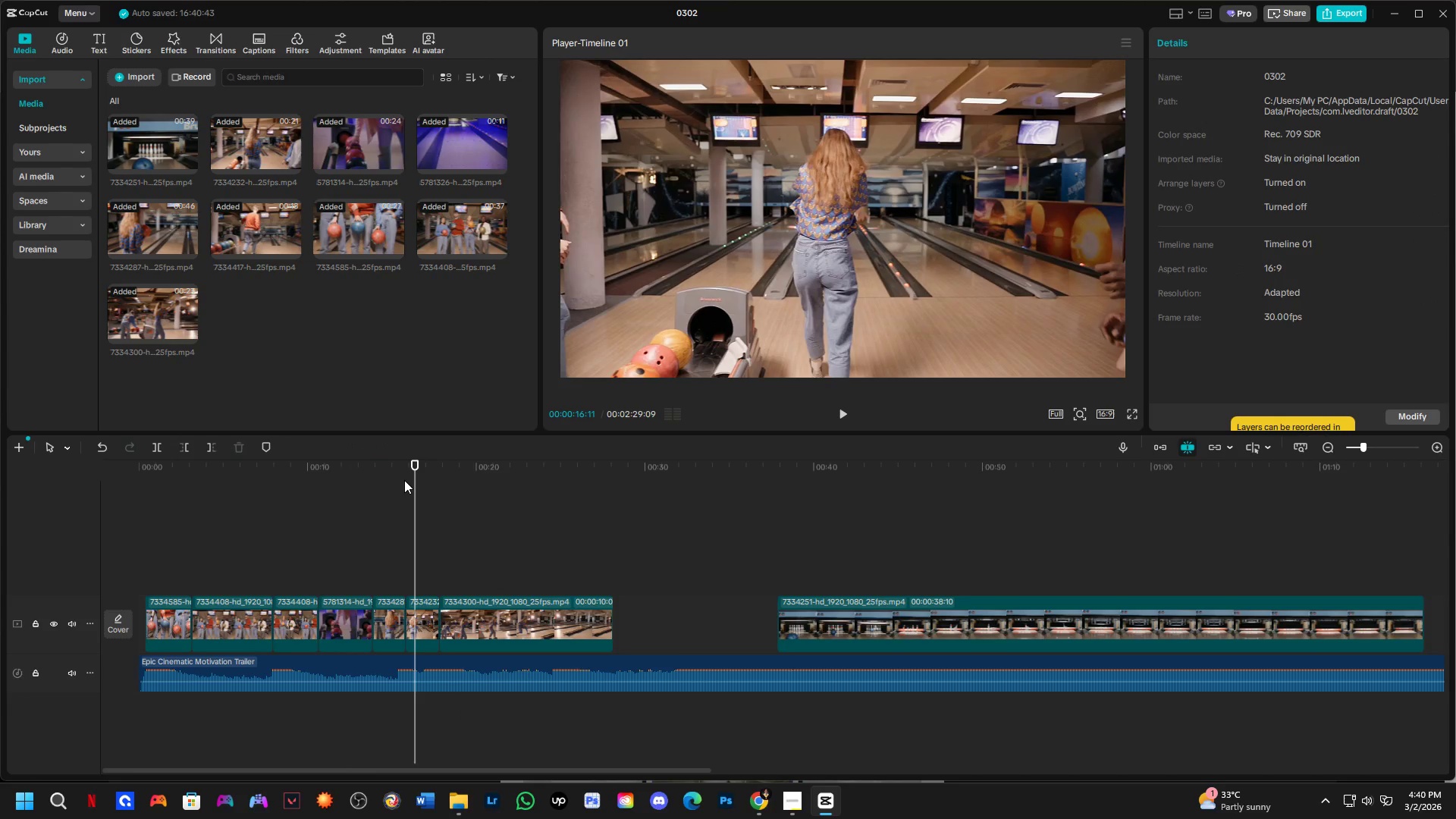 
double_click([388, 475])
 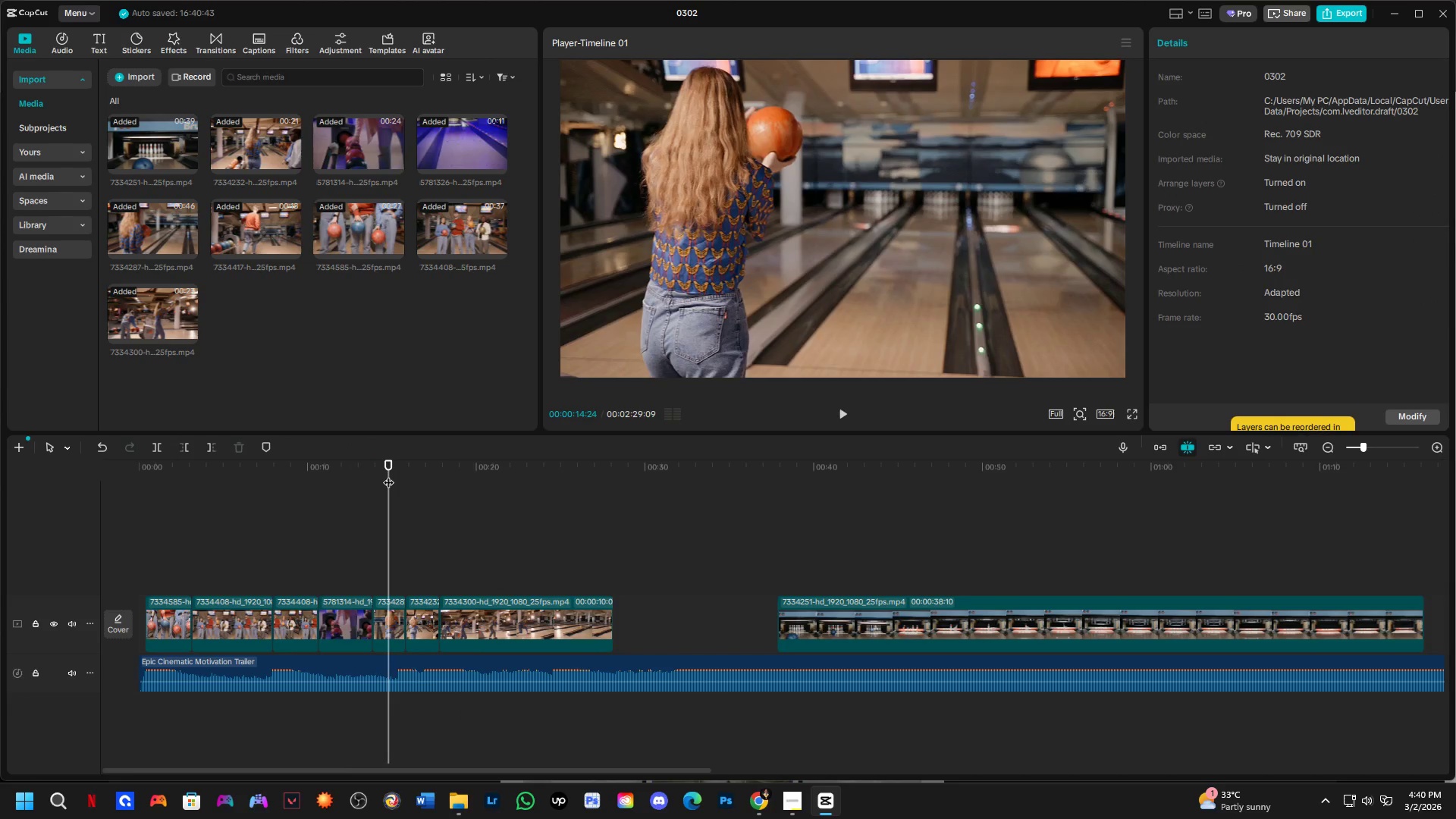 
key(Space)
 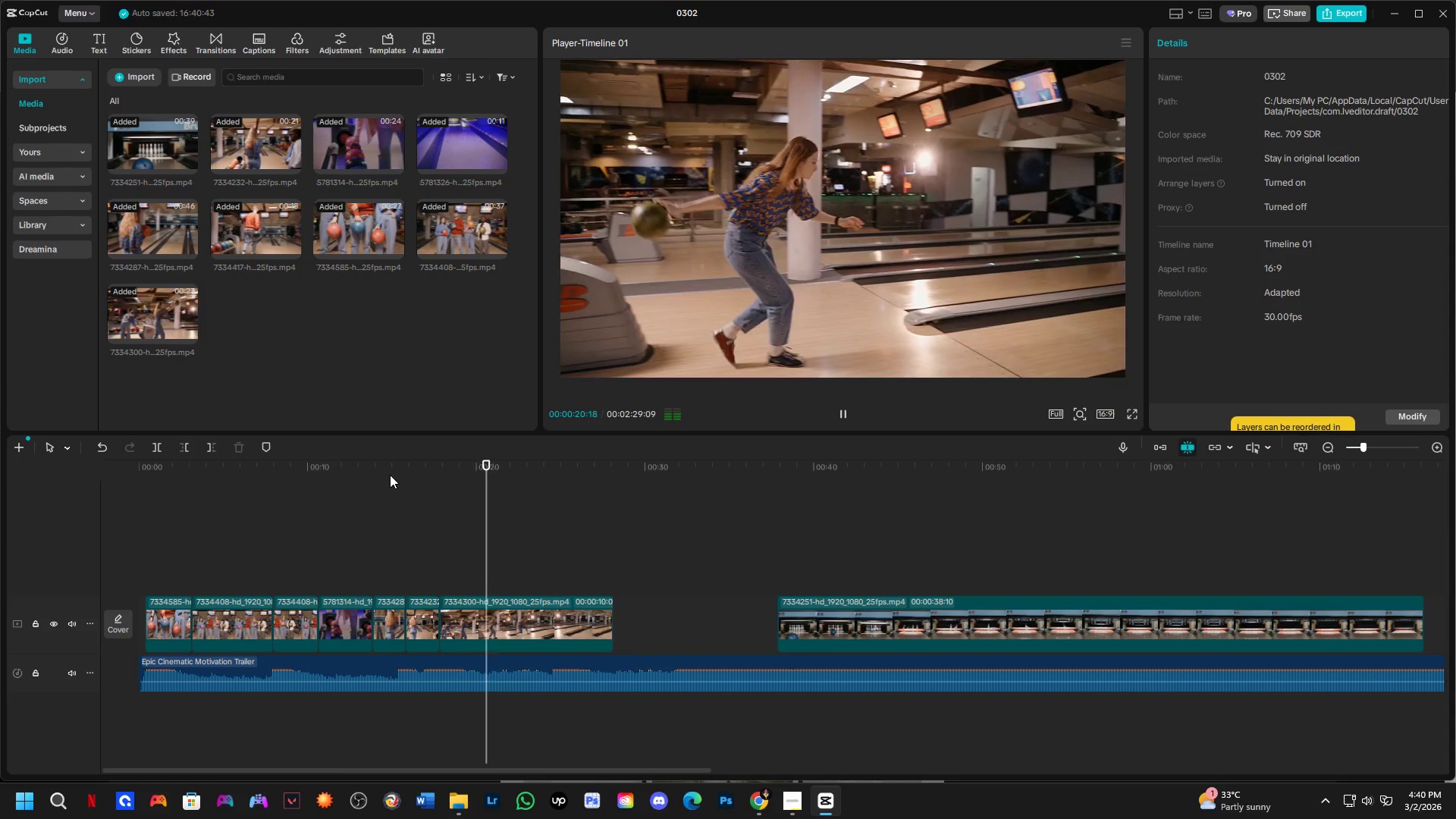 
wait(7.89)
 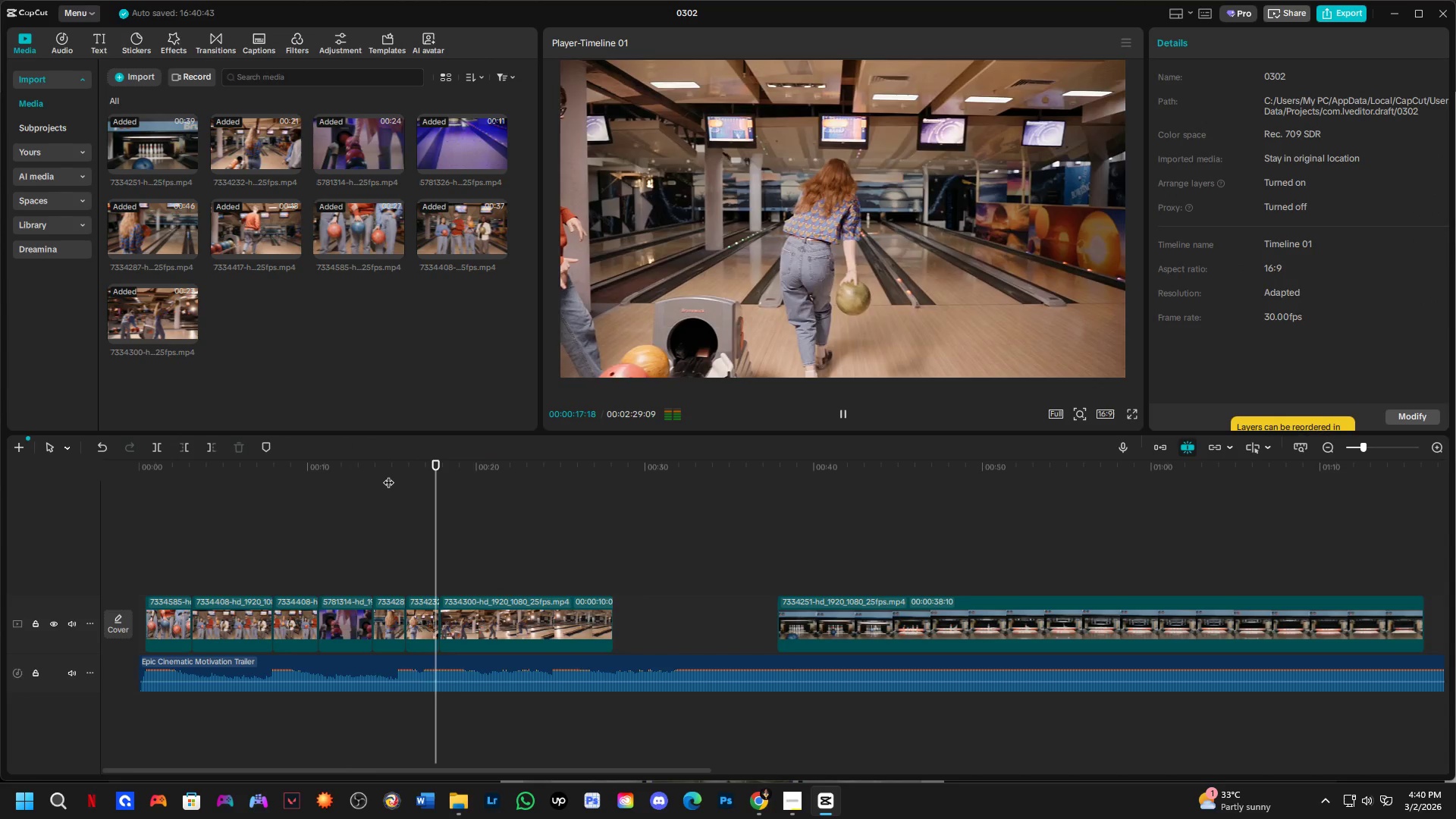 
key(Space)
 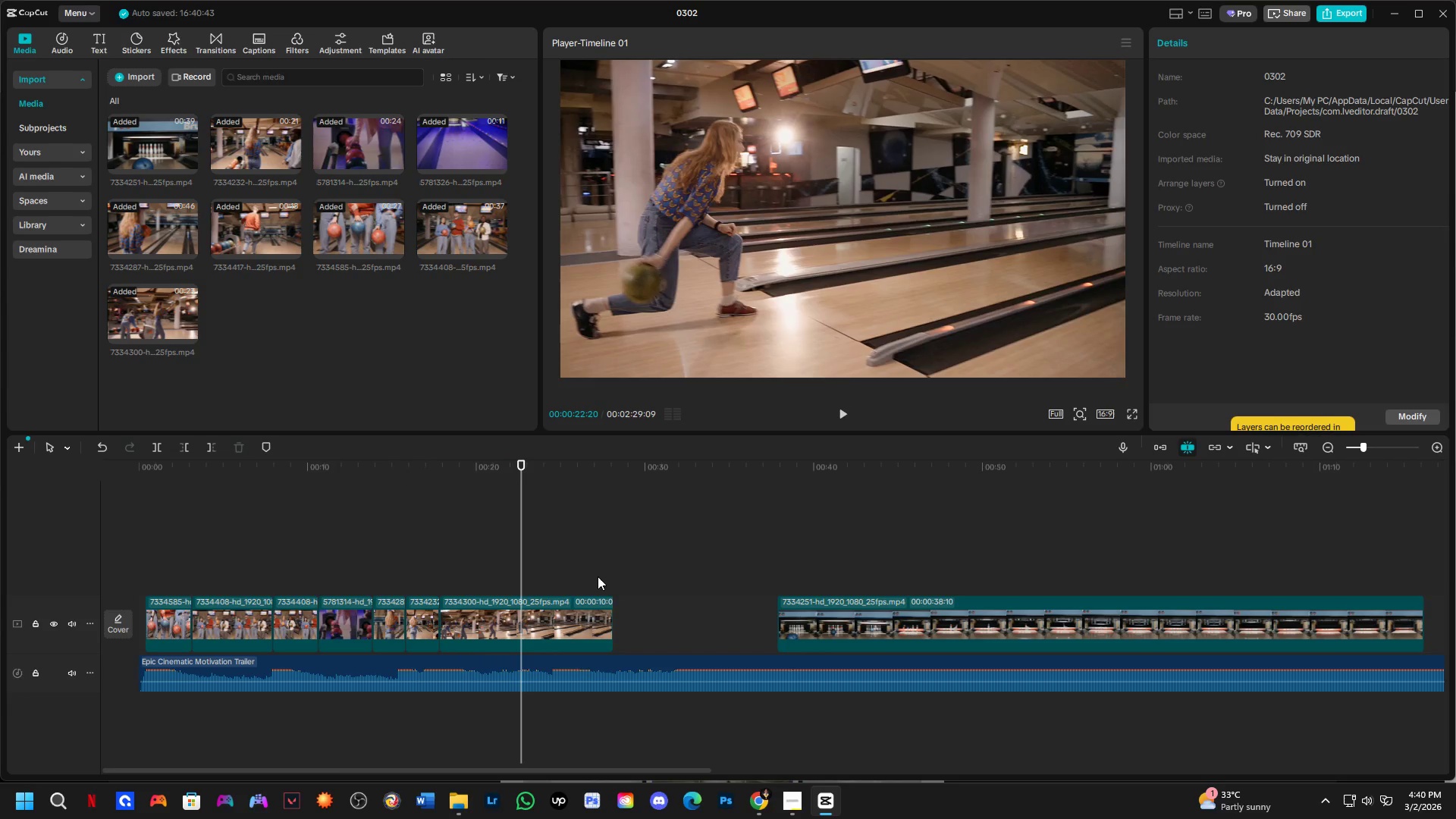 
key(Space)
 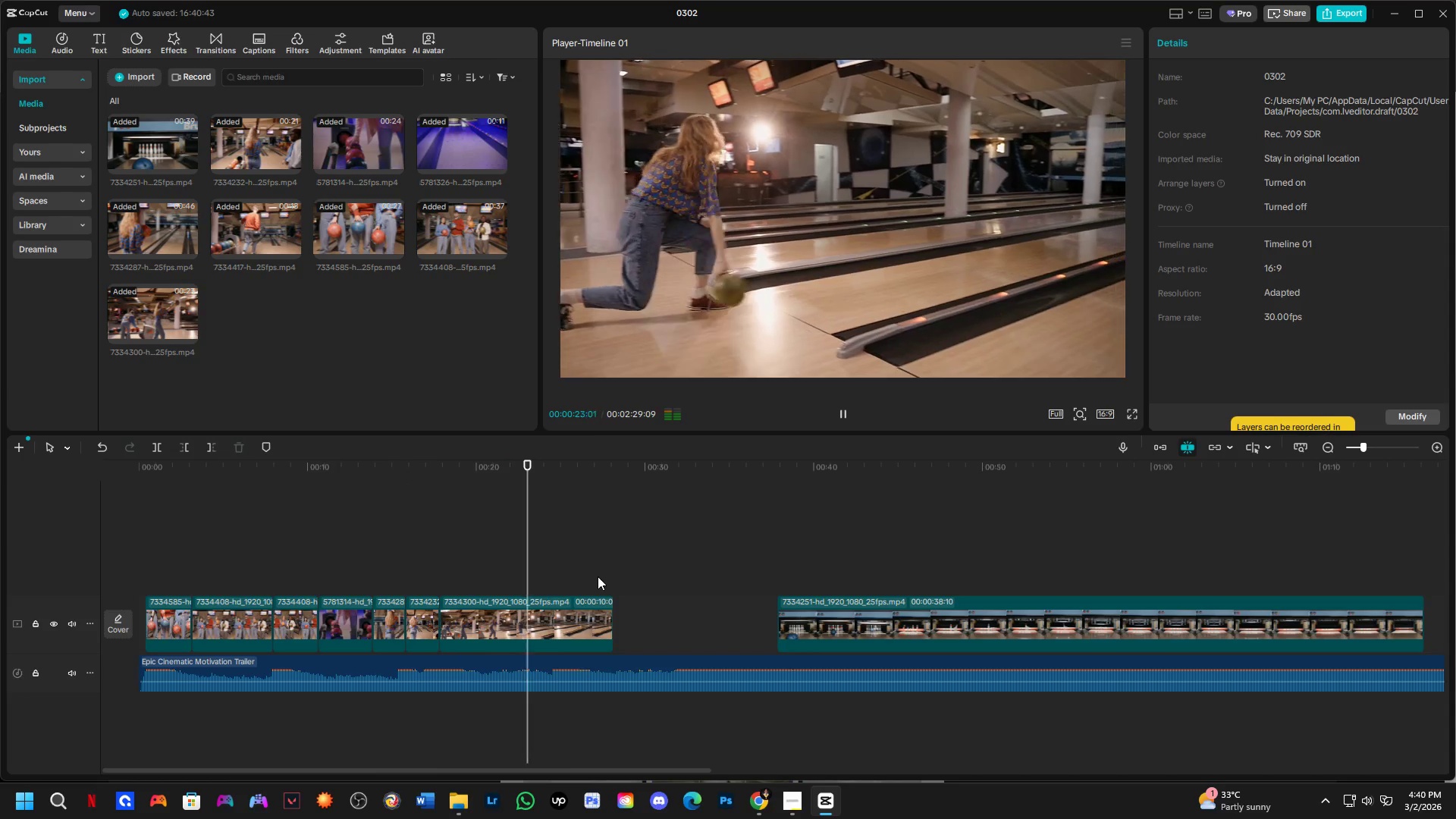 
key(Space)
 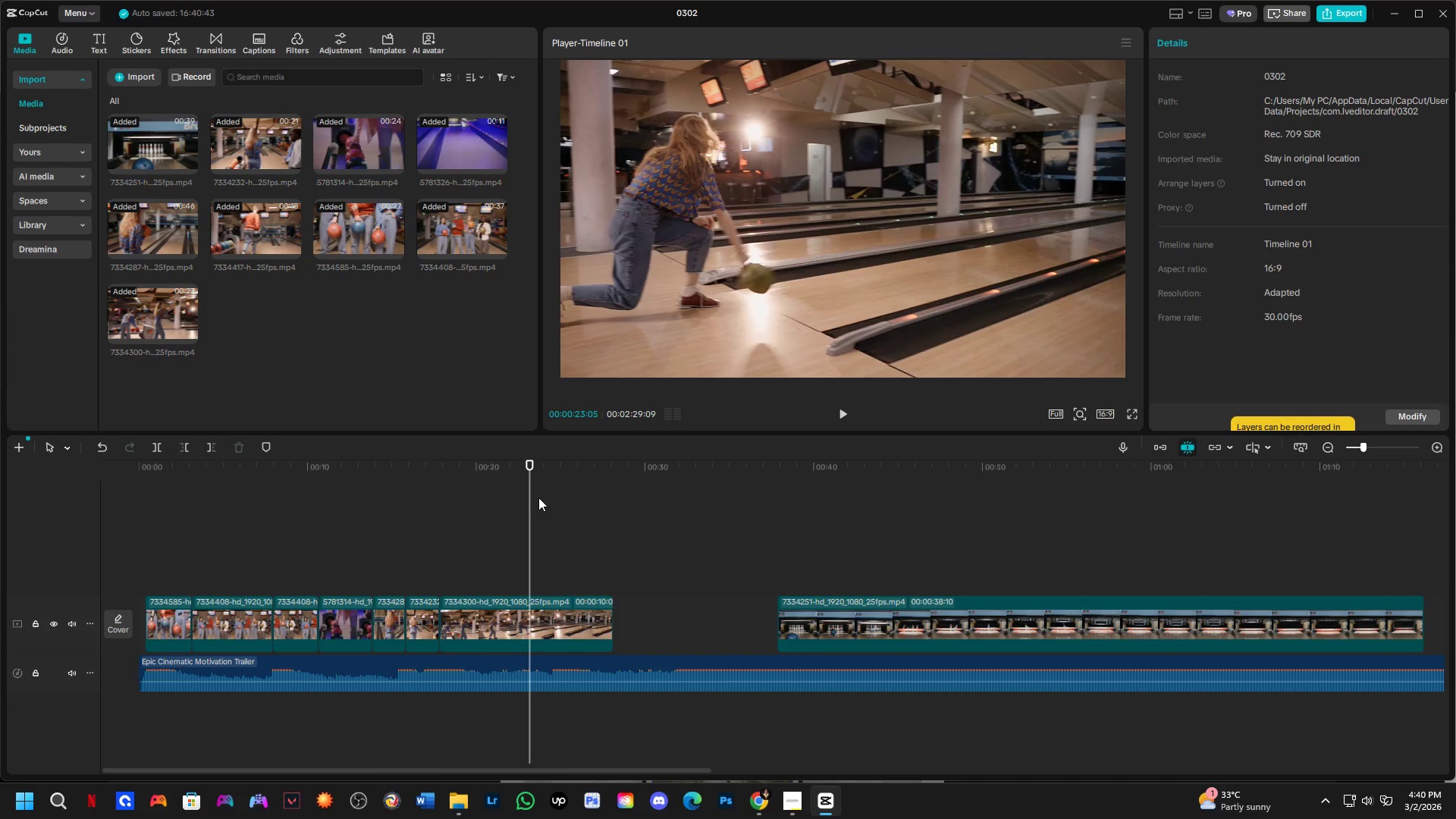 
left_click_drag(start_coordinate=[531, 466], to_coordinate=[538, 488])
 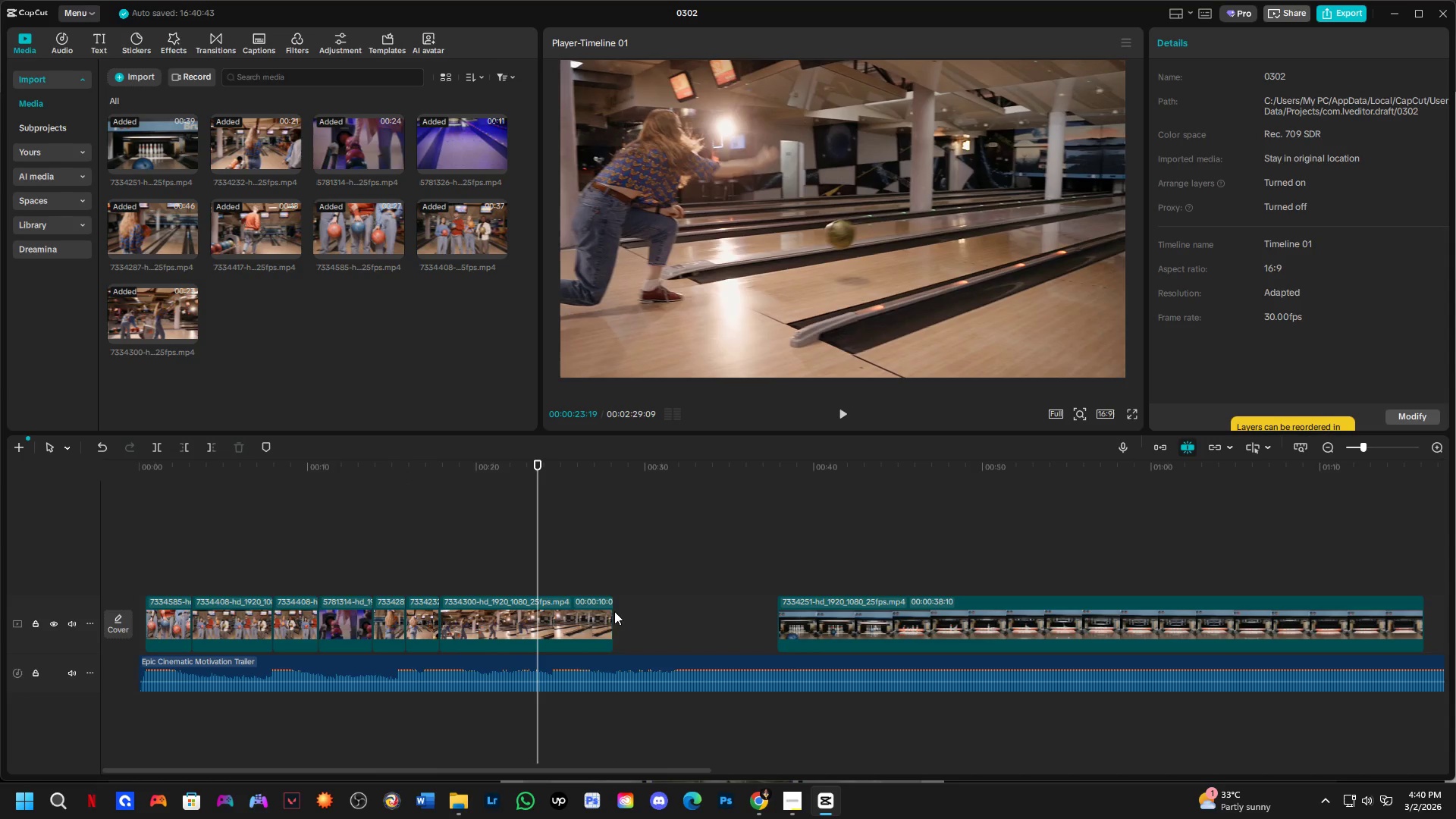 
left_click_drag(start_coordinate=[613, 612], to_coordinate=[507, 629])
 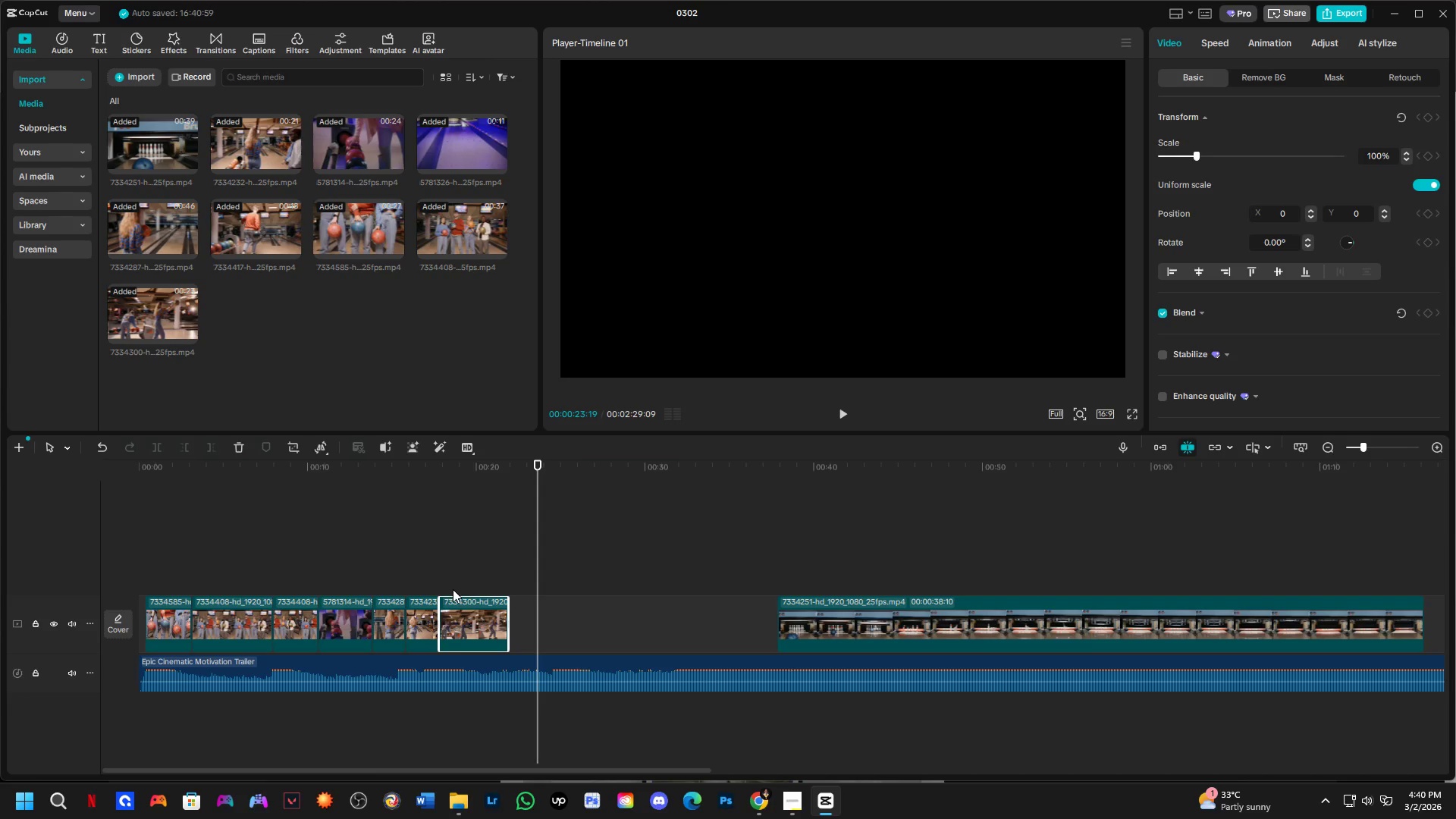 
left_click([417, 628])
 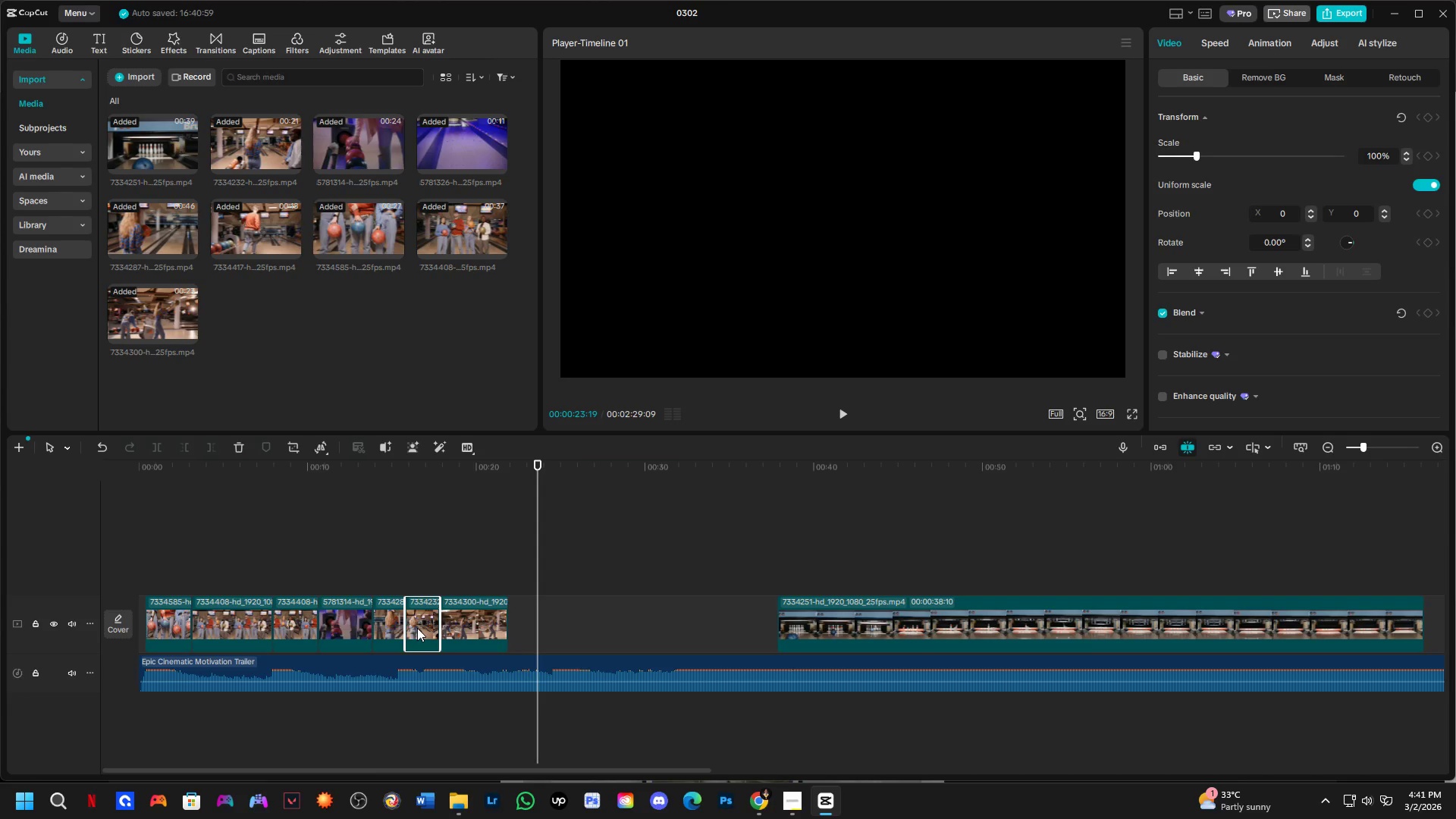 
key(Control+C)
 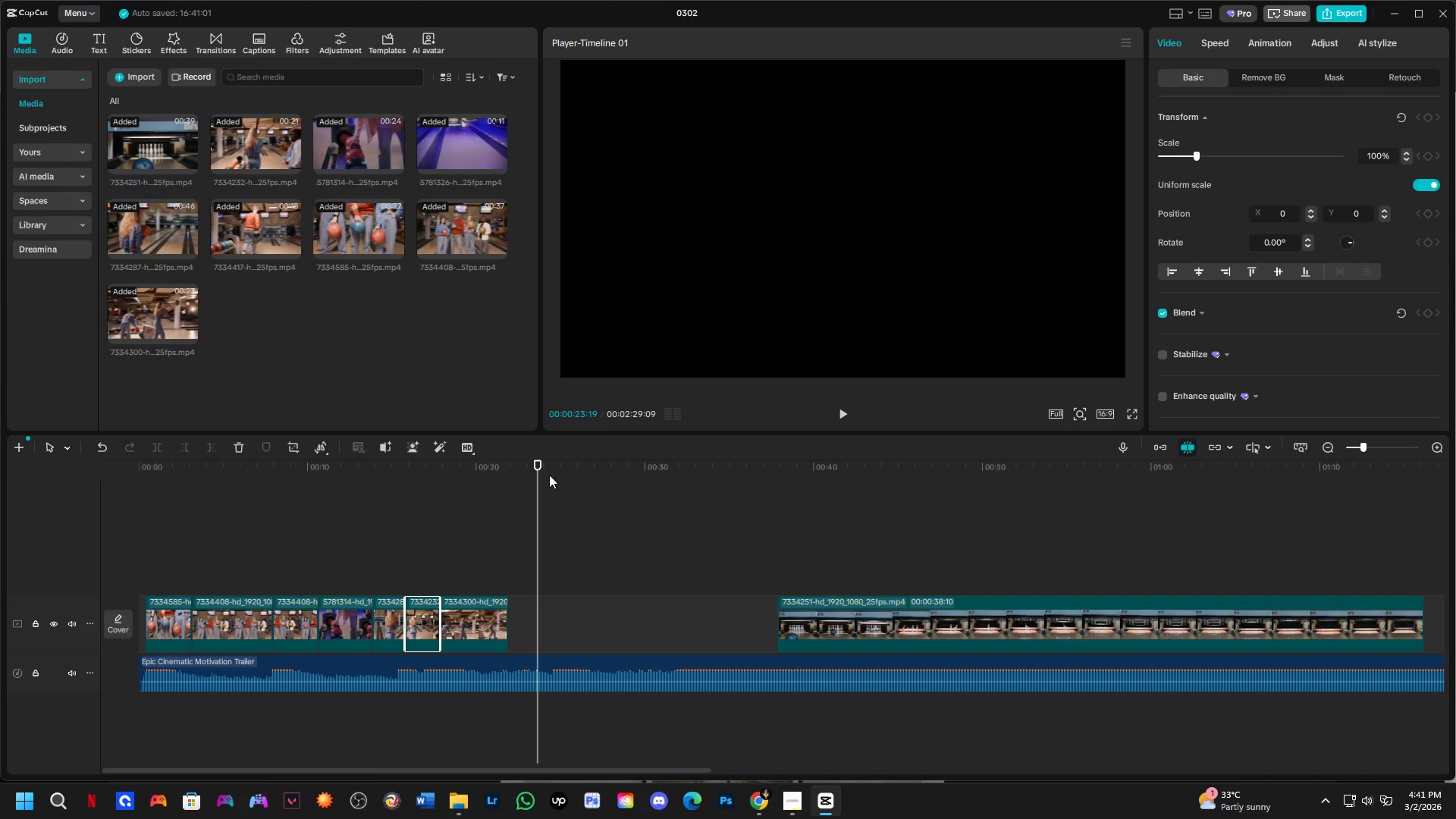 
left_click([554, 467])
 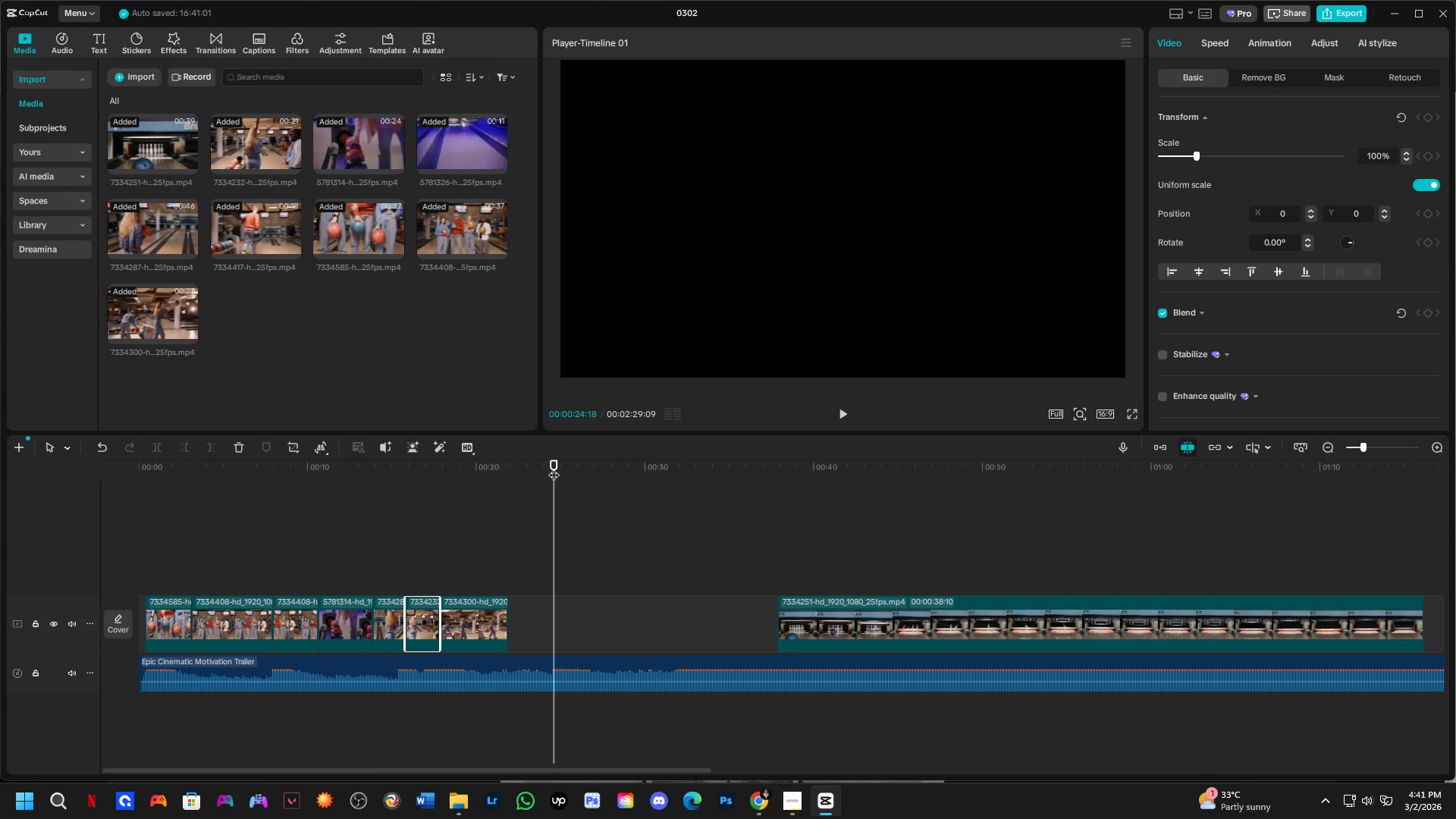 
key(Control+V)
 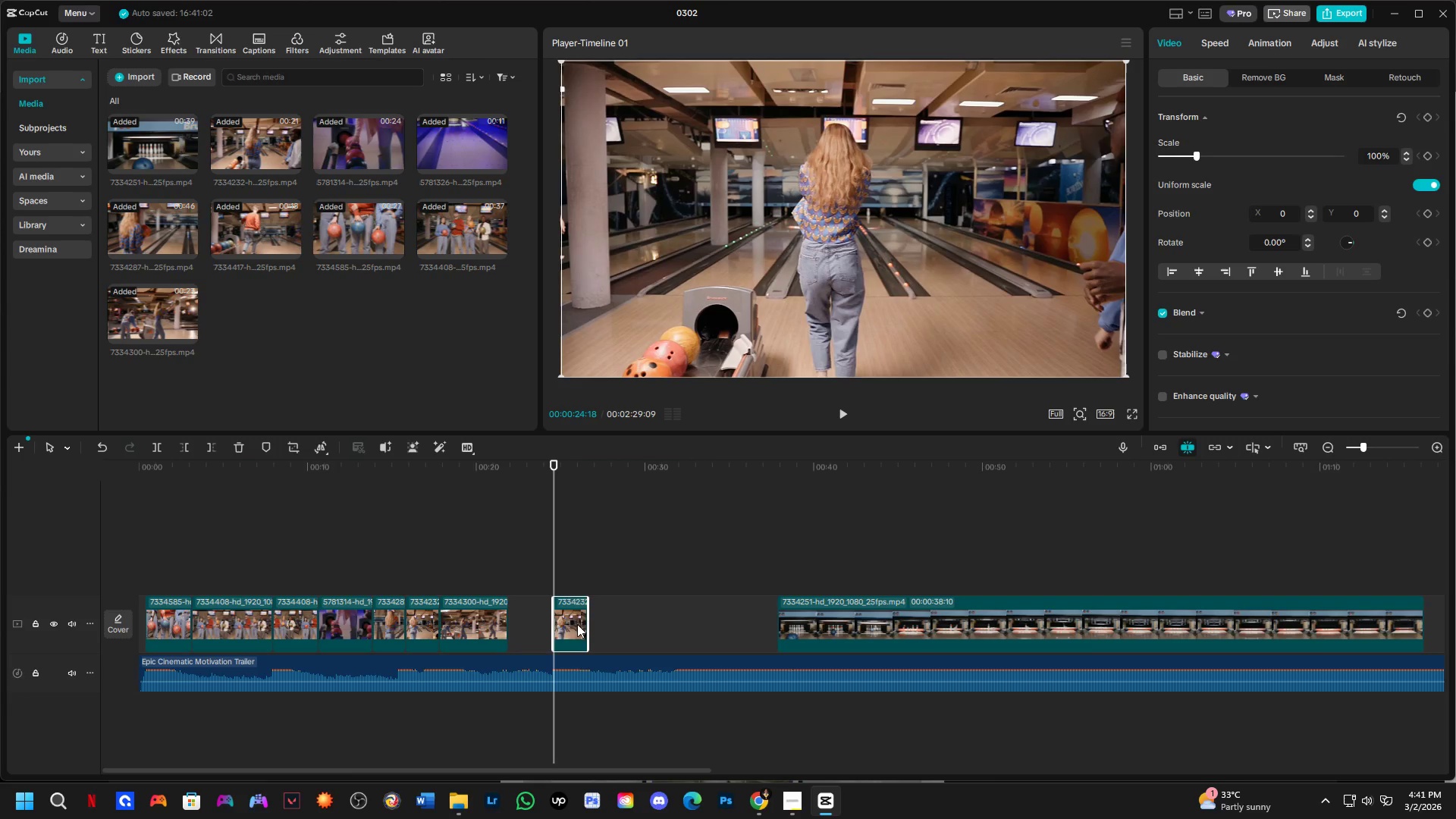 
left_click_drag(start_coordinate=[573, 626], to_coordinate=[531, 627])
 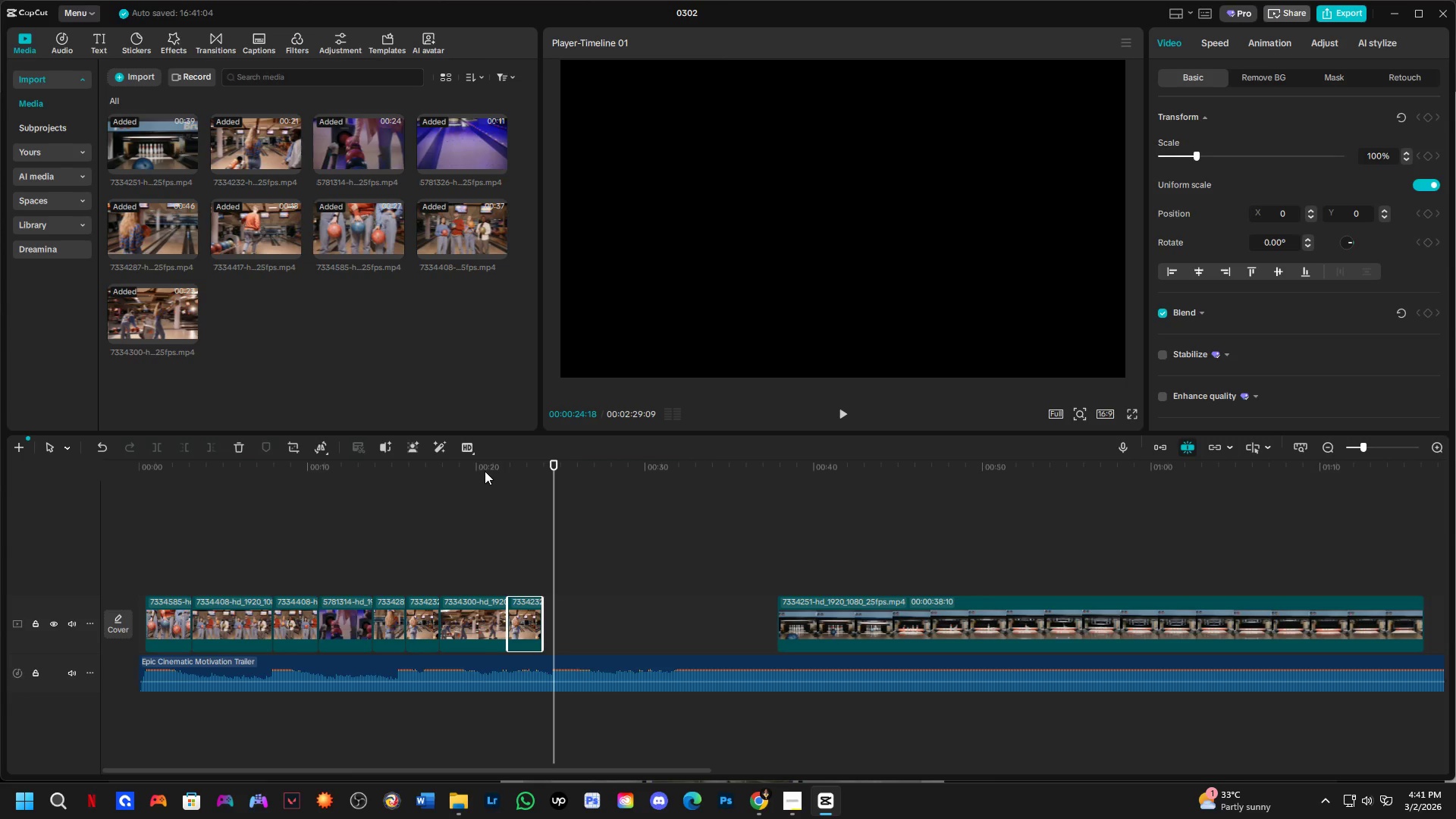 
left_click([485, 471])
 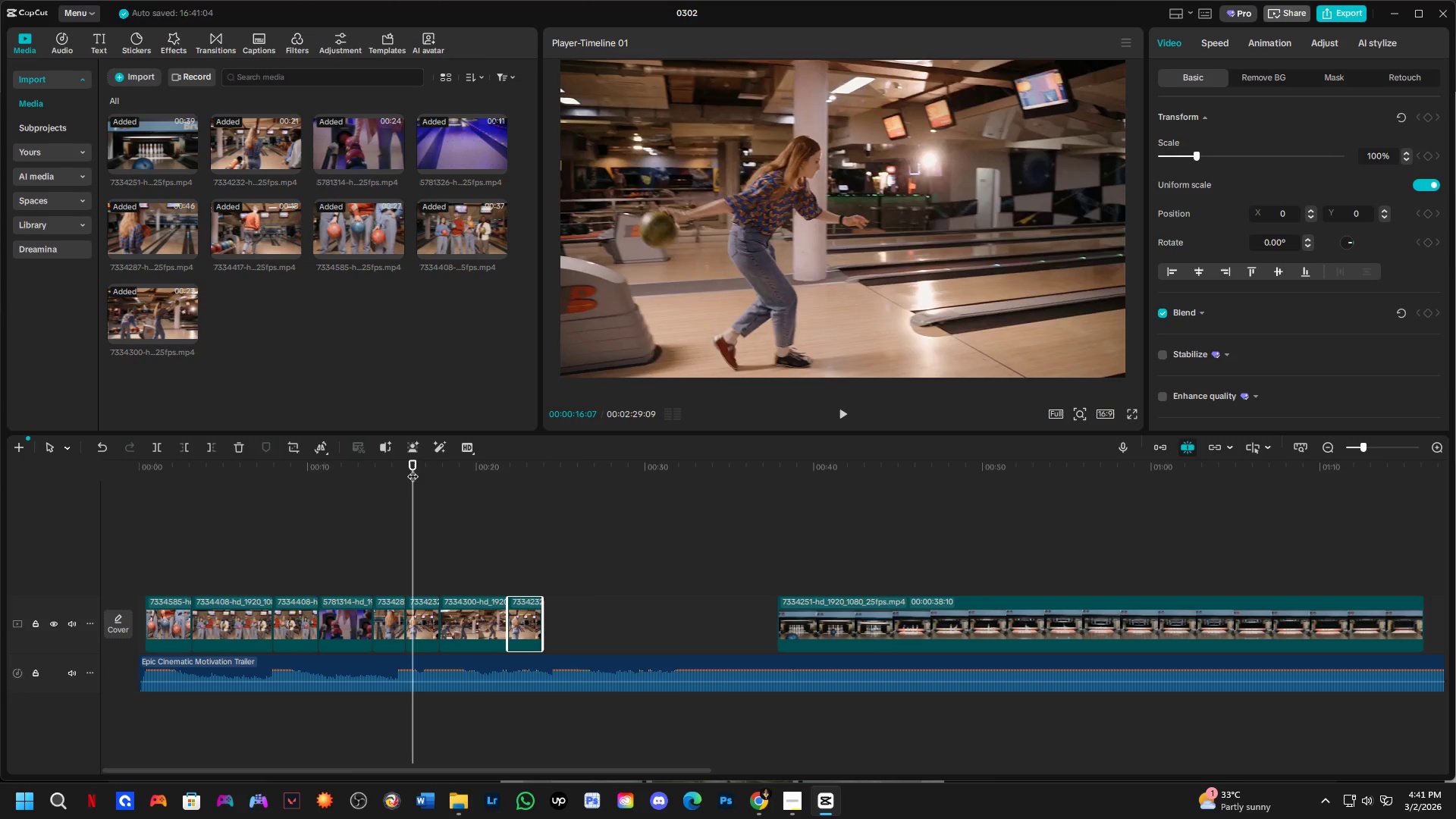 
double_click([384, 474])
 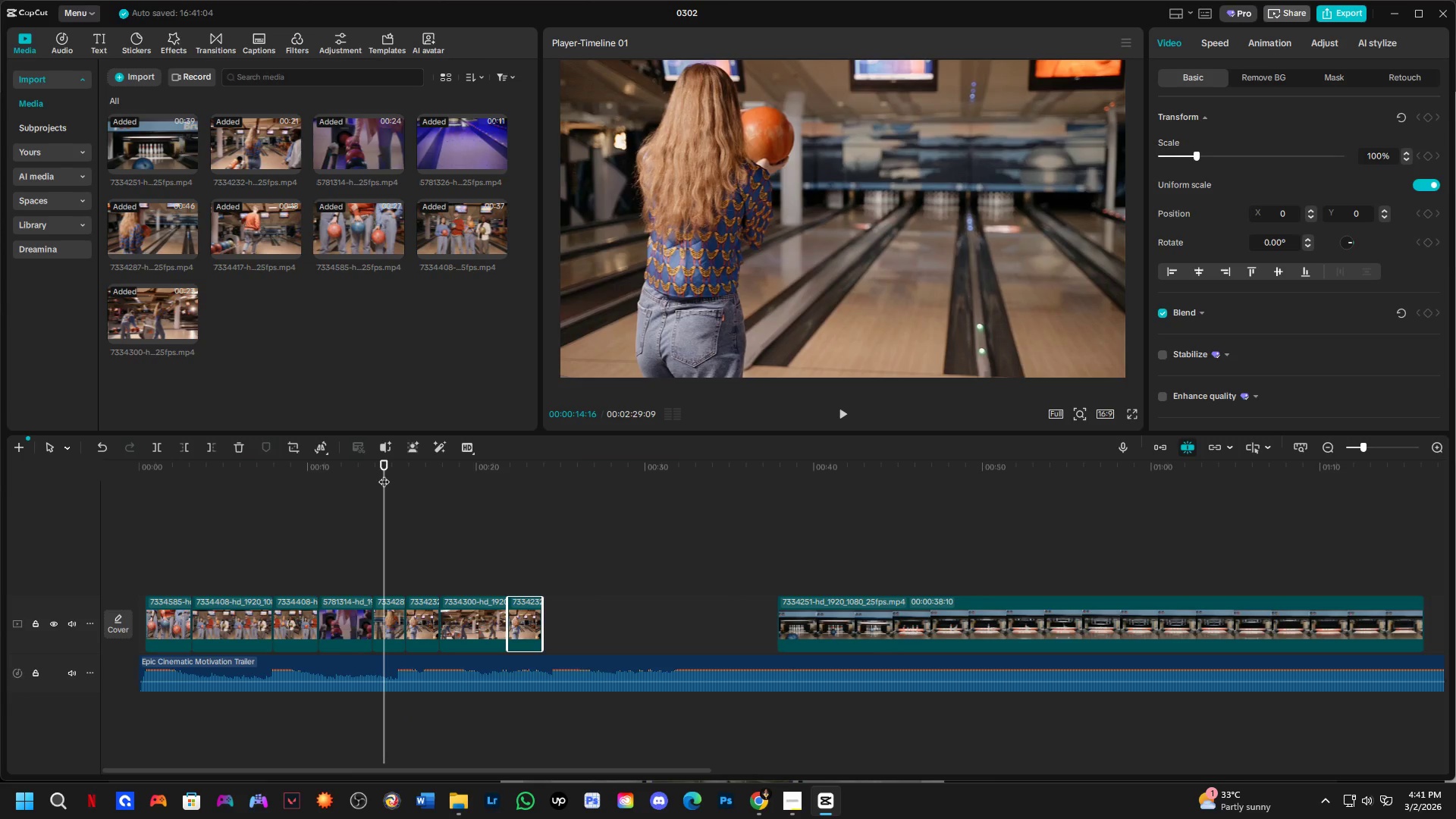 
key(Space)
 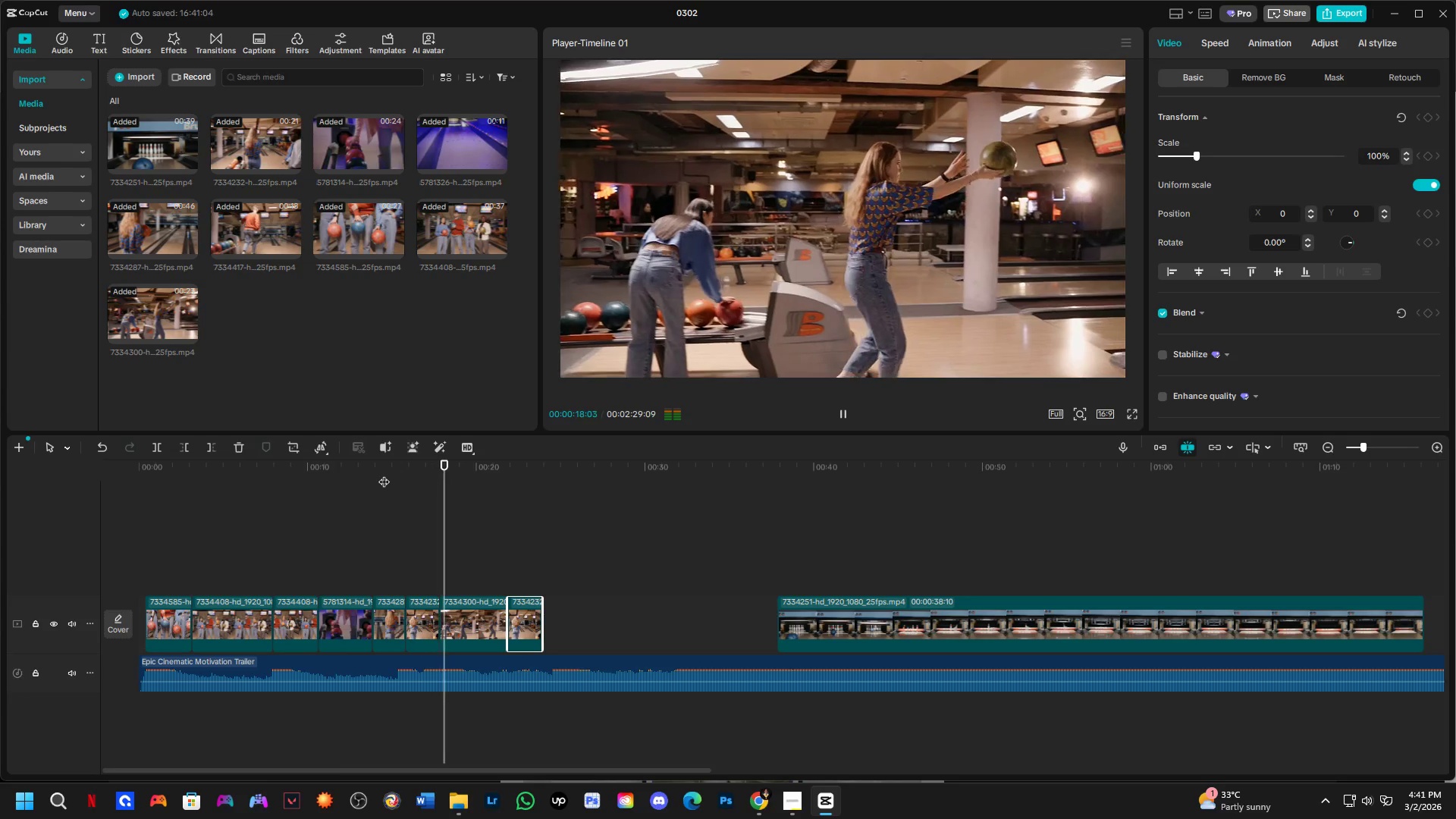 
key(Space)
 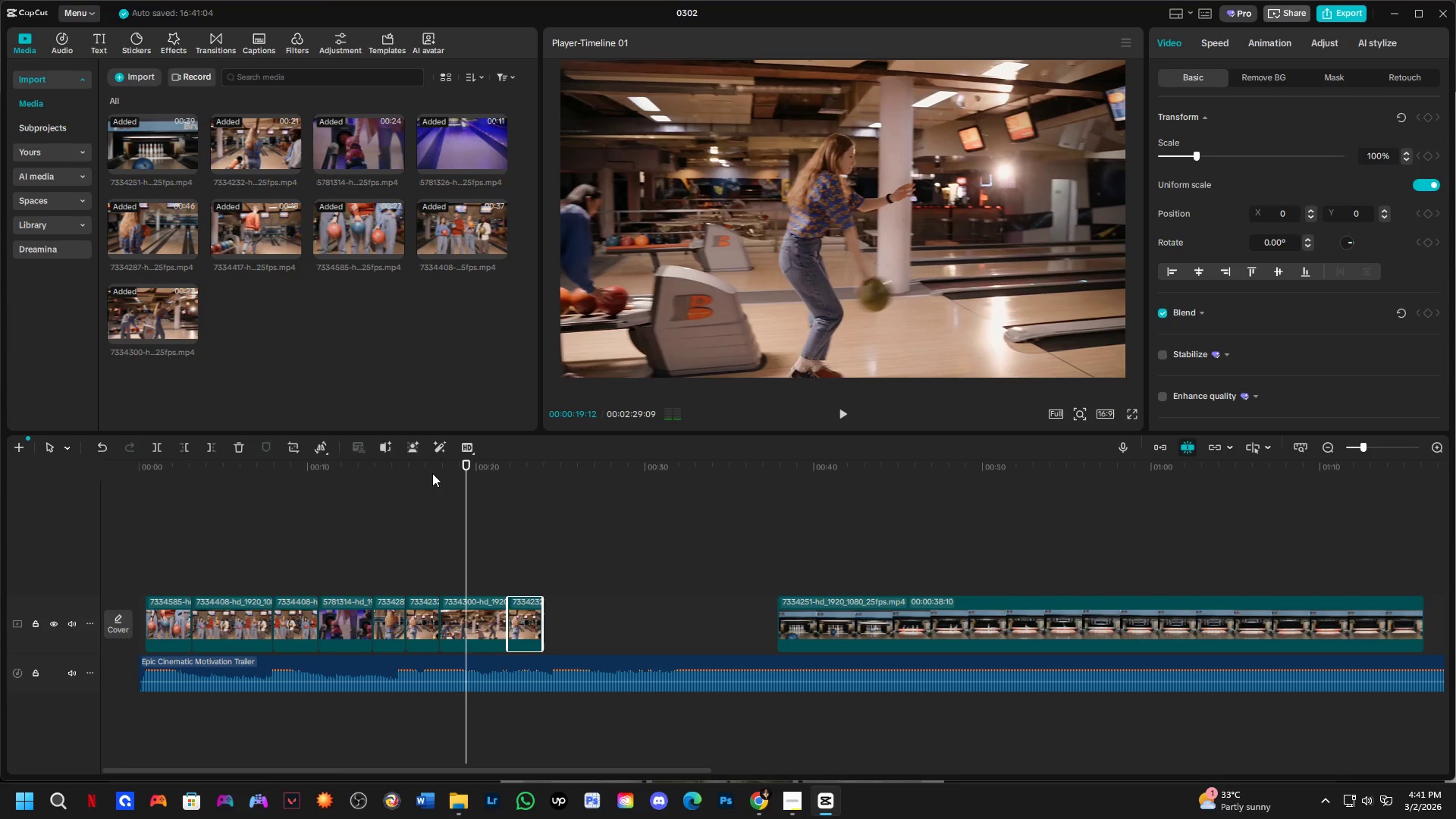 
left_click([431, 466])
 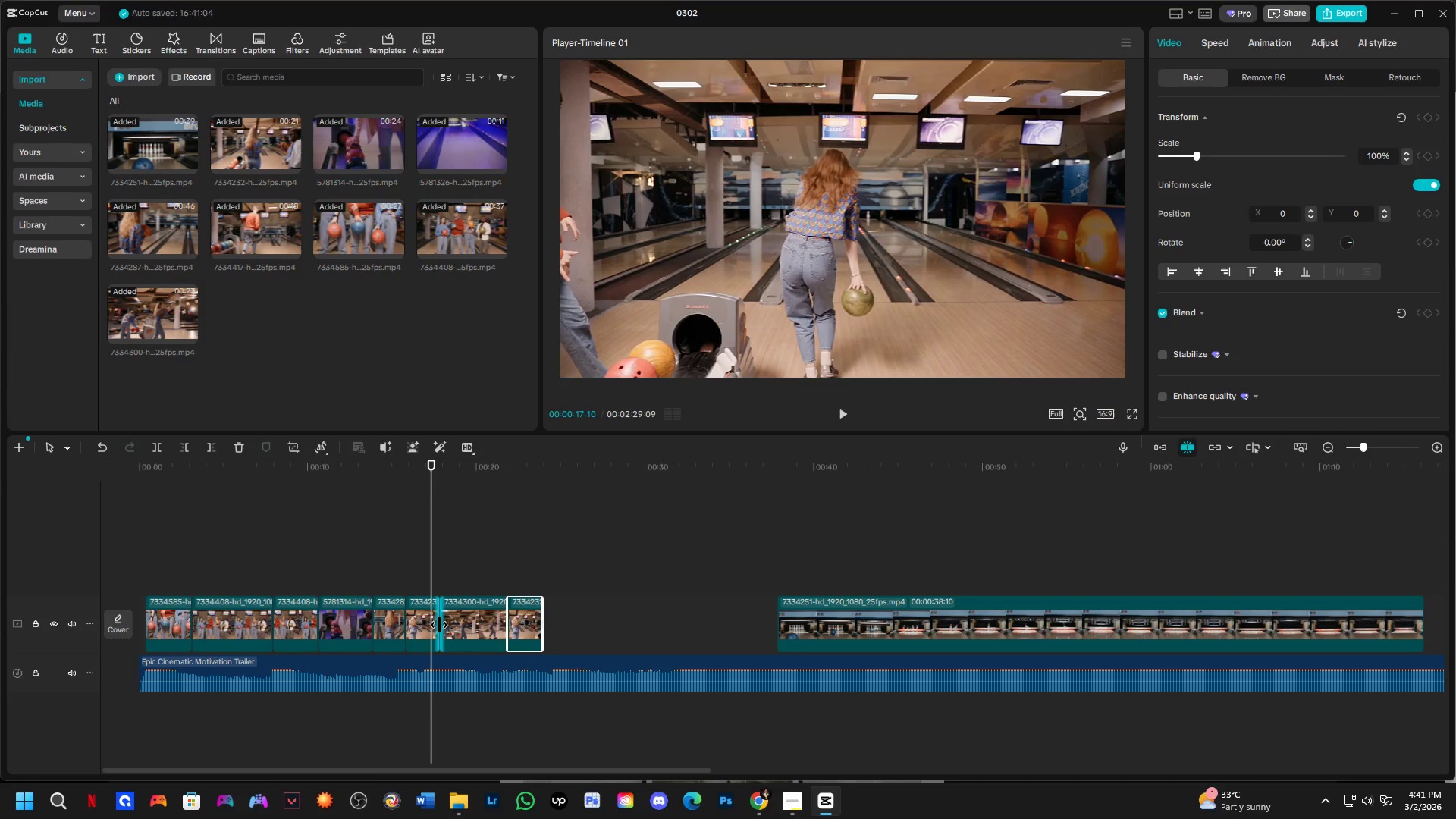 
left_click_drag(start_coordinate=[439, 625], to_coordinate=[431, 638])
 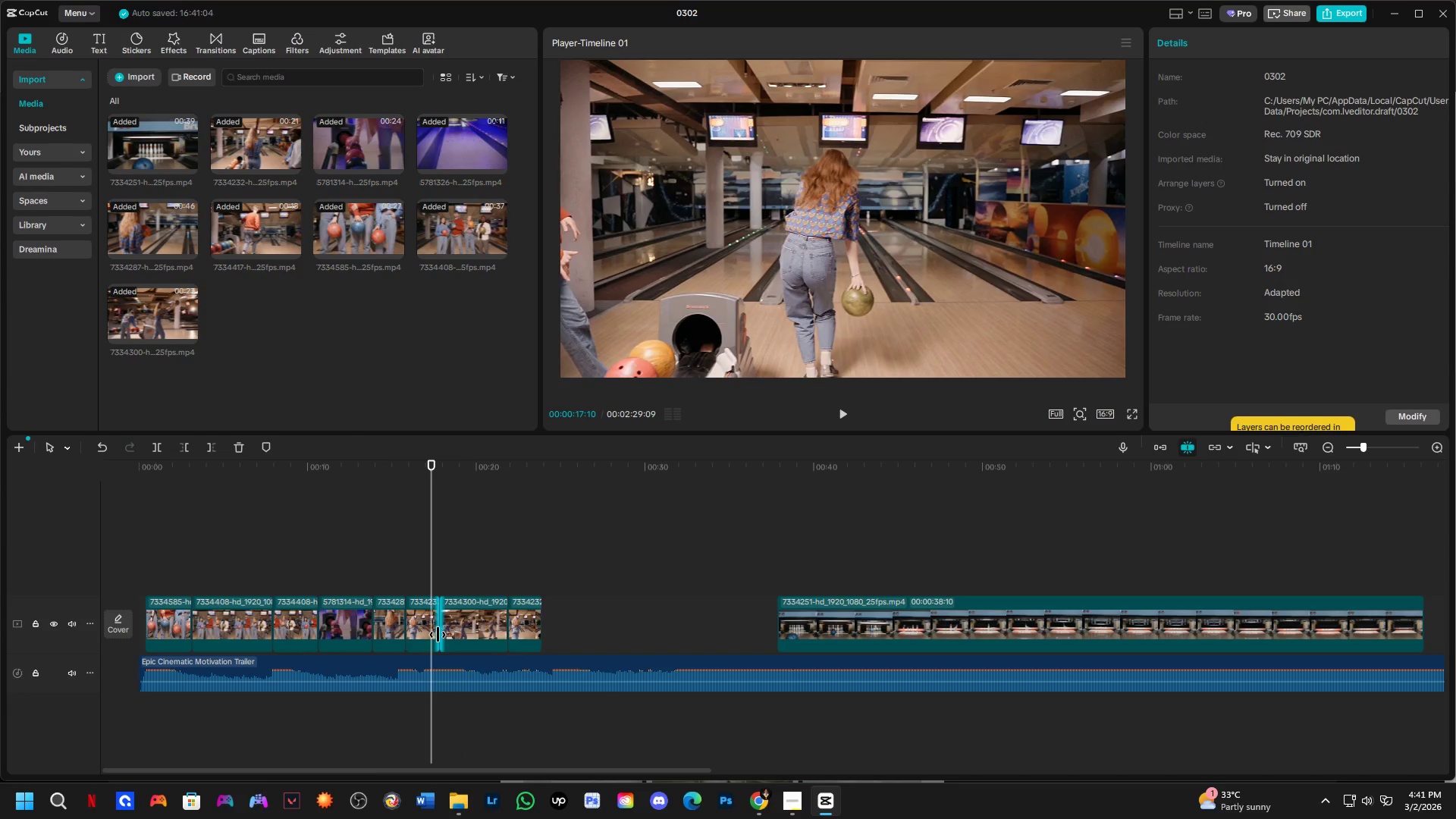 
left_click_drag(start_coordinate=[438, 635], to_coordinate=[433, 635])
 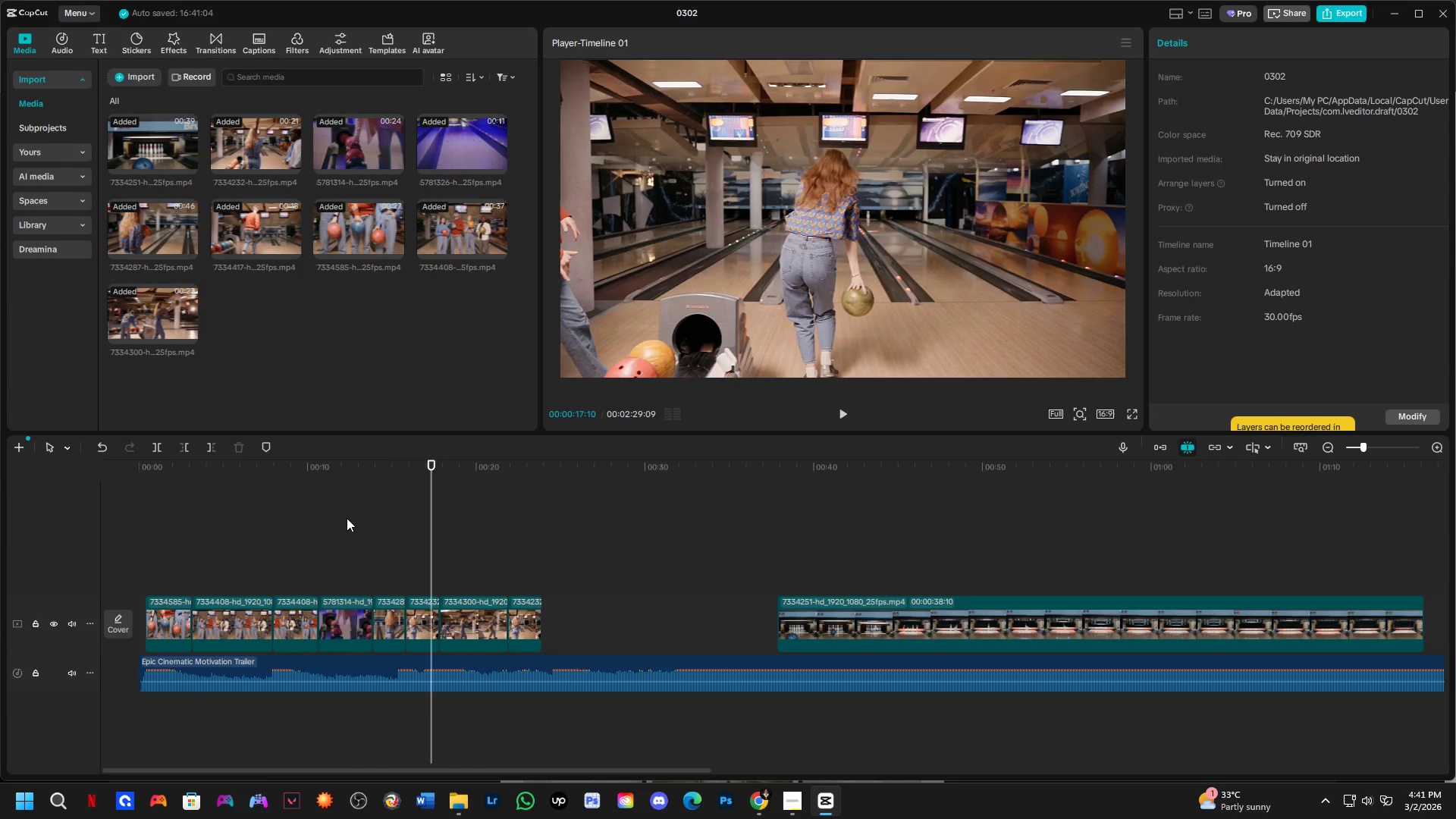 
double_click([337, 453])
 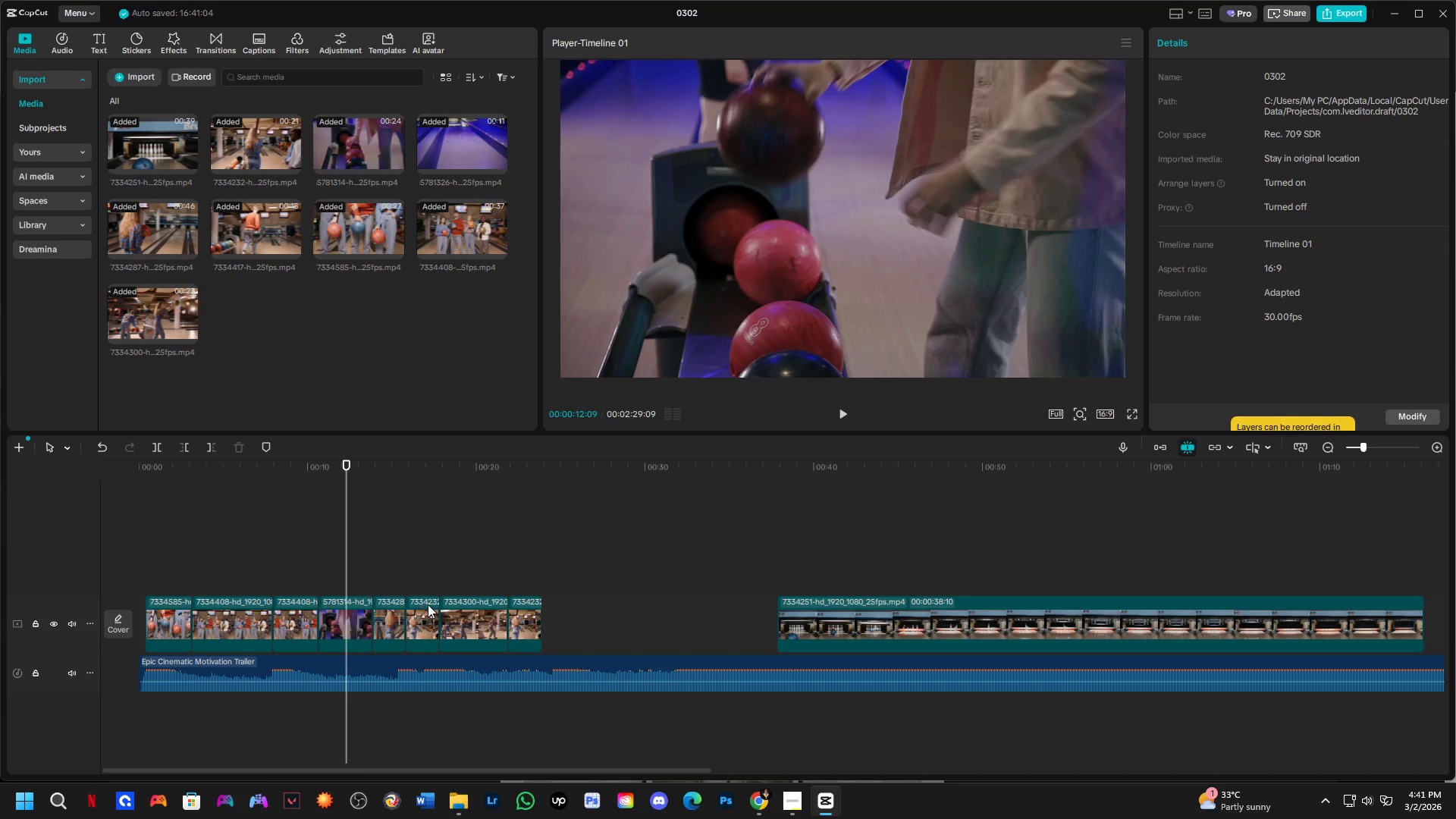 
triple_click([431, 609])
 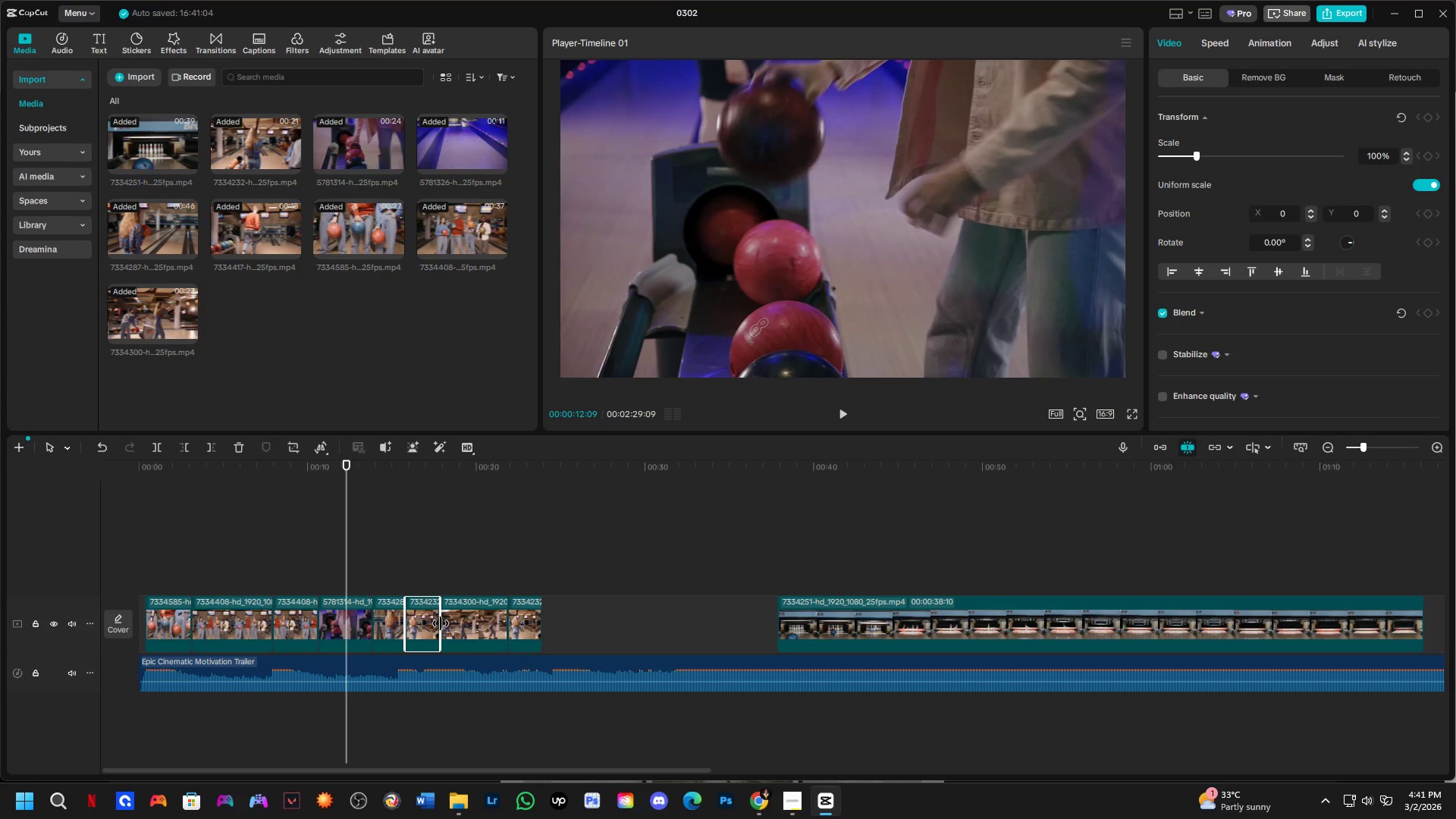 
left_click_drag(start_coordinate=[441, 623], to_coordinate=[428, 651])
 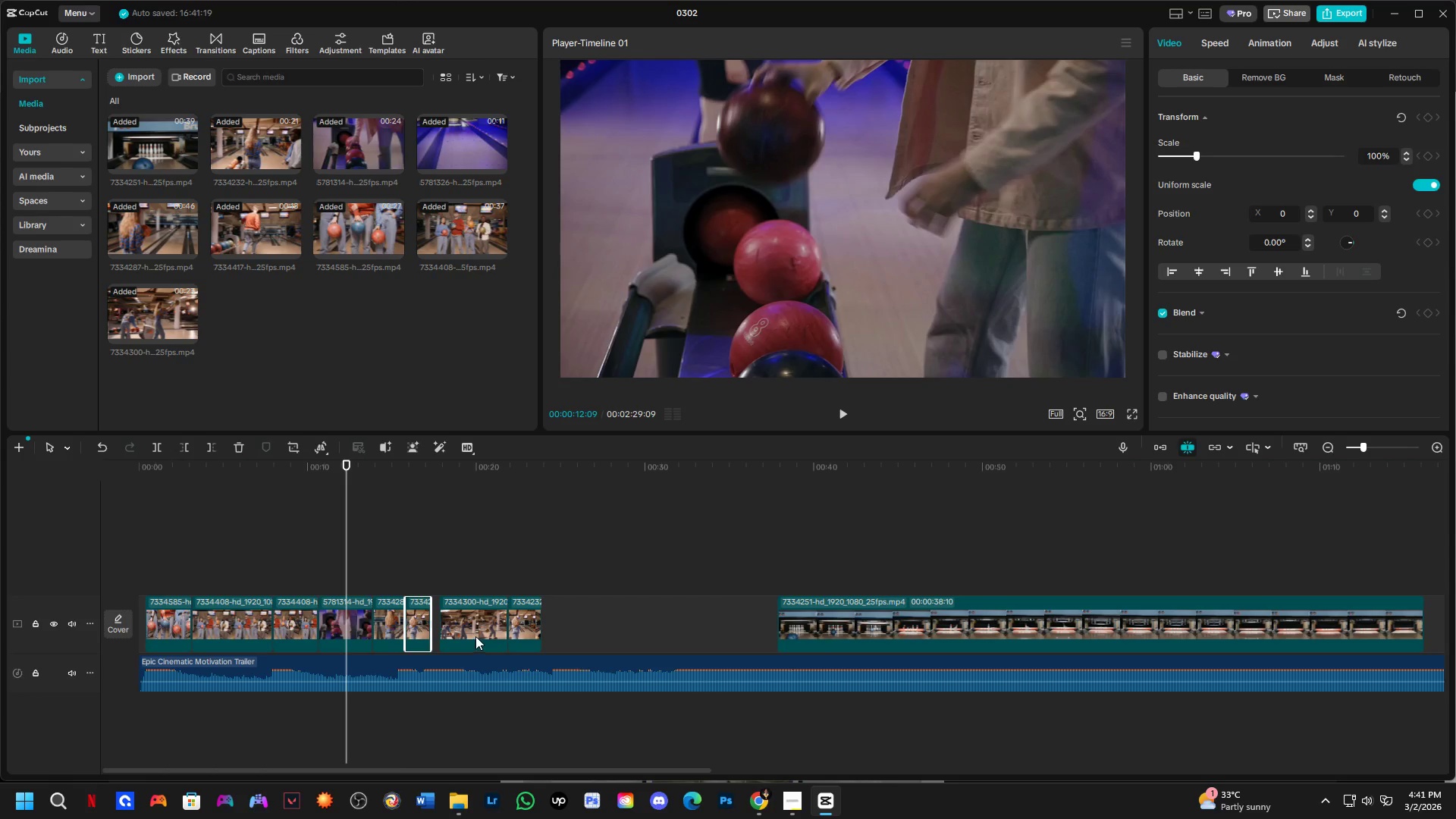 
key(Control+ControlLeft)
 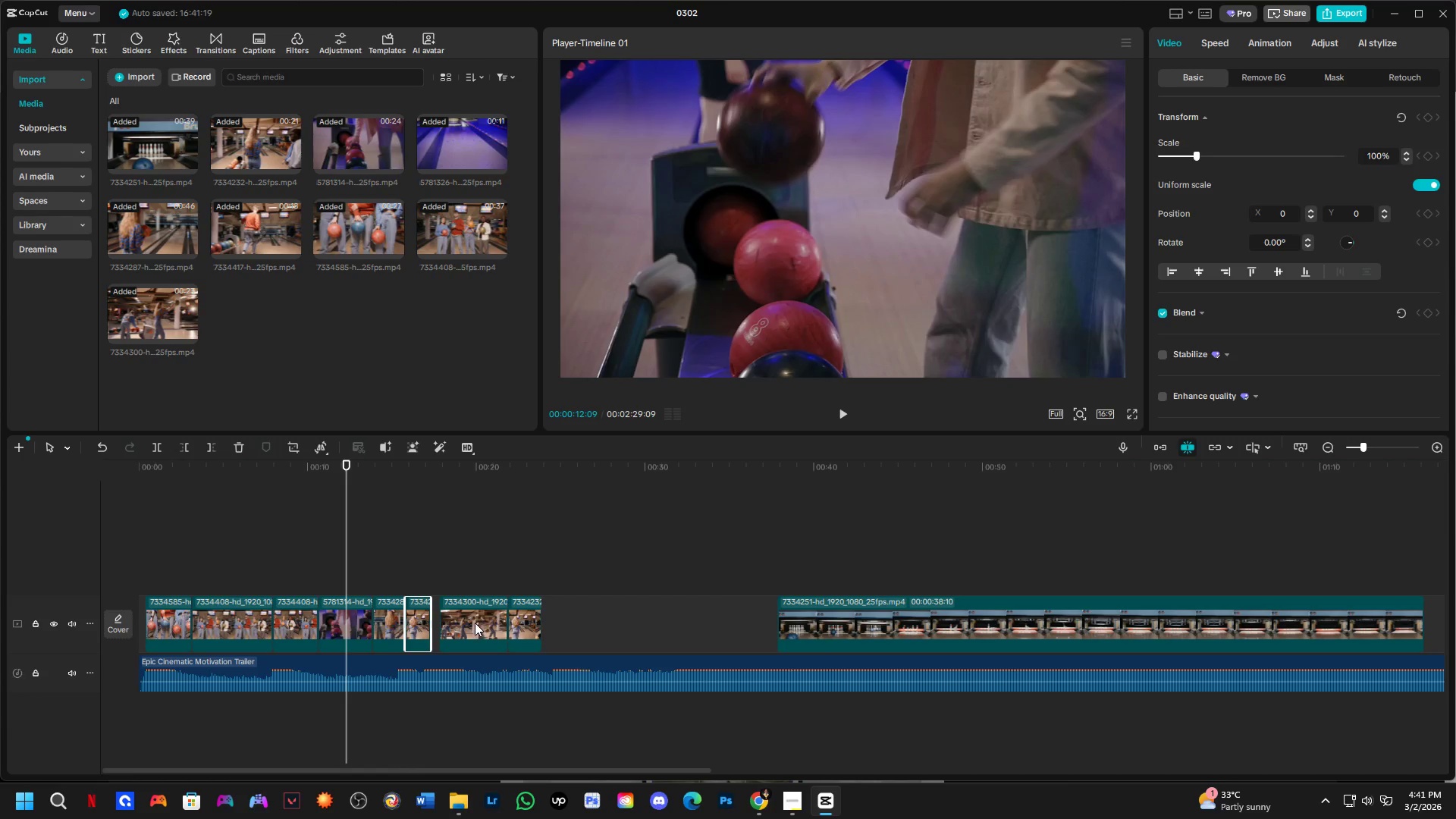 
key(Control+Z)
 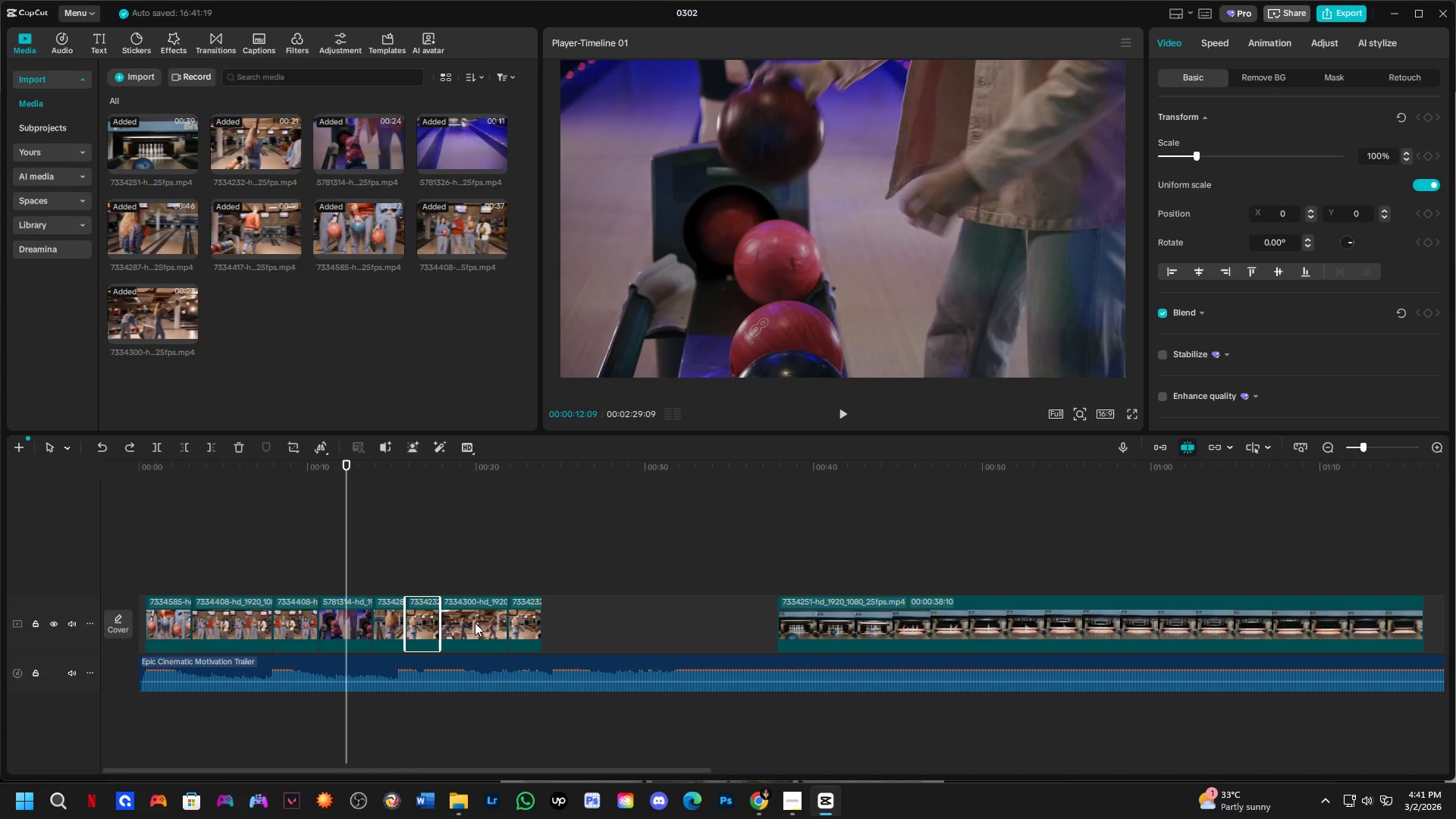 
left_click([475, 623])
 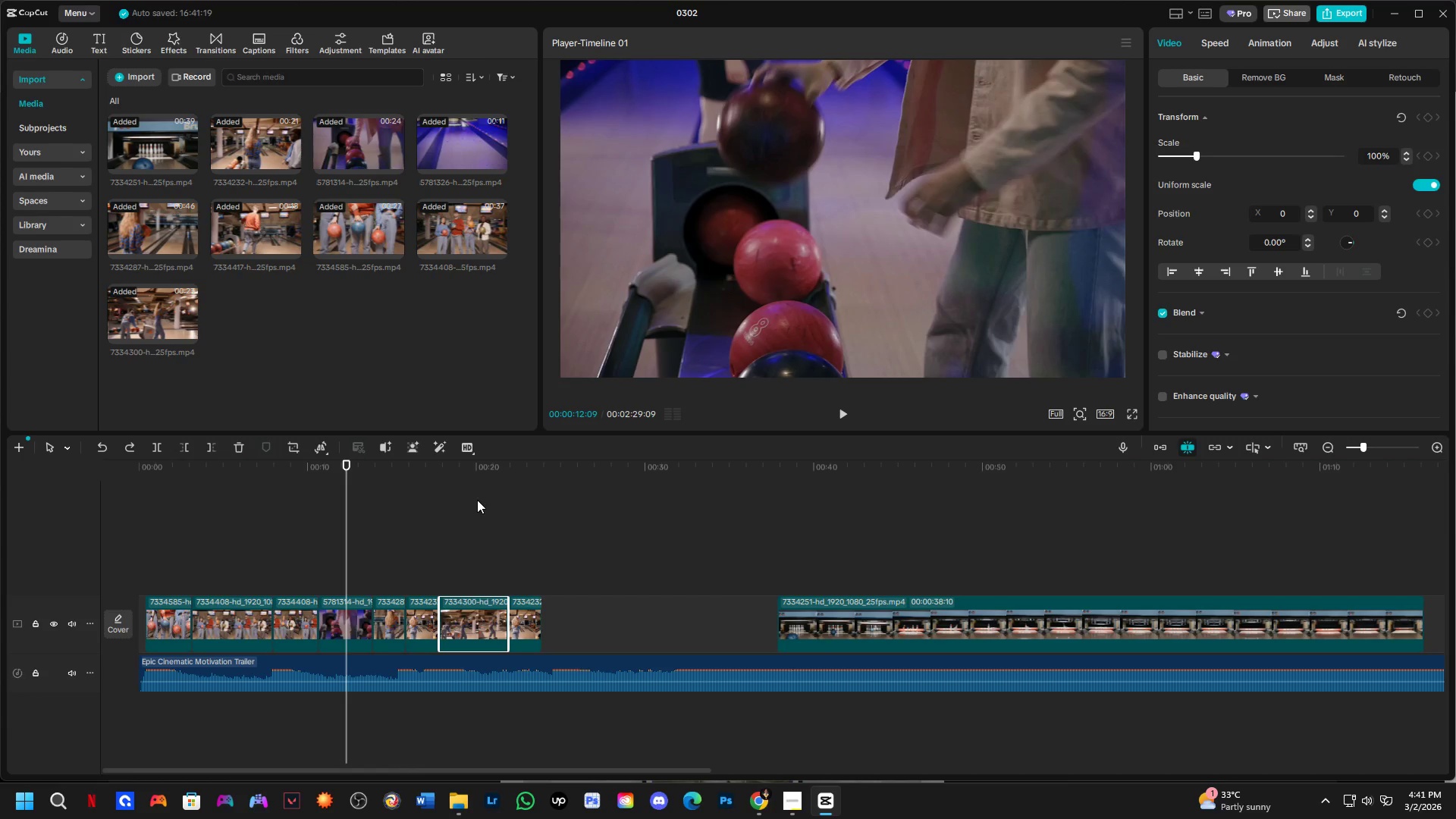 
left_click([464, 479])
 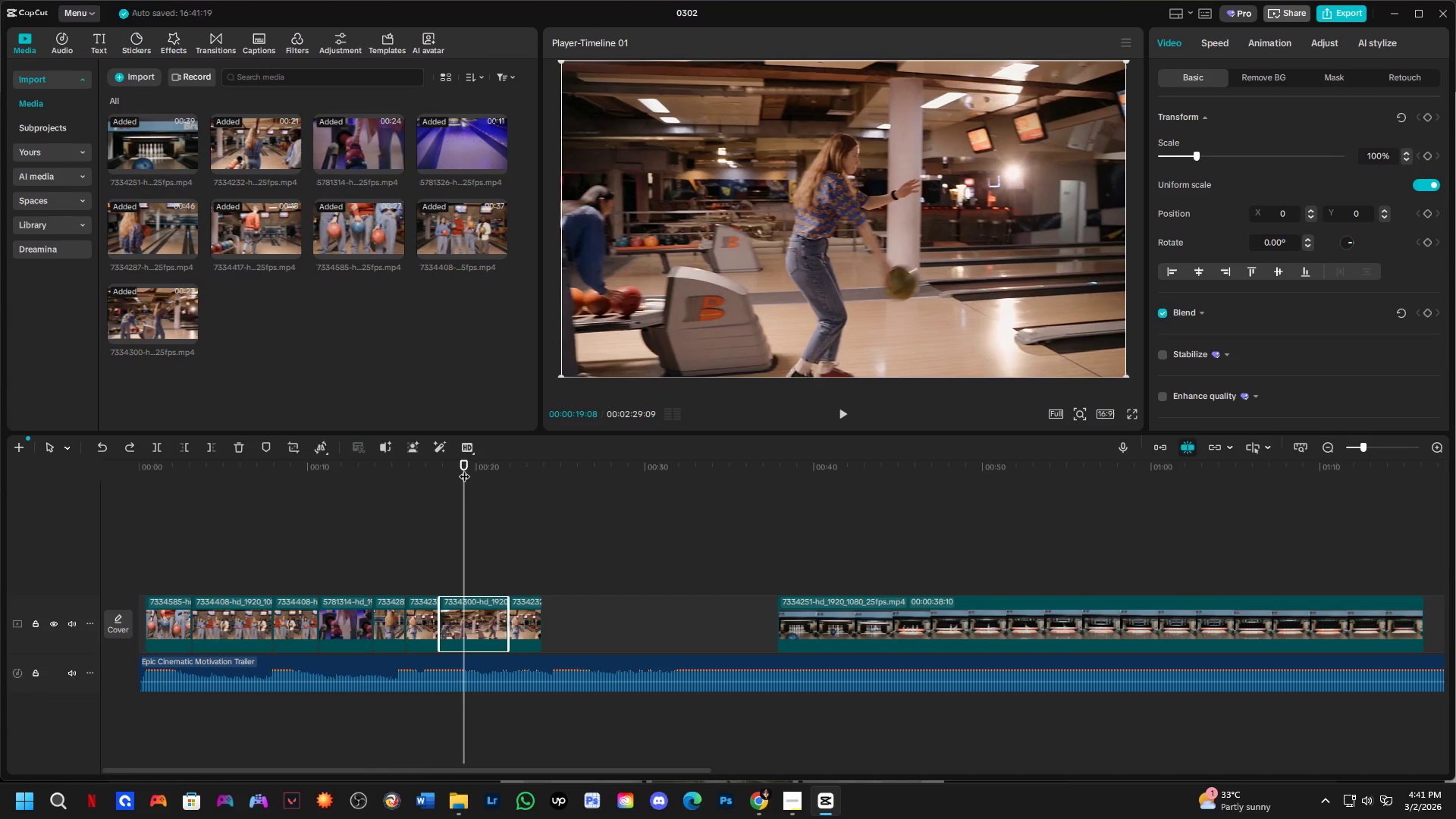 
left_click_drag(start_coordinate=[464, 466], to_coordinate=[453, 478])
 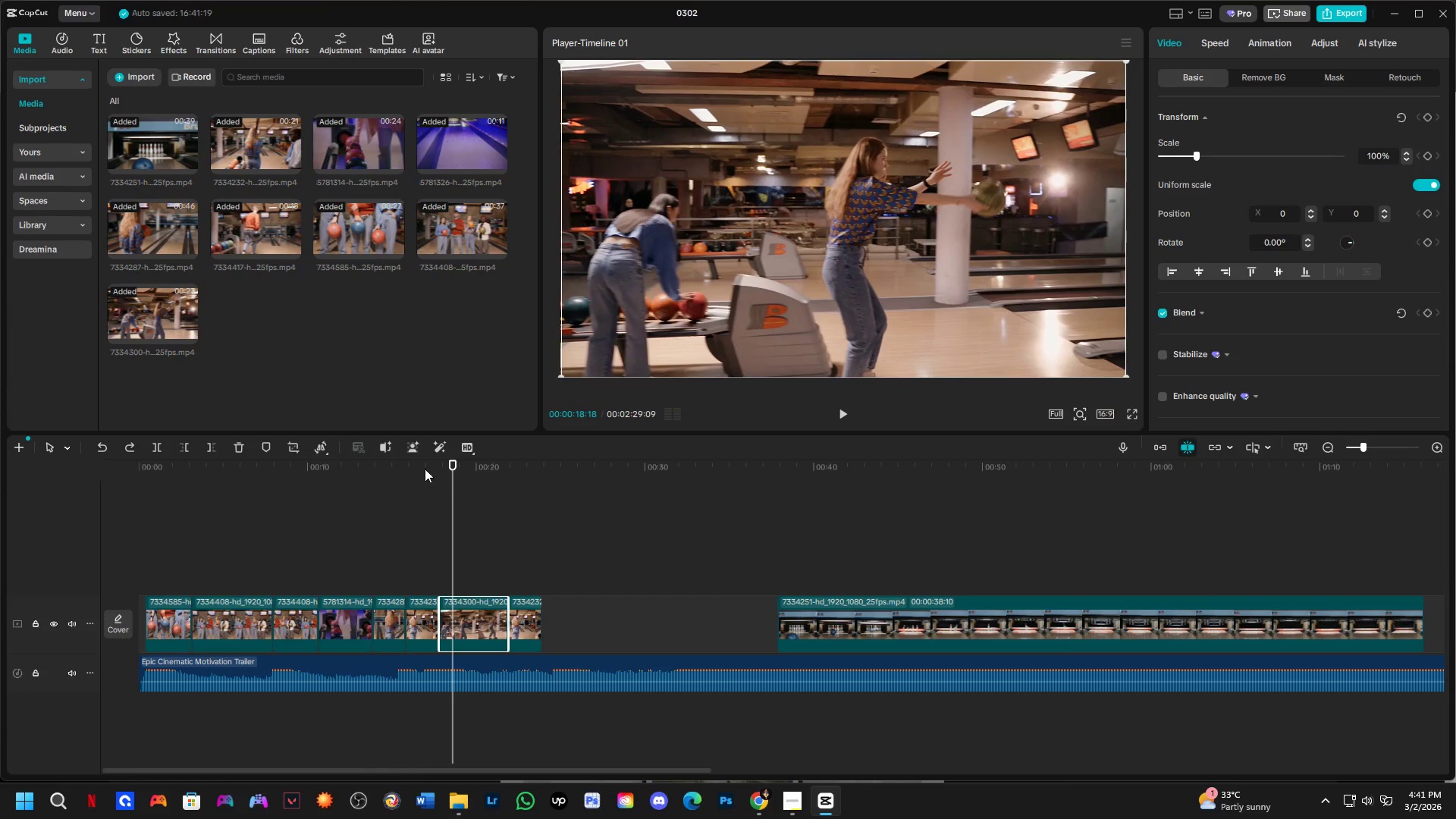 
left_click([416, 465])
 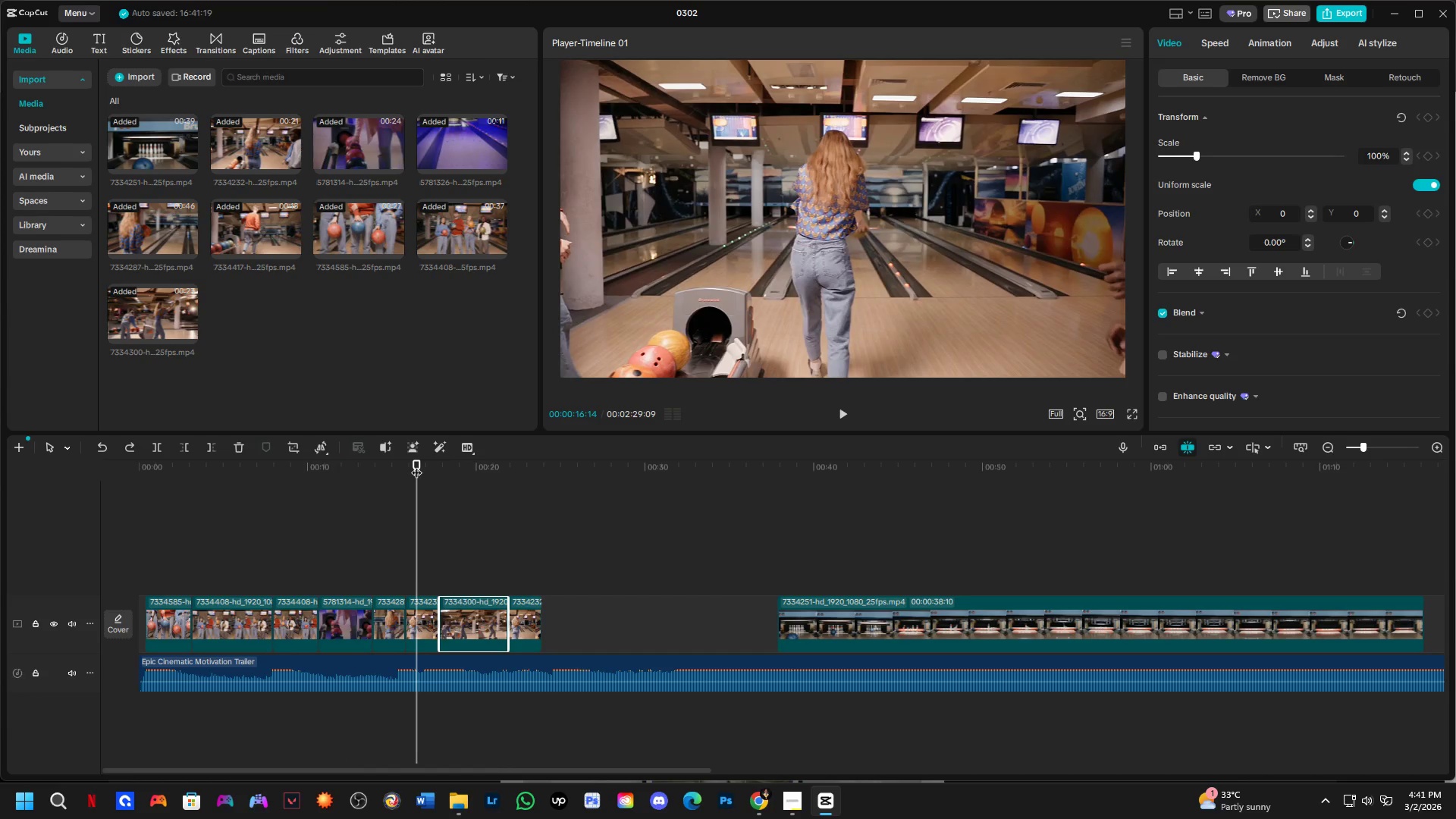 
key(Space)
 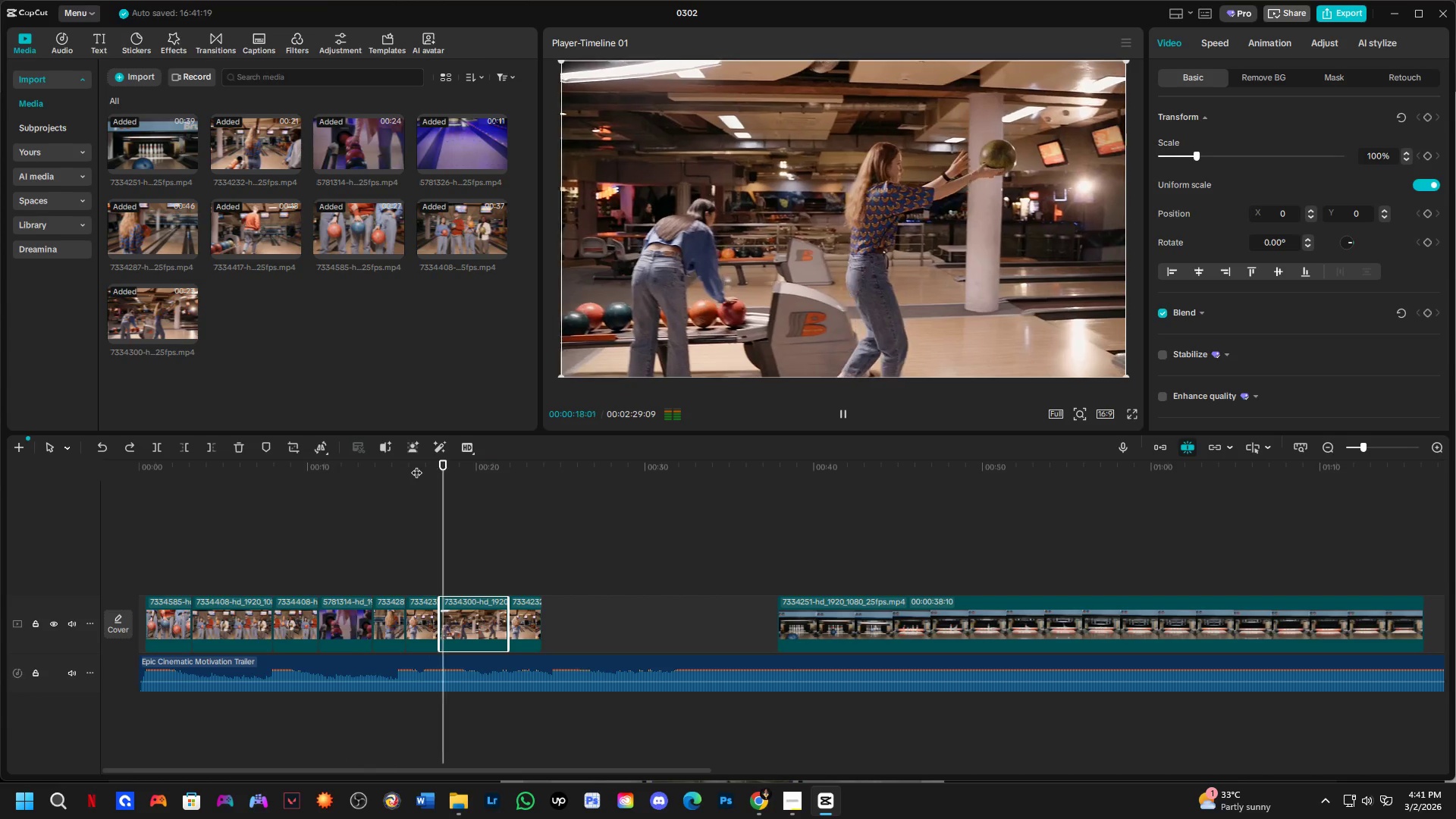 
key(Space)
 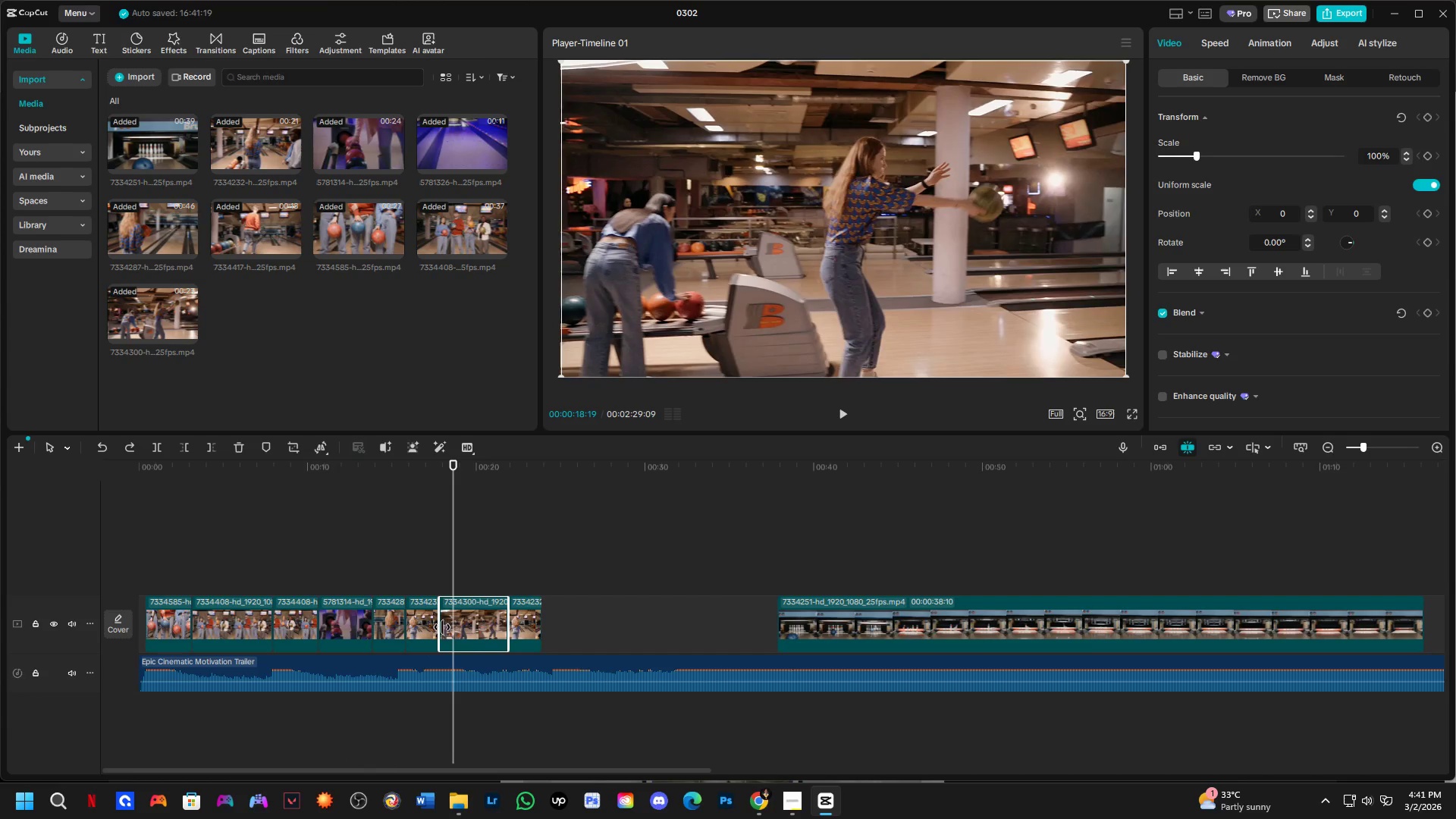 
left_click_drag(start_coordinate=[441, 628], to_coordinate=[470, 670])
 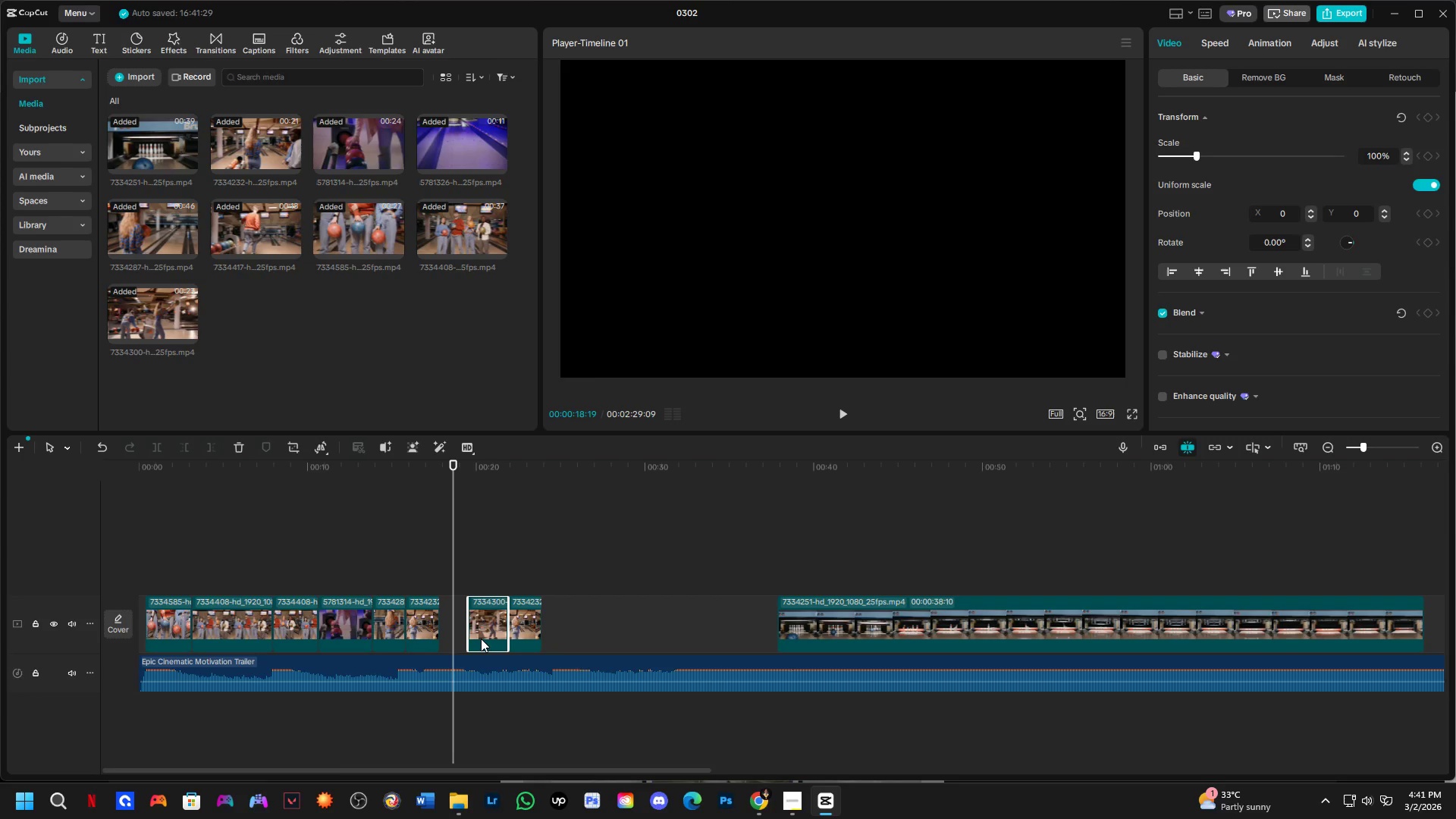 
left_click_drag(start_coordinate=[481, 639], to_coordinate=[454, 640])
 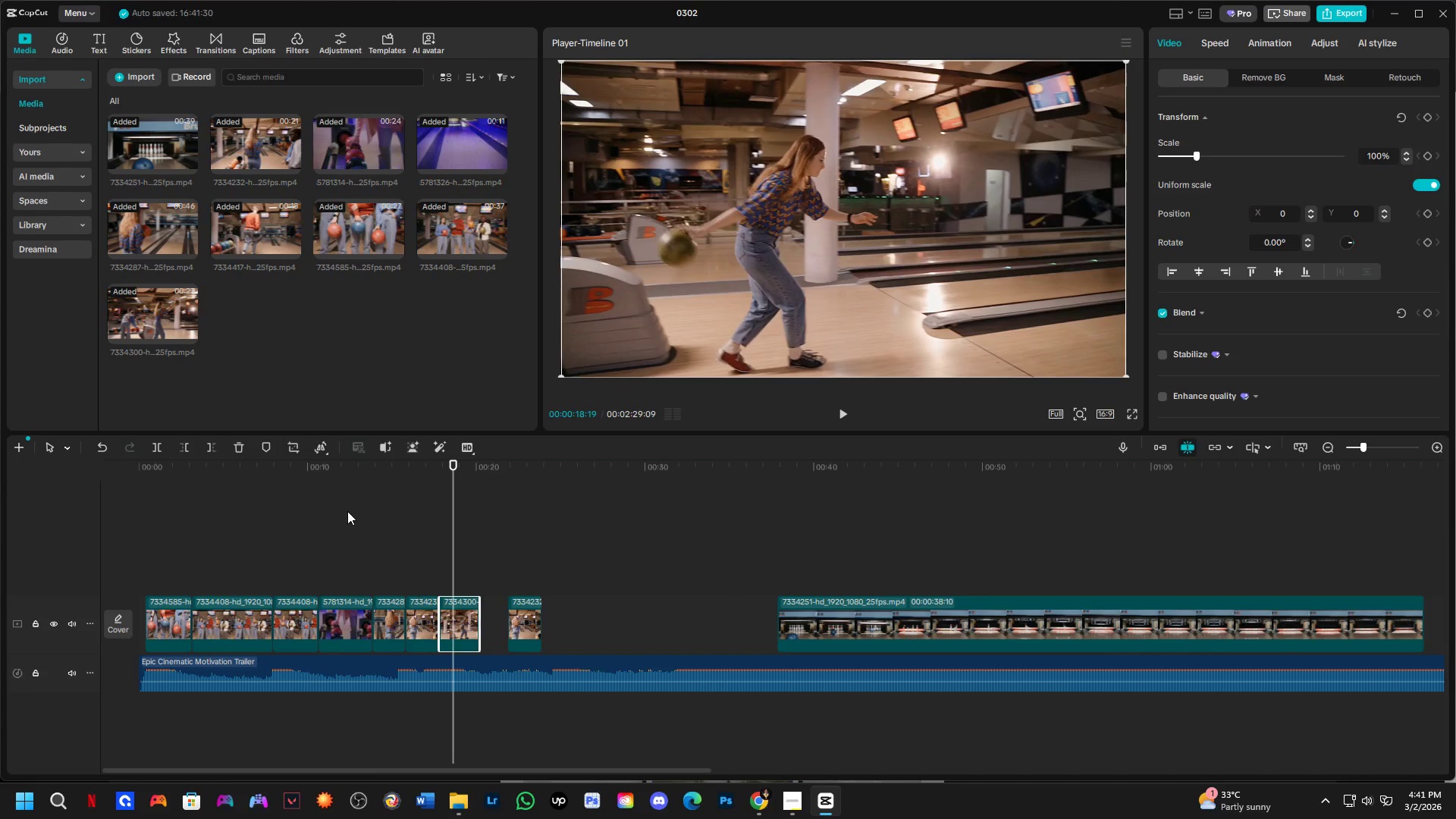 
left_click([344, 507])
 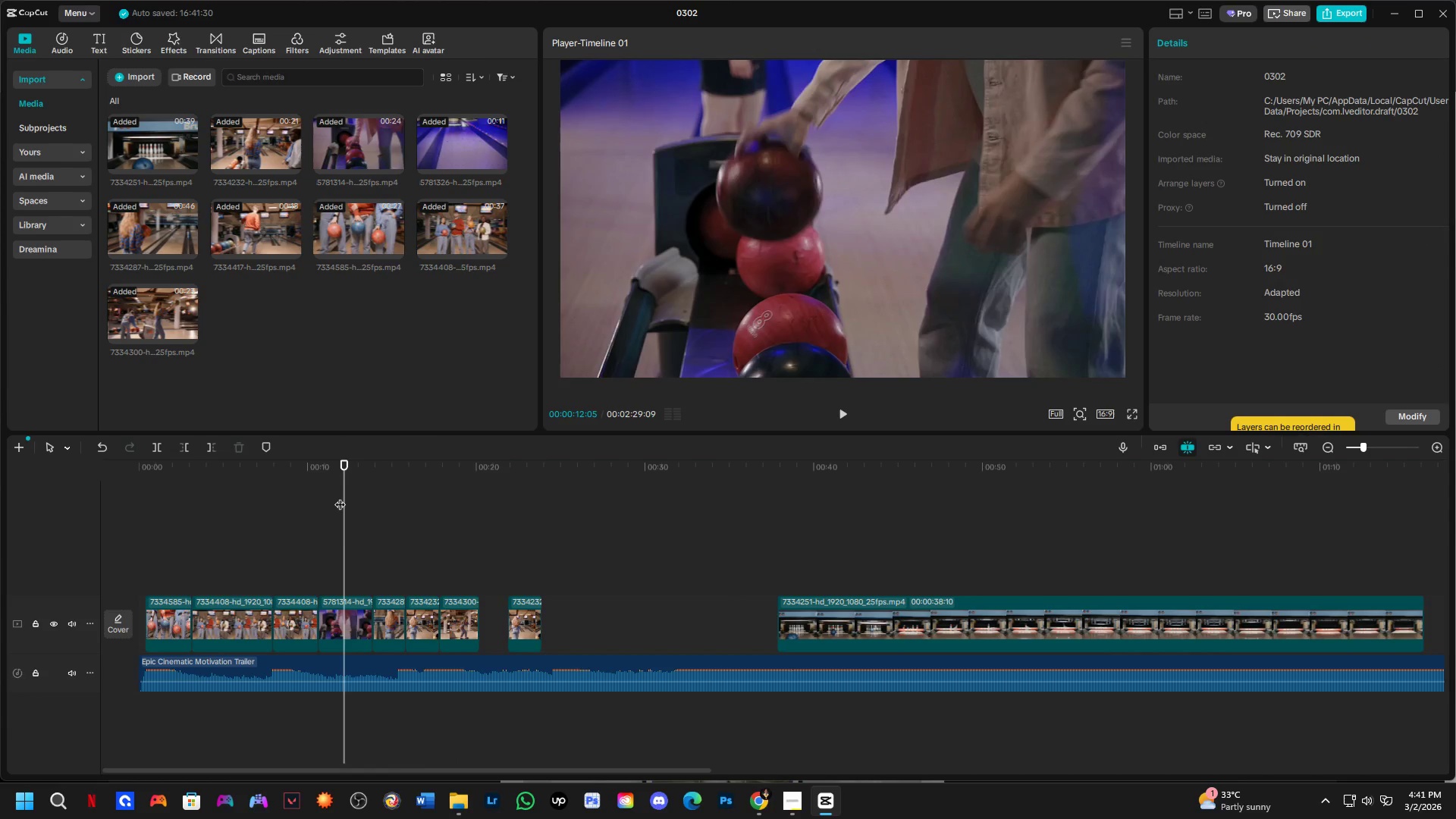 
key(Space)
 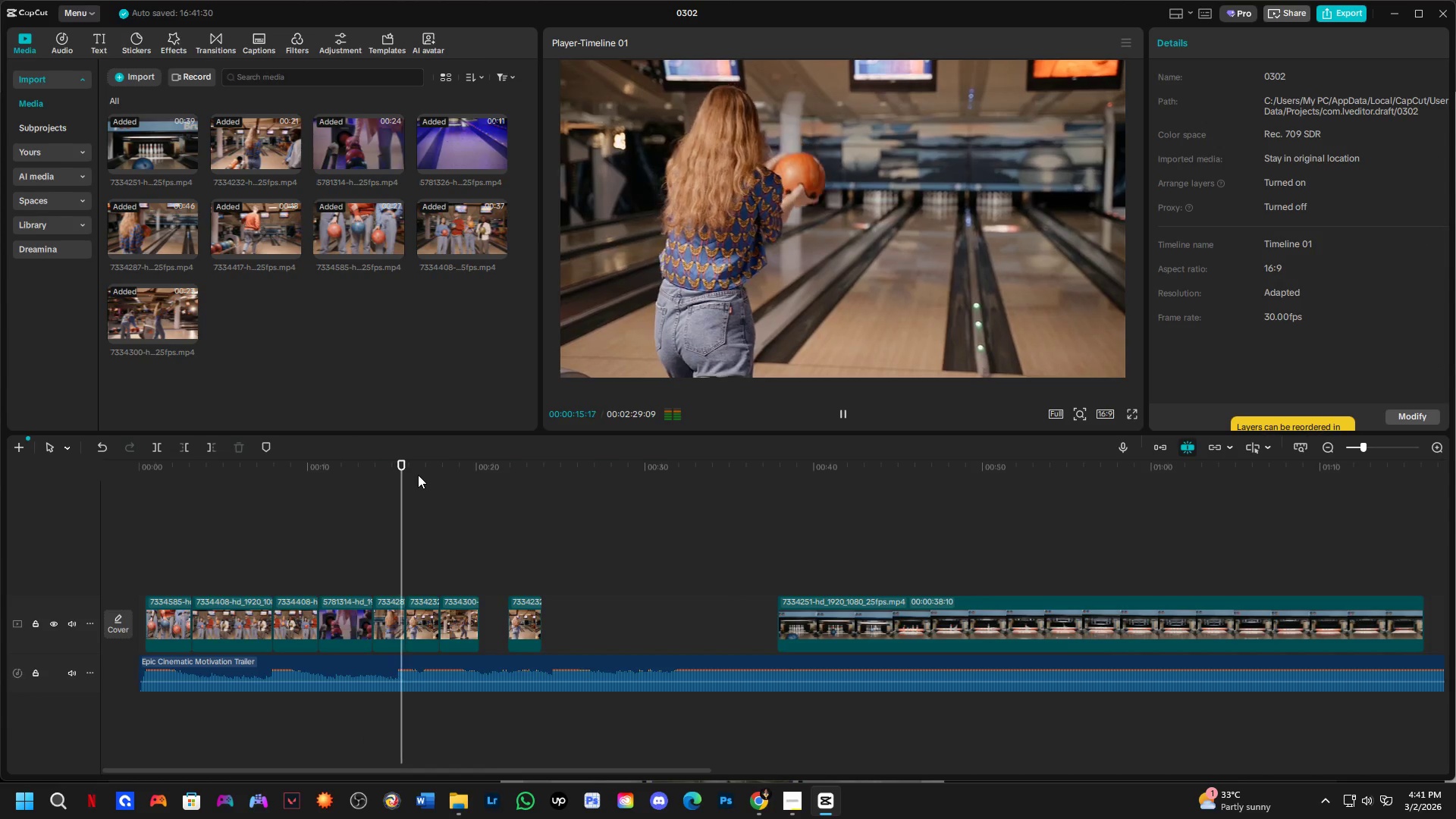 
wait(8.45)
 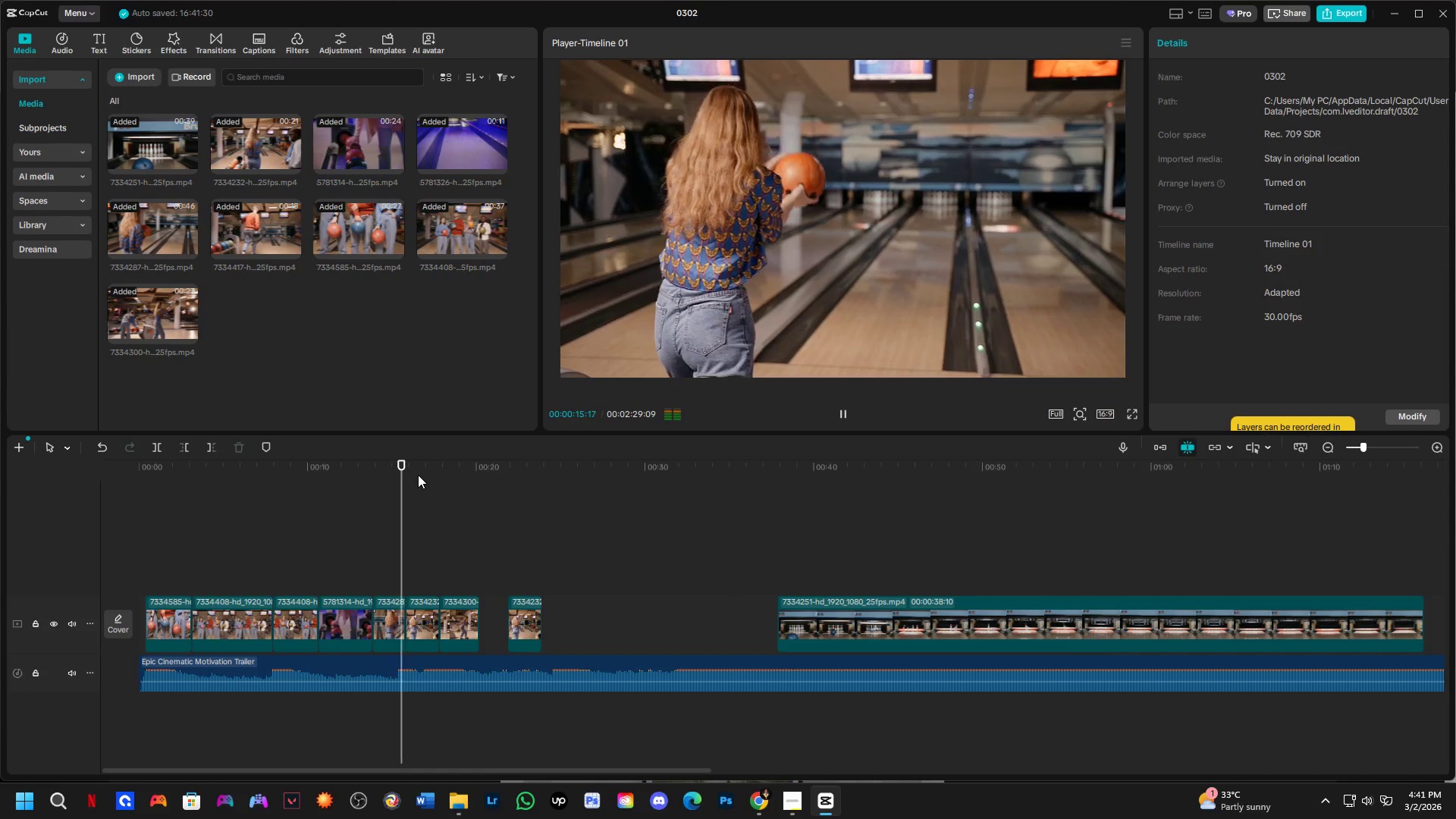 
key(Space)
 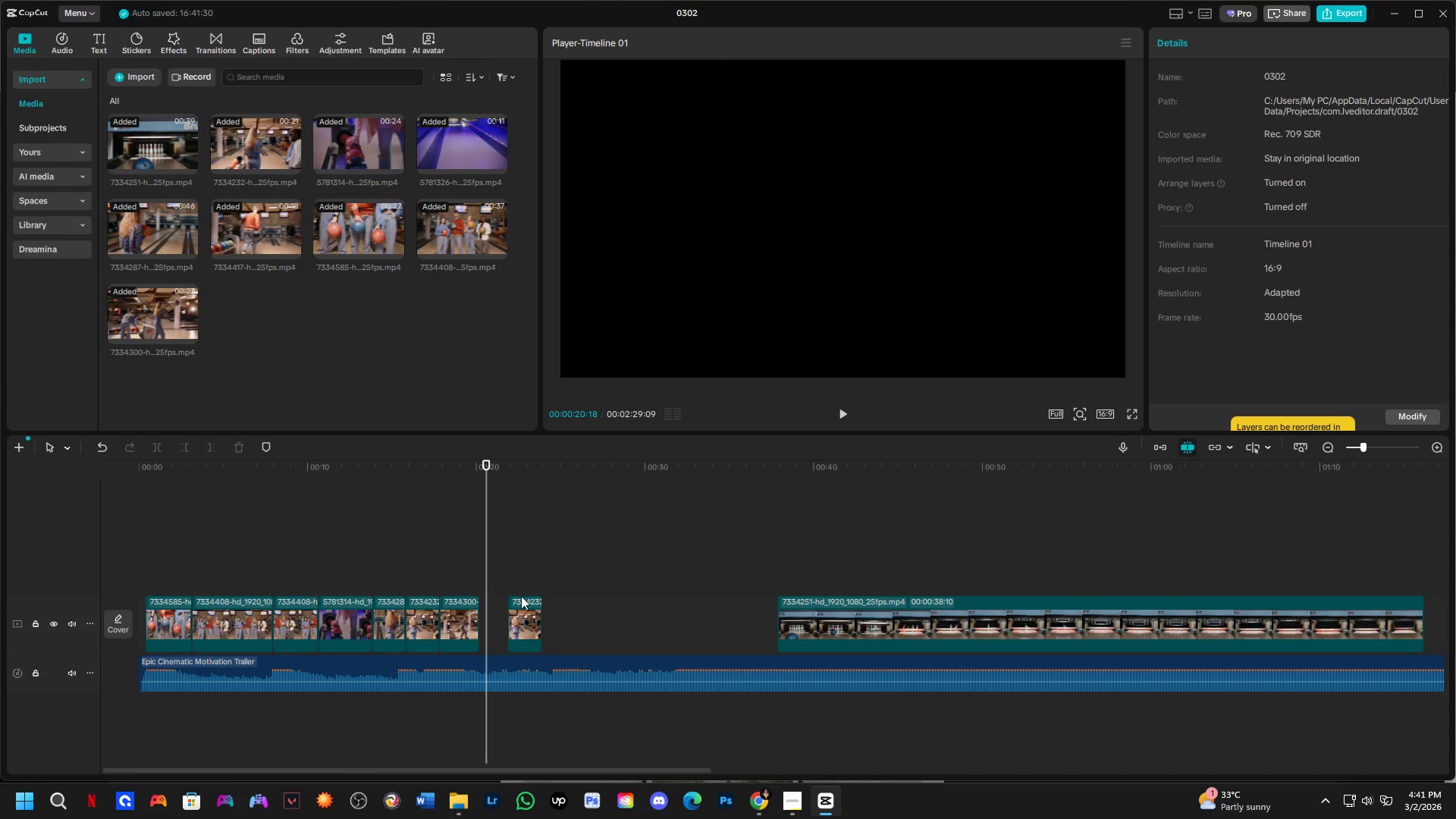 
left_click([516, 633])
 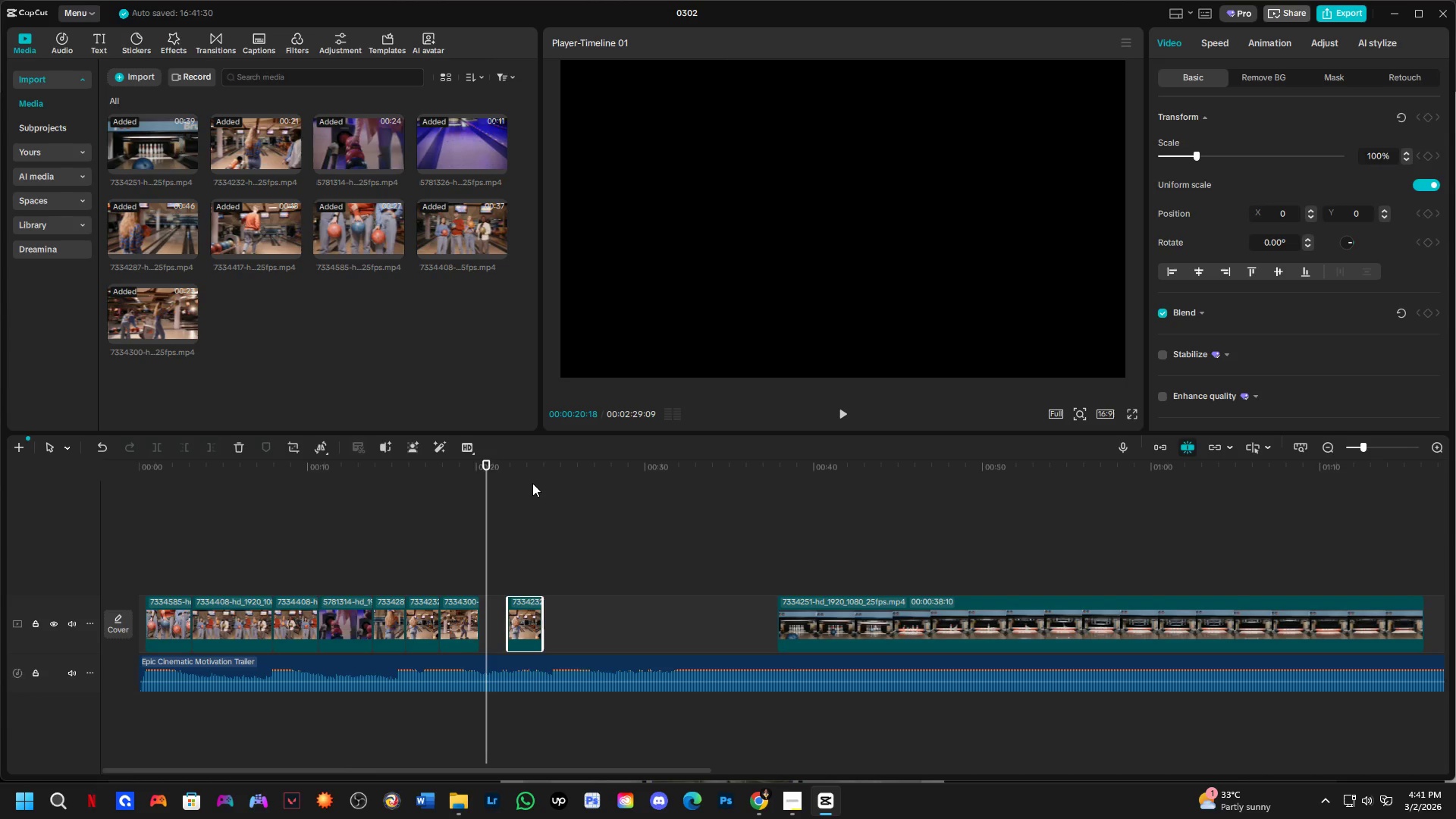 
left_click([529, 475])
 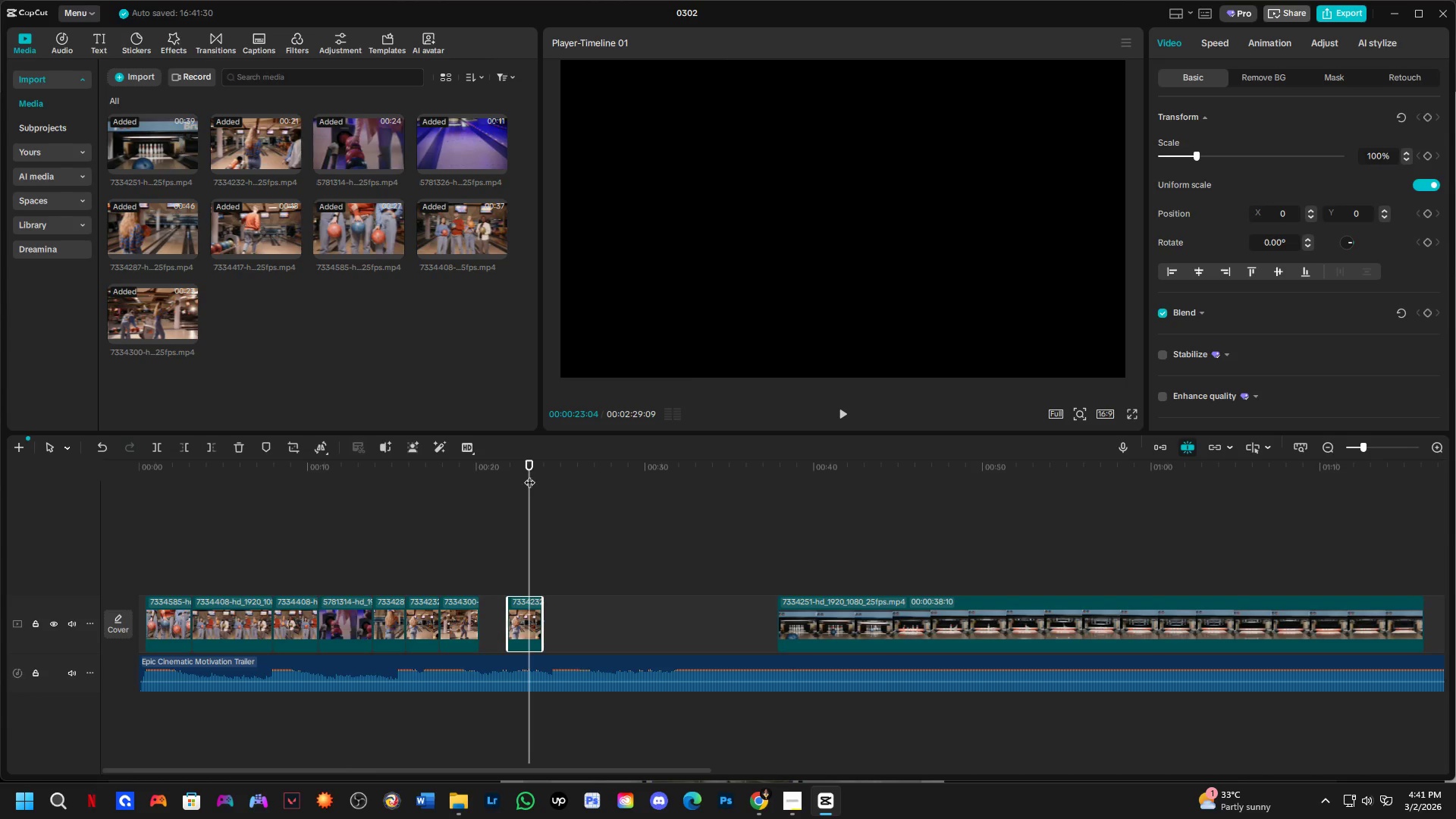 
key(Space)
 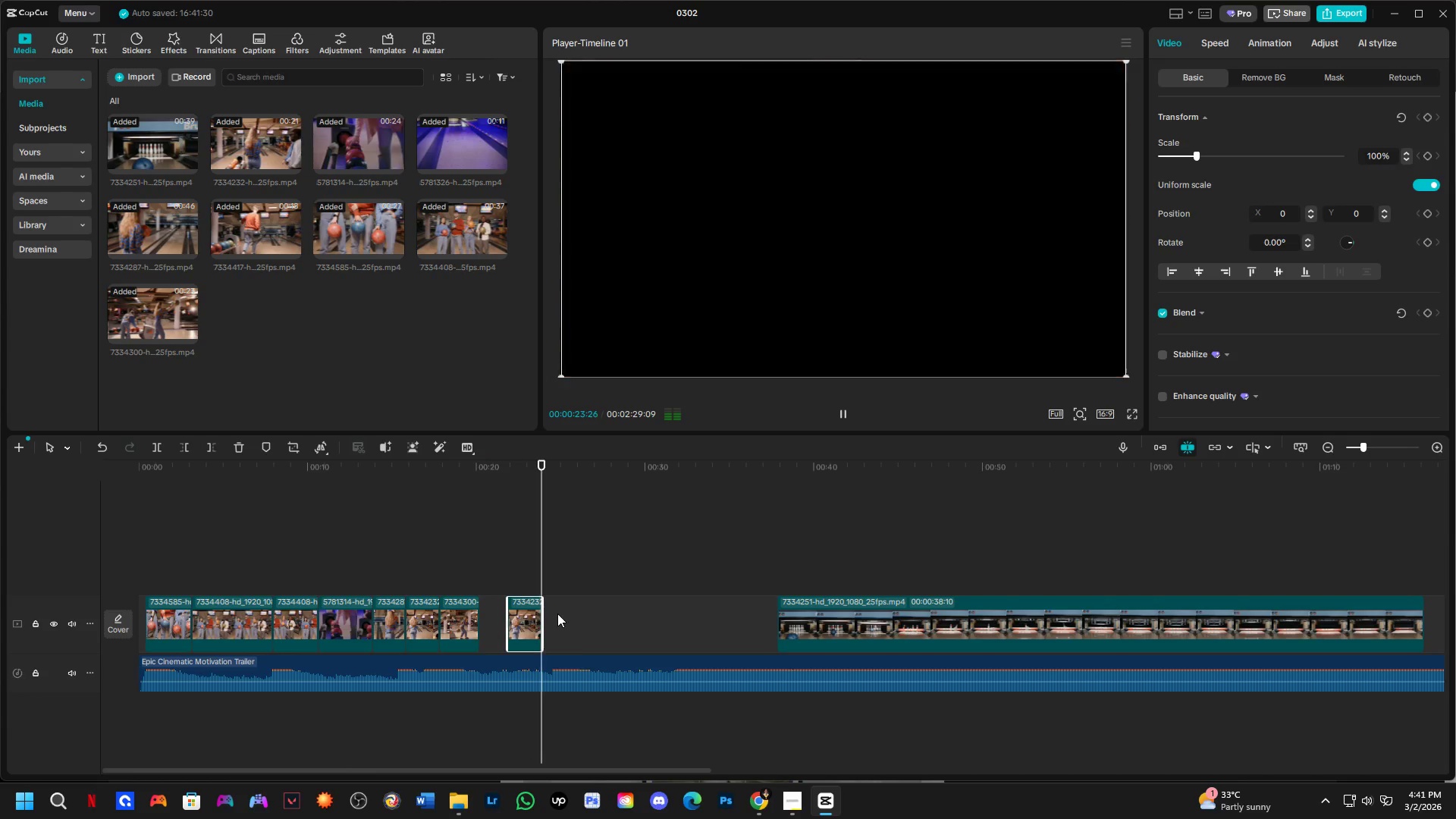 
left_click_drag(start_coordinate=[544, 625], to_coordinate=[672, 650])
 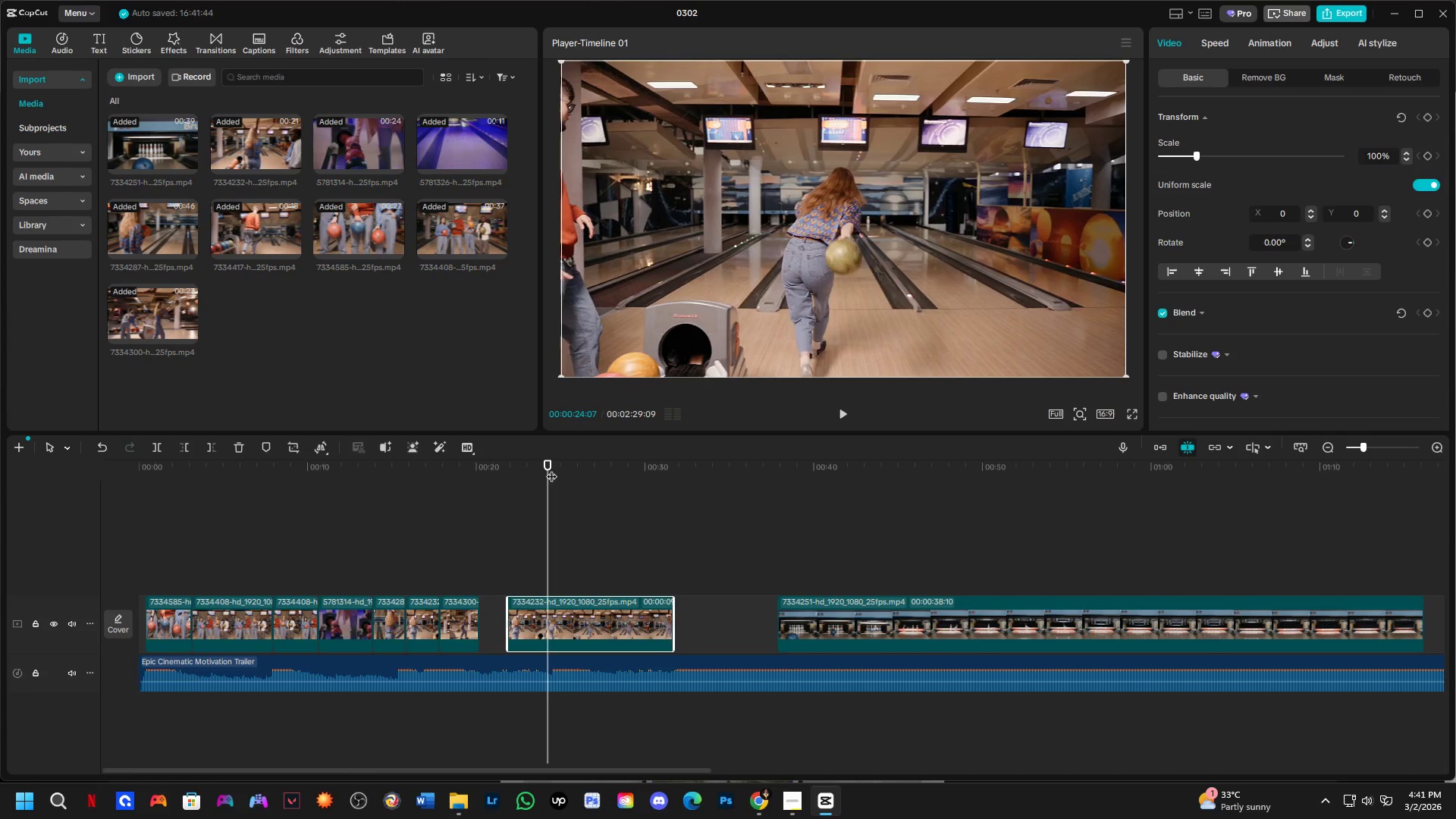 
left_click_drag(start_coordinate=[551, 469], to_coordinate=[510, 507])
 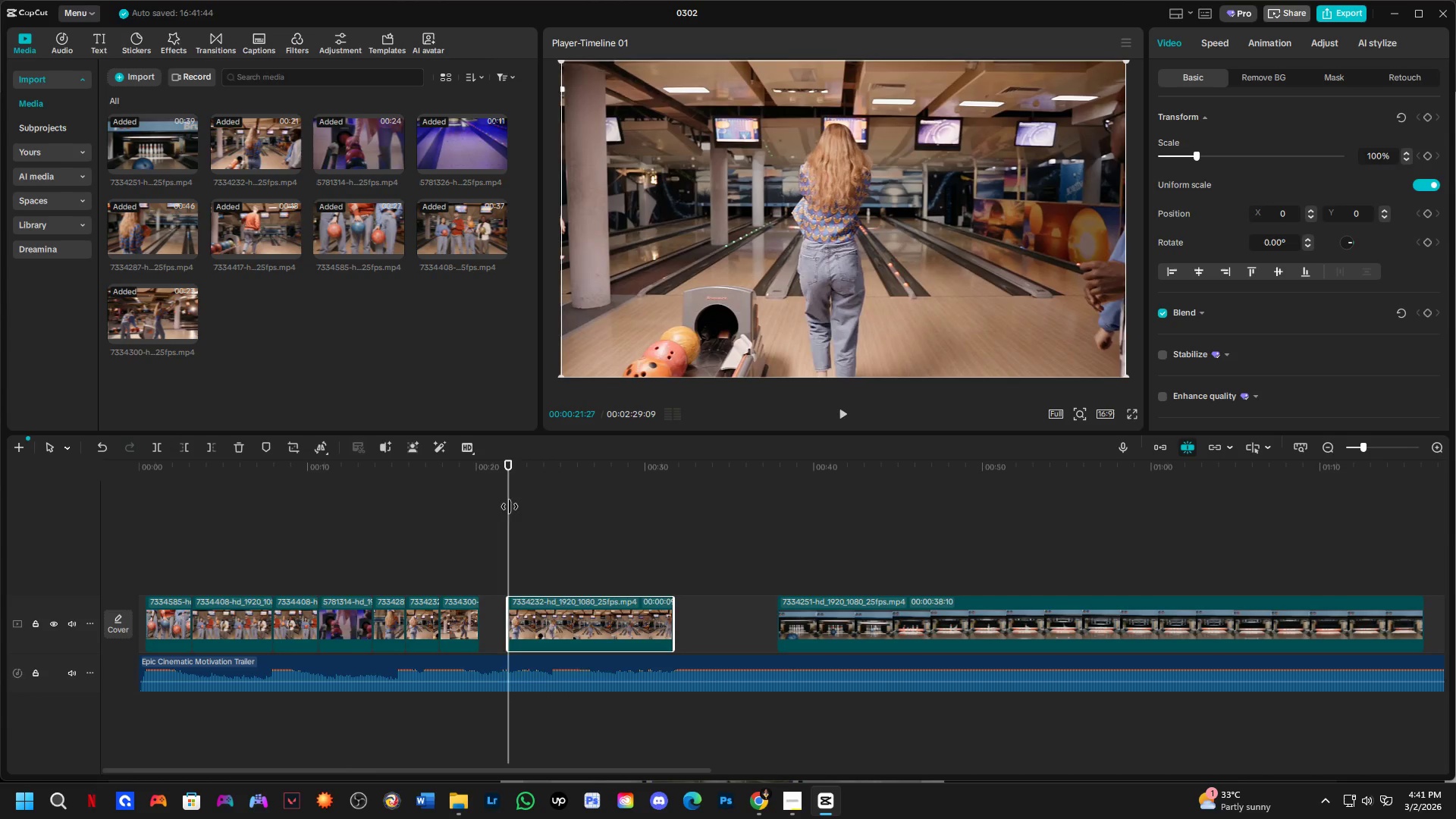 
key(Space)
 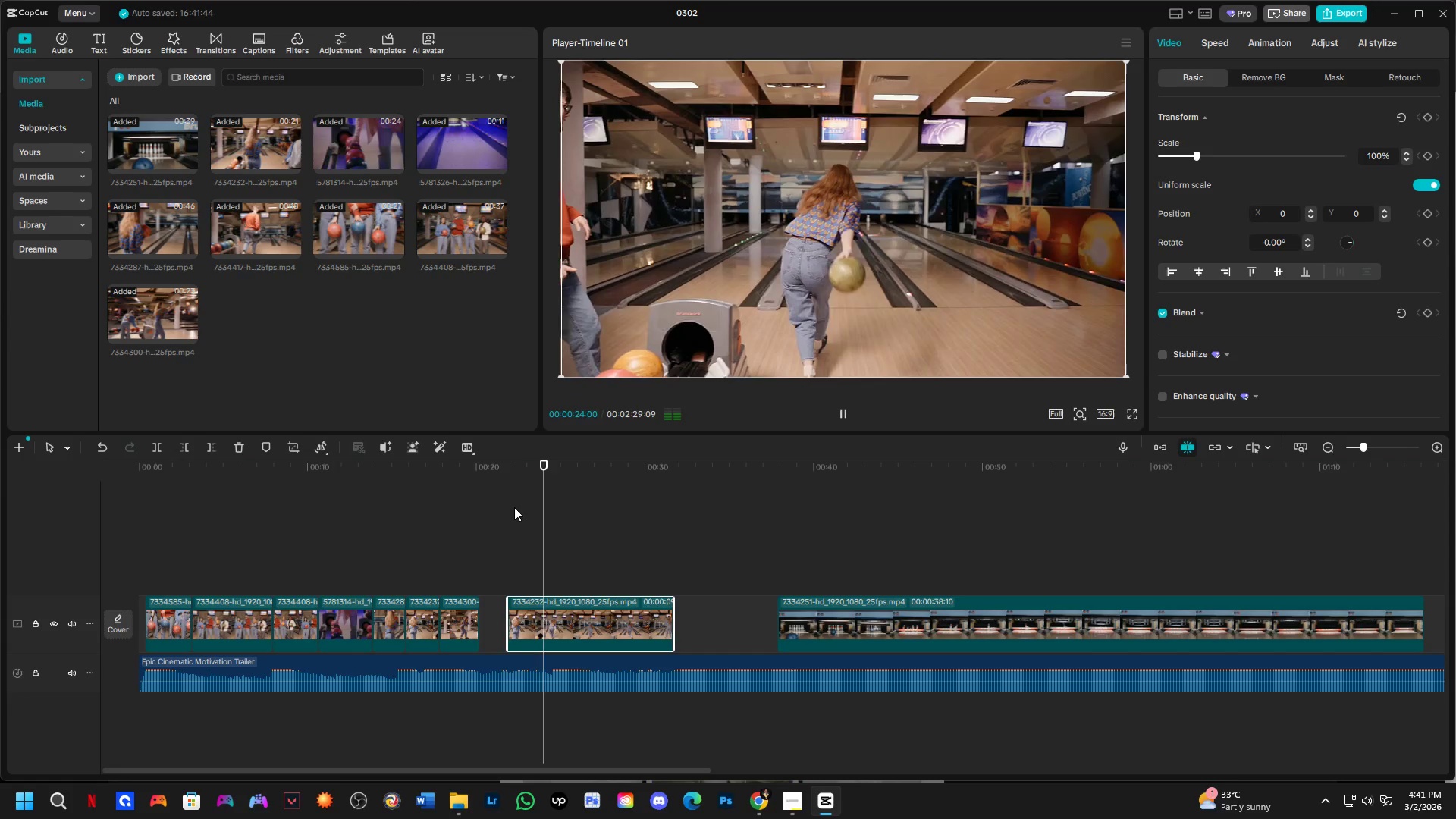 
key(Space)
 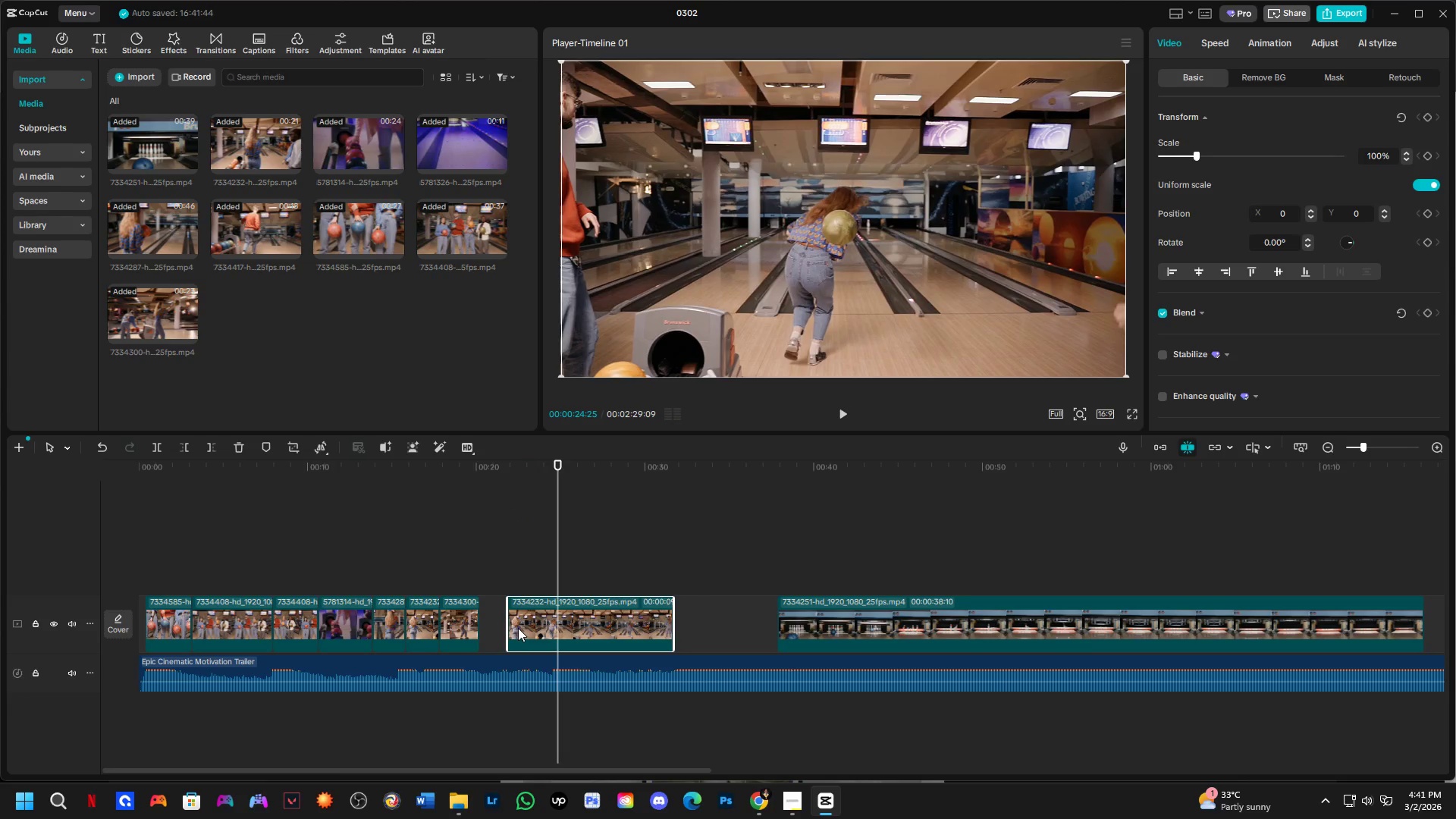 
left_click_drag(start_coordinate=[508, 625], to_coordinate=[559, 665])
 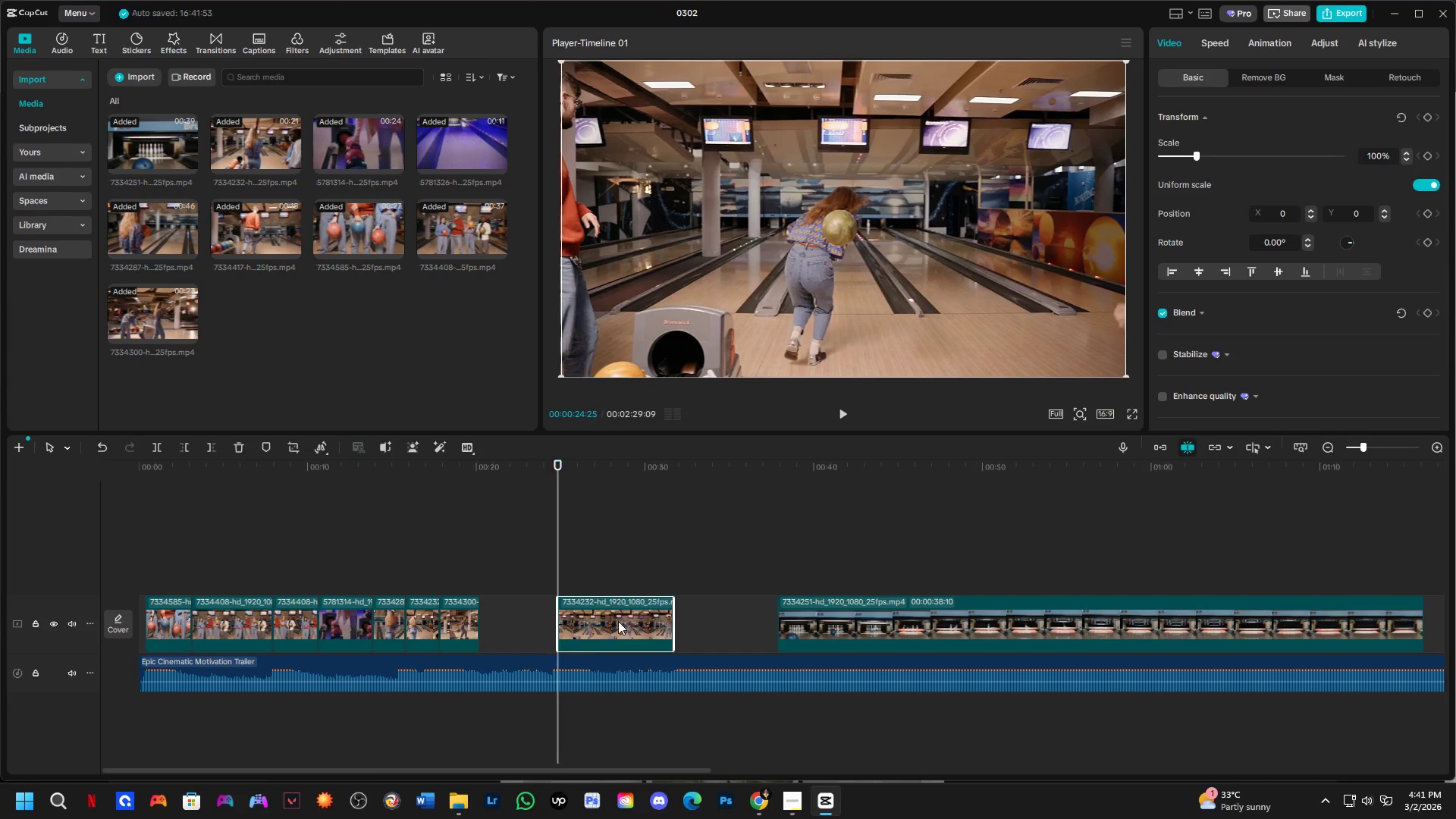 
left_click_drag(start_coordinate=[618, 621], to_coordinate=[538, 623])
 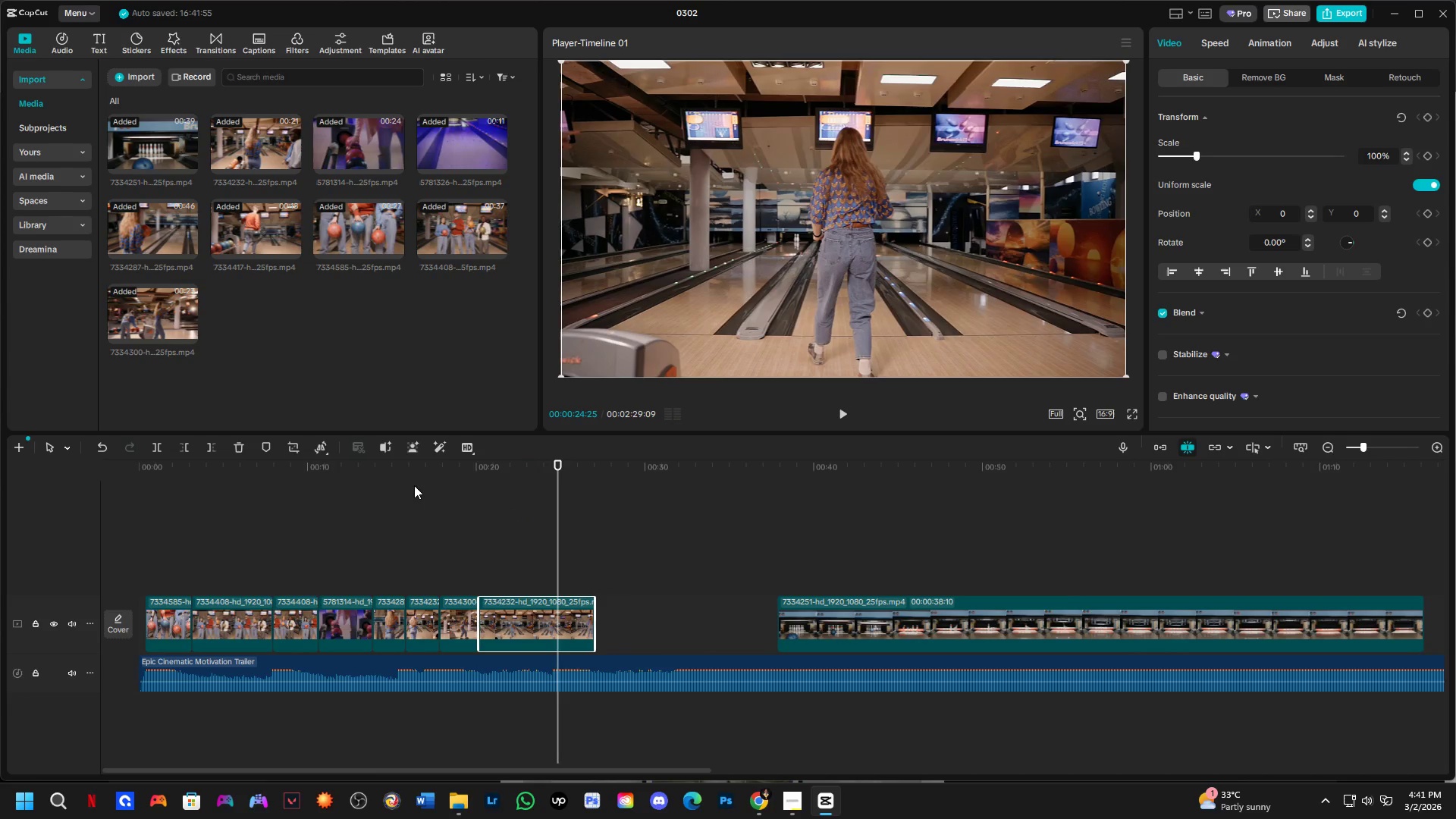 
left_click([407, 479])
 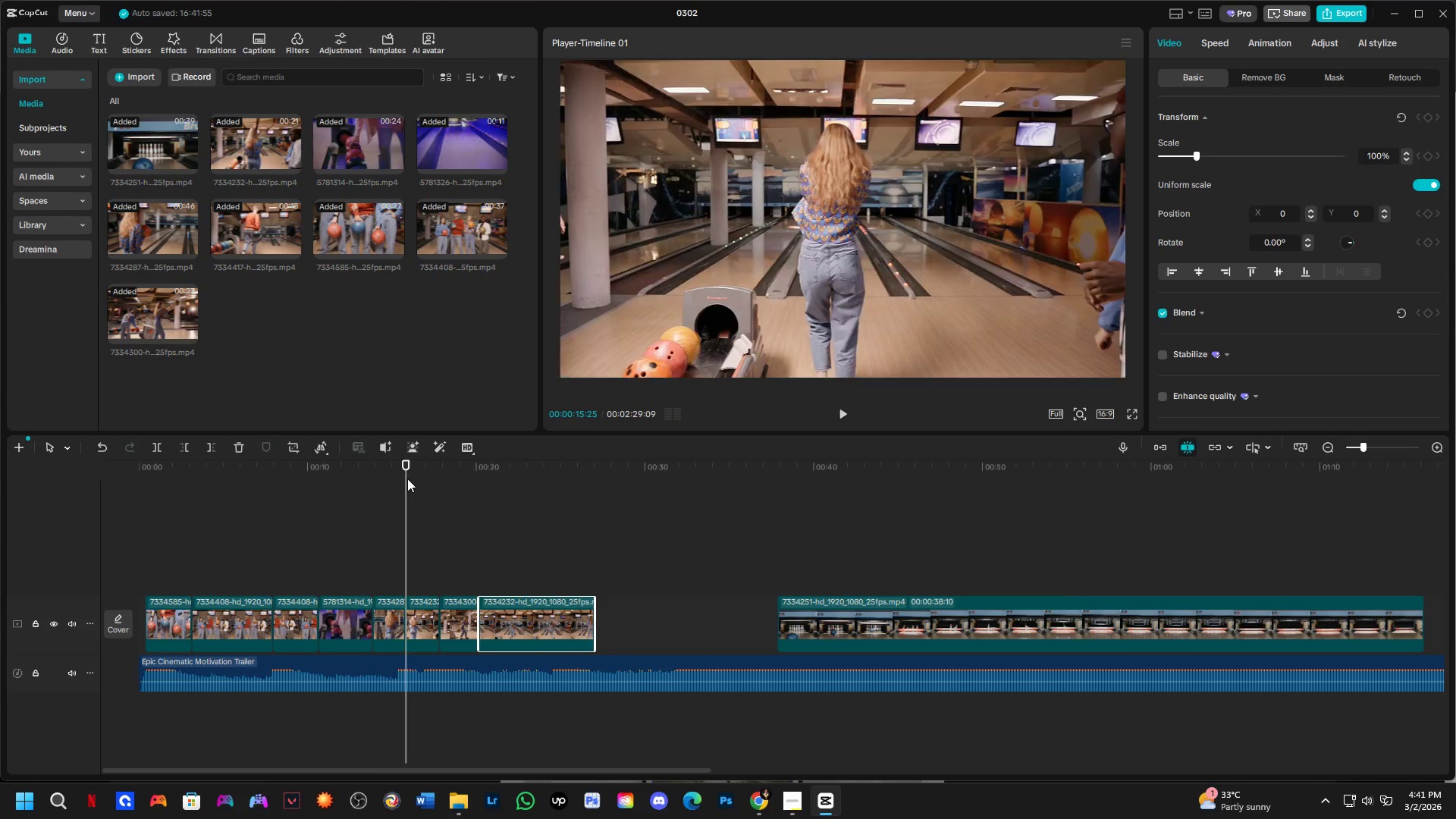 
key(Space)
 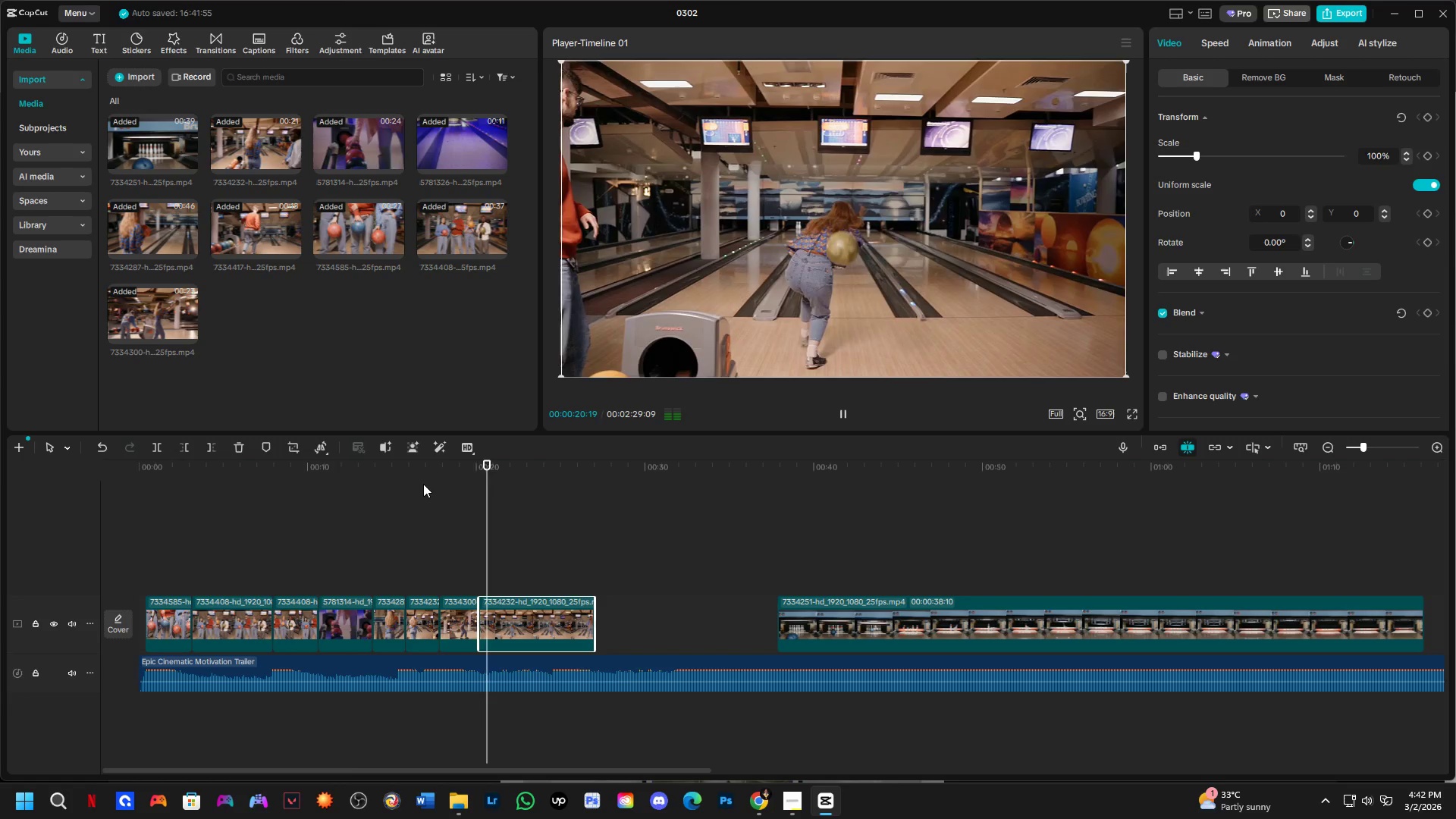 
wait(6.53)
 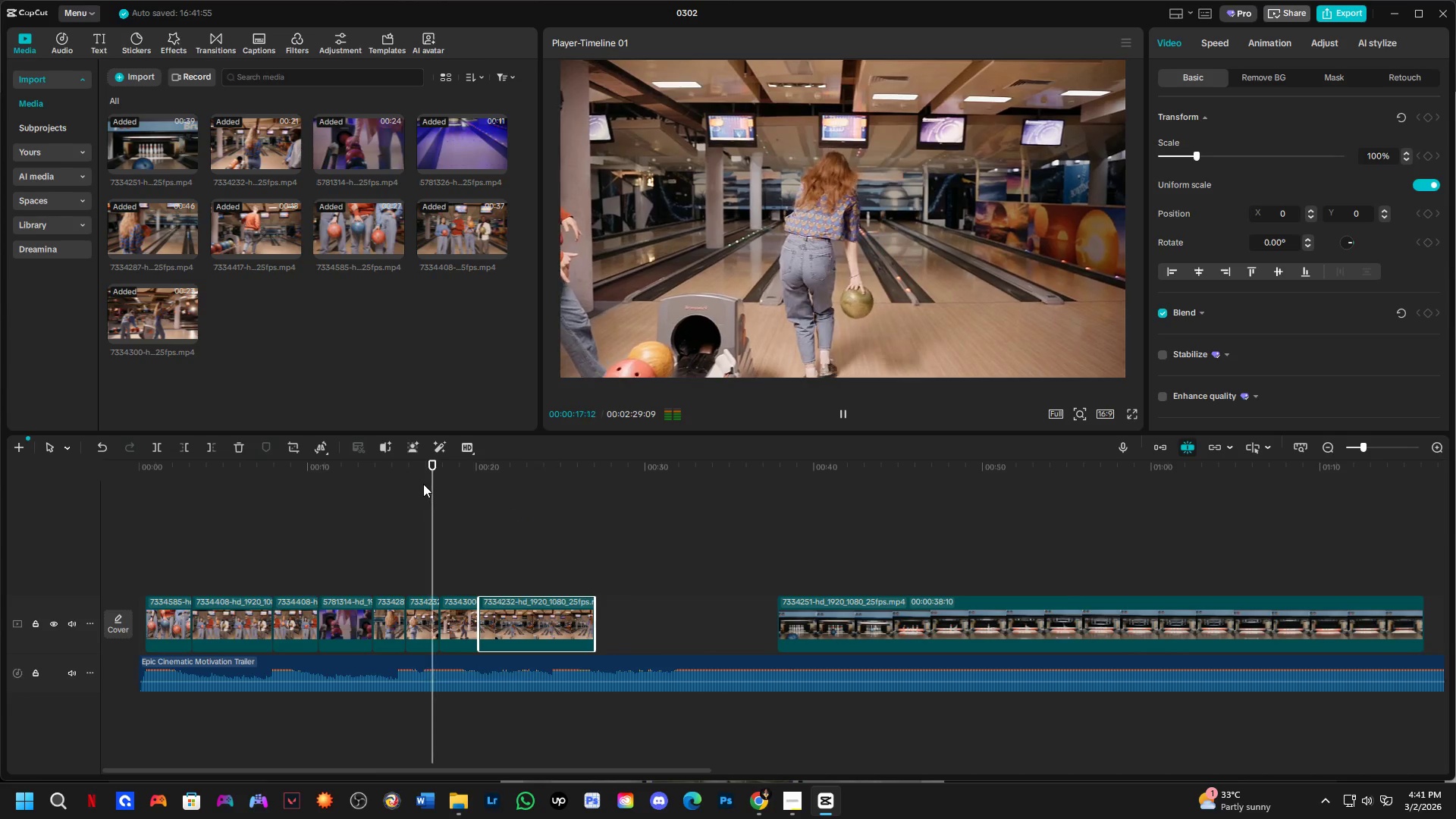 
key(Space)
 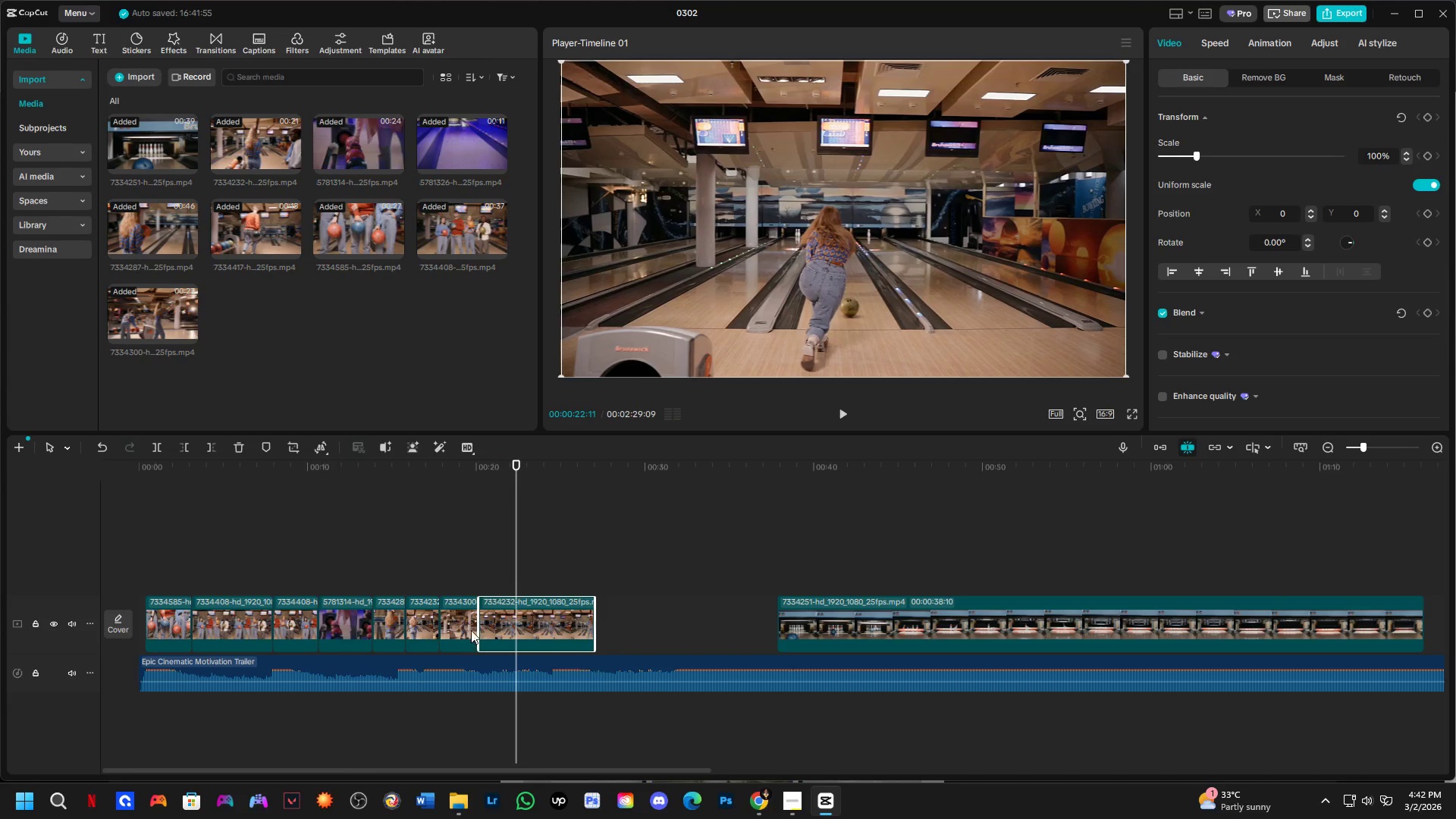 
left_click_drag(start_coordinate=[478, 620], to_coordinate=[493, 661])
 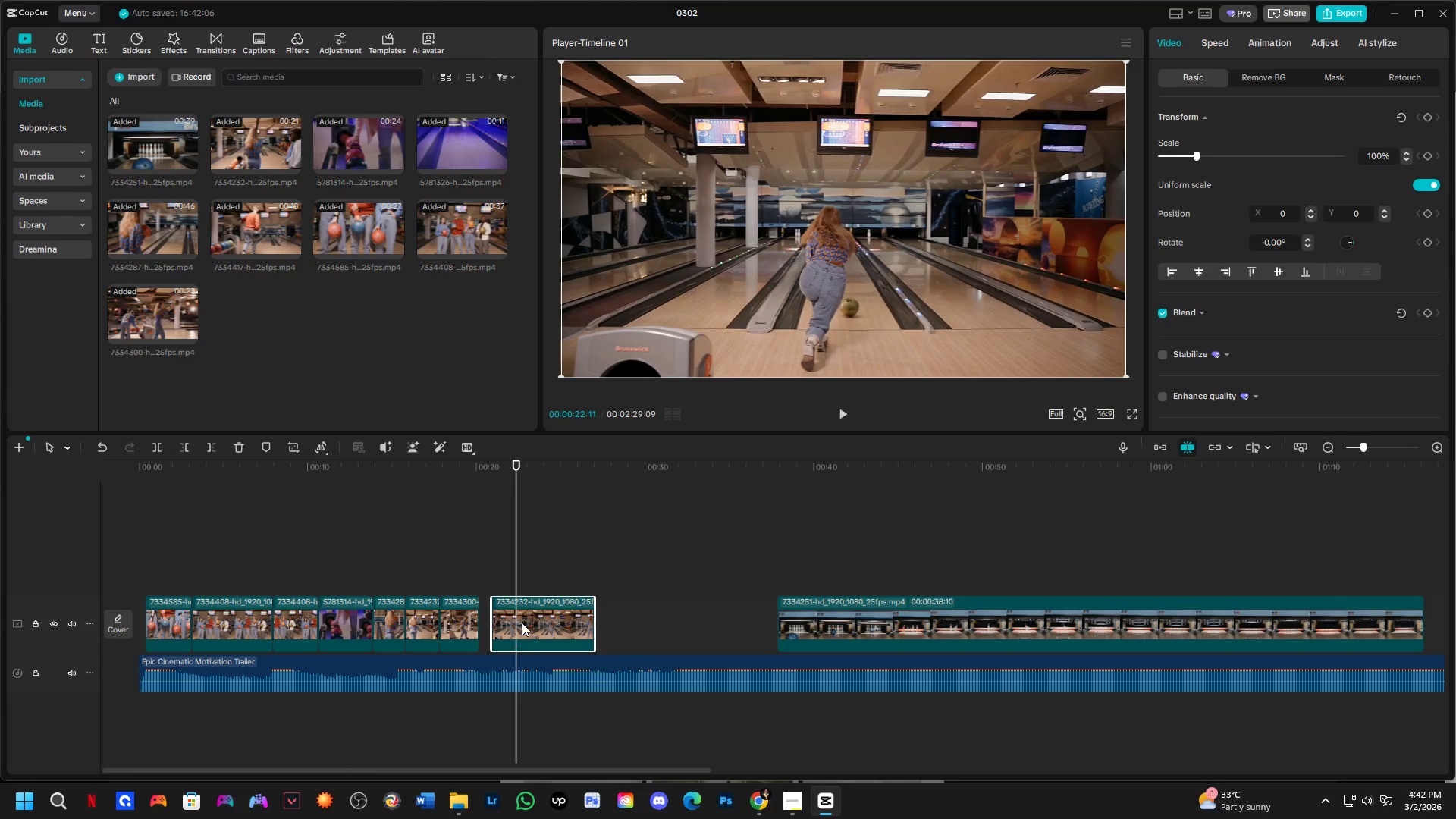 
left_click_drag(start_coordinate=[522, 623], to_coordinate=[510, 624])
 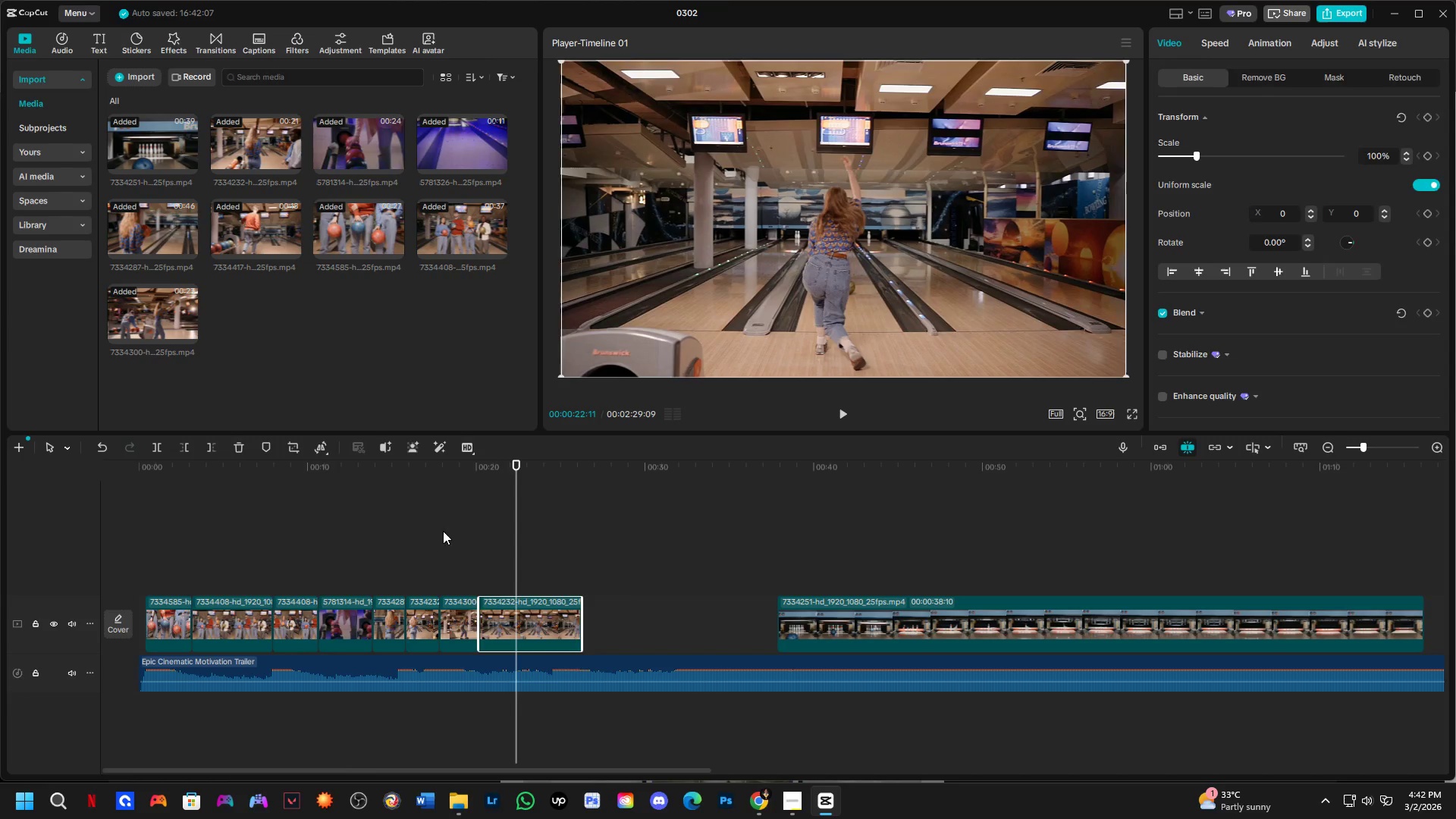 
left_click([436, 497])
 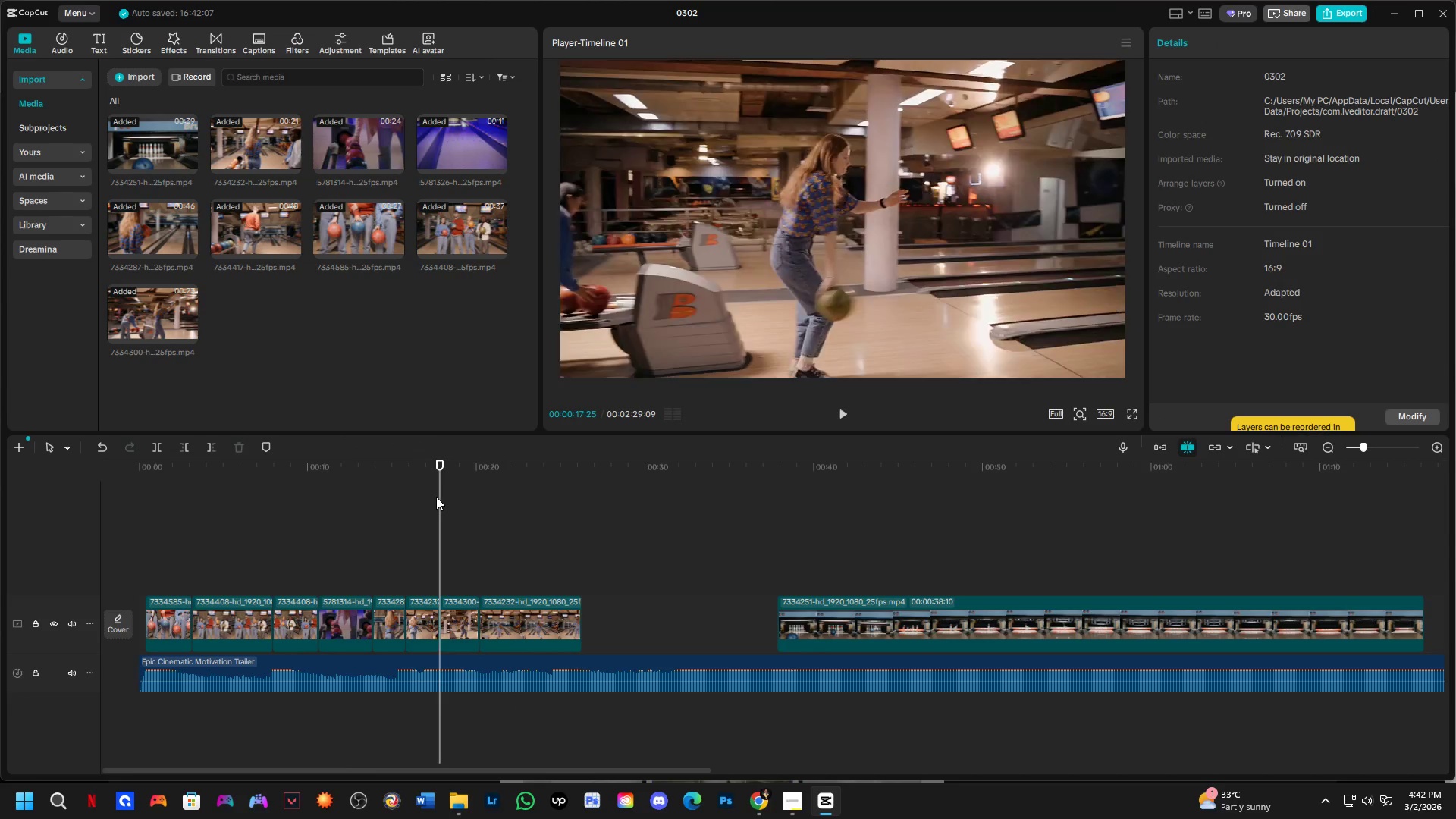 
key(Space)
 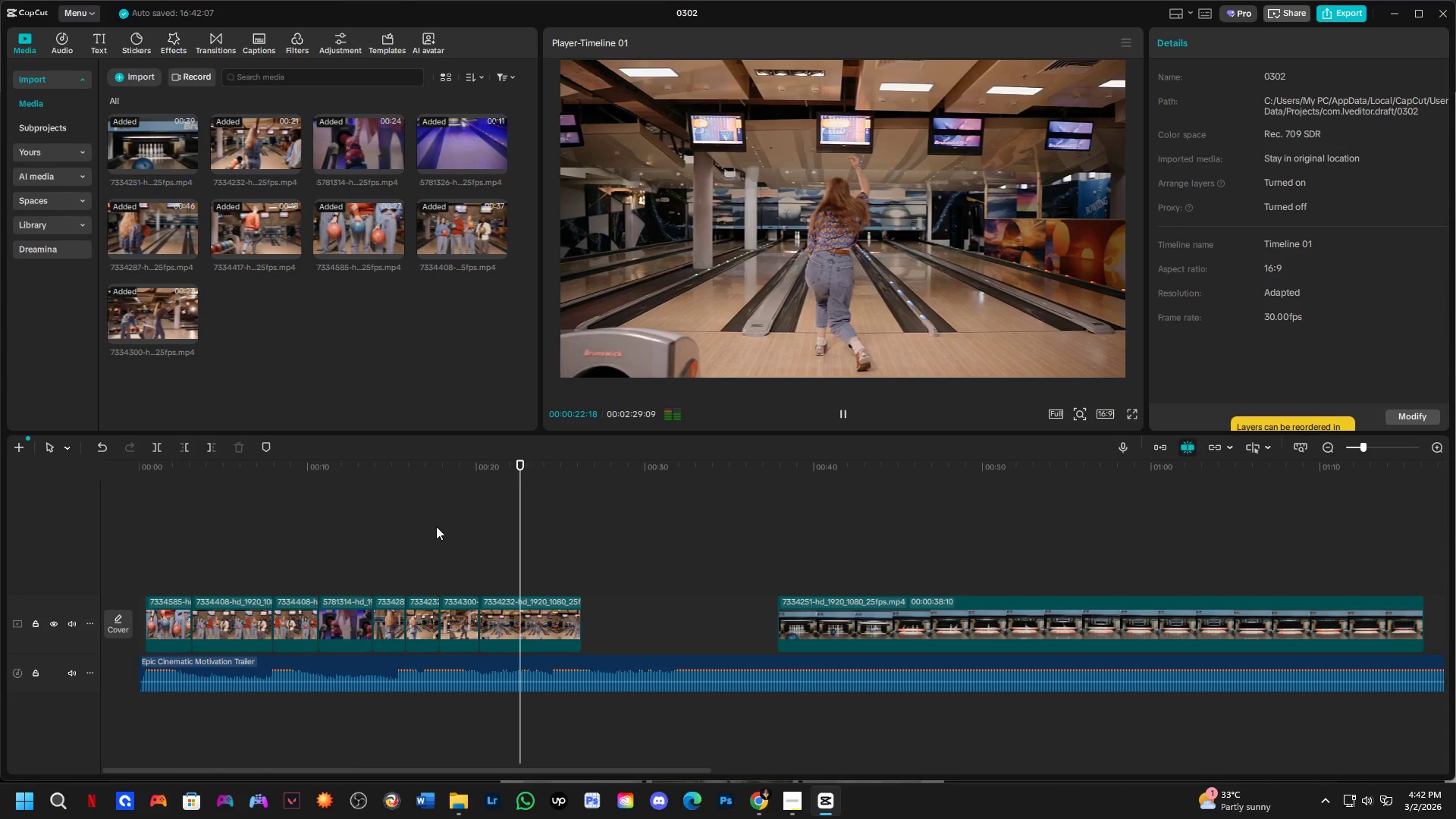 
wait(6.5)
 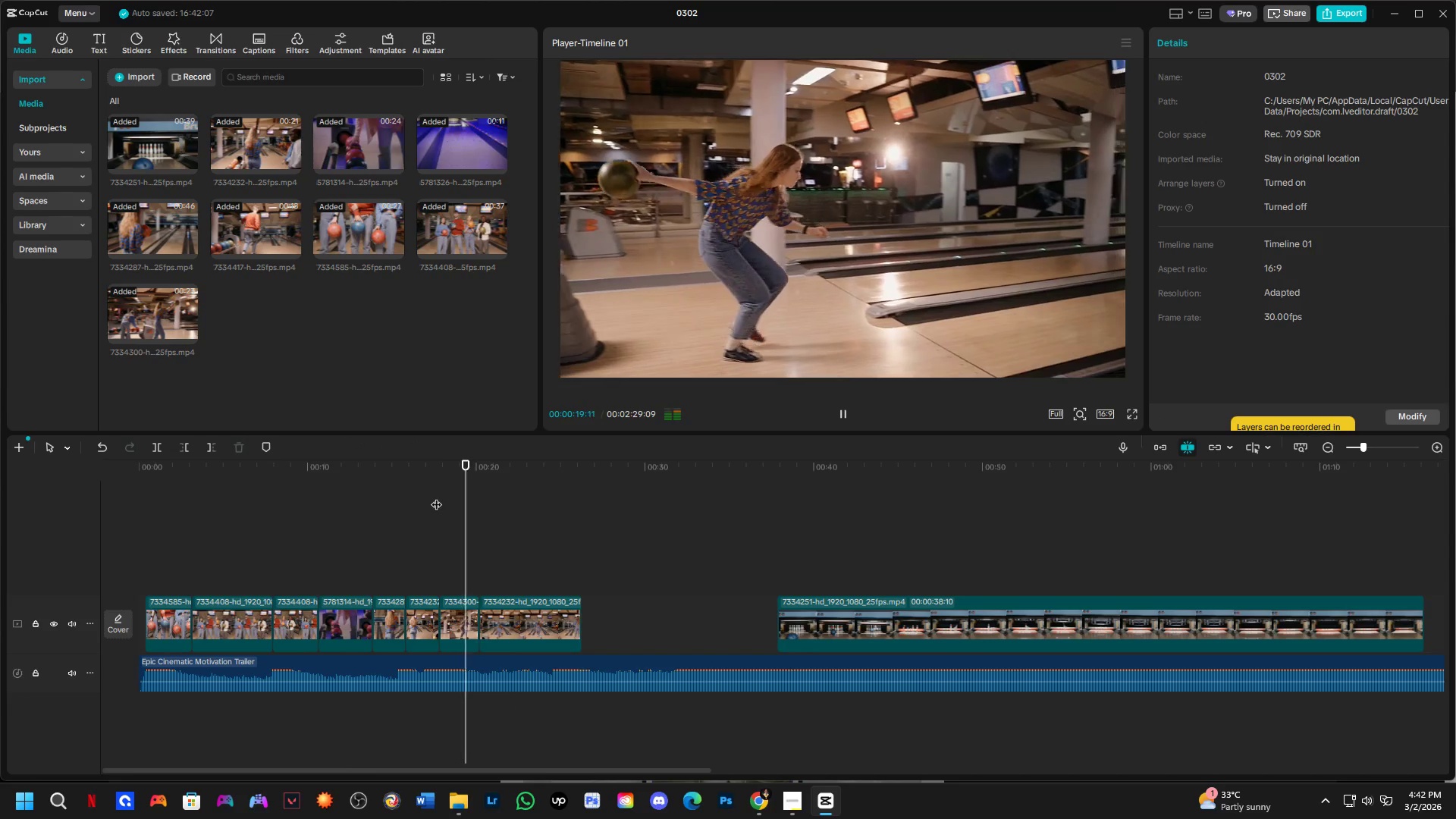 
key(Space)
 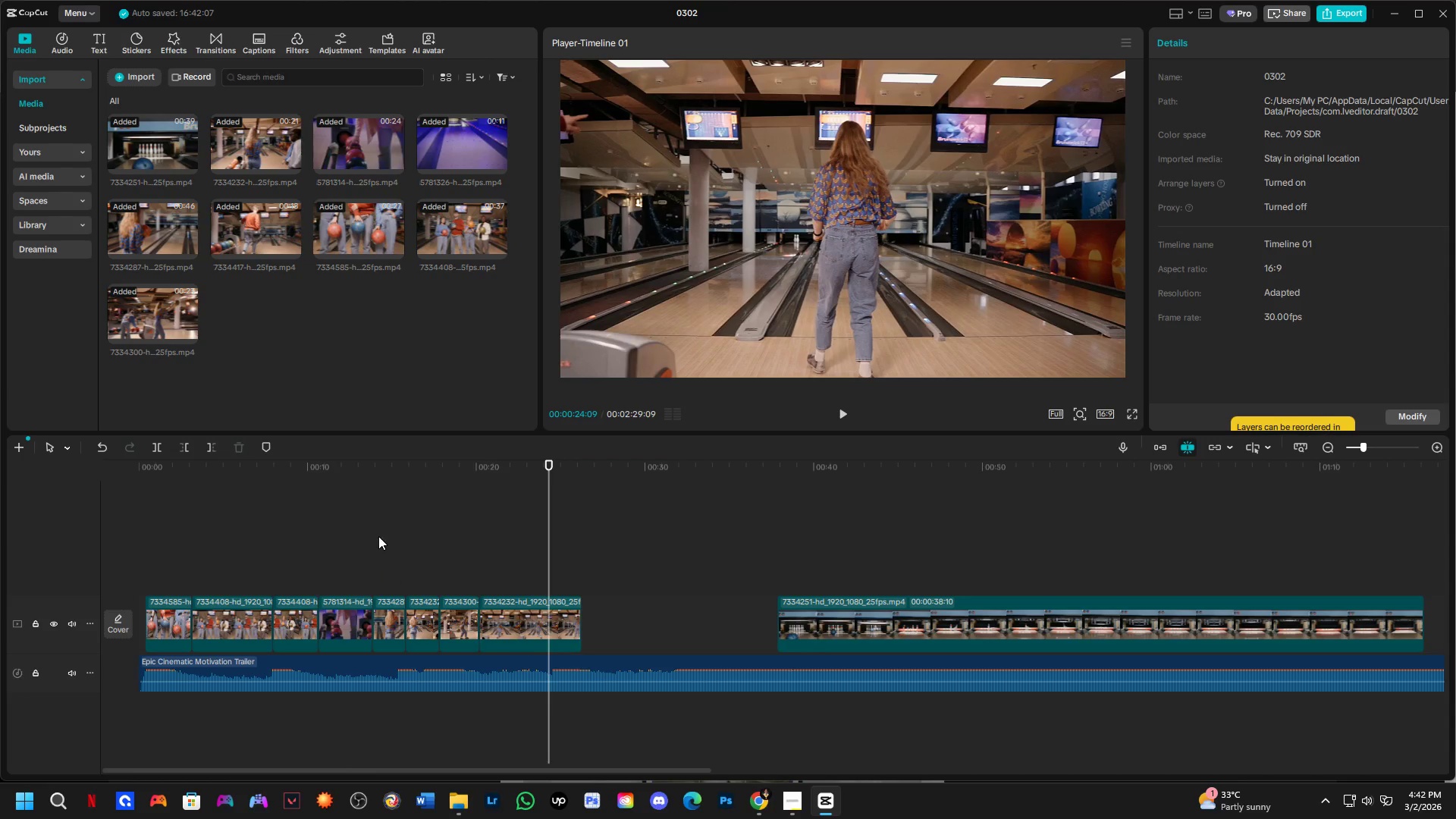 
left_click([394, 616])
 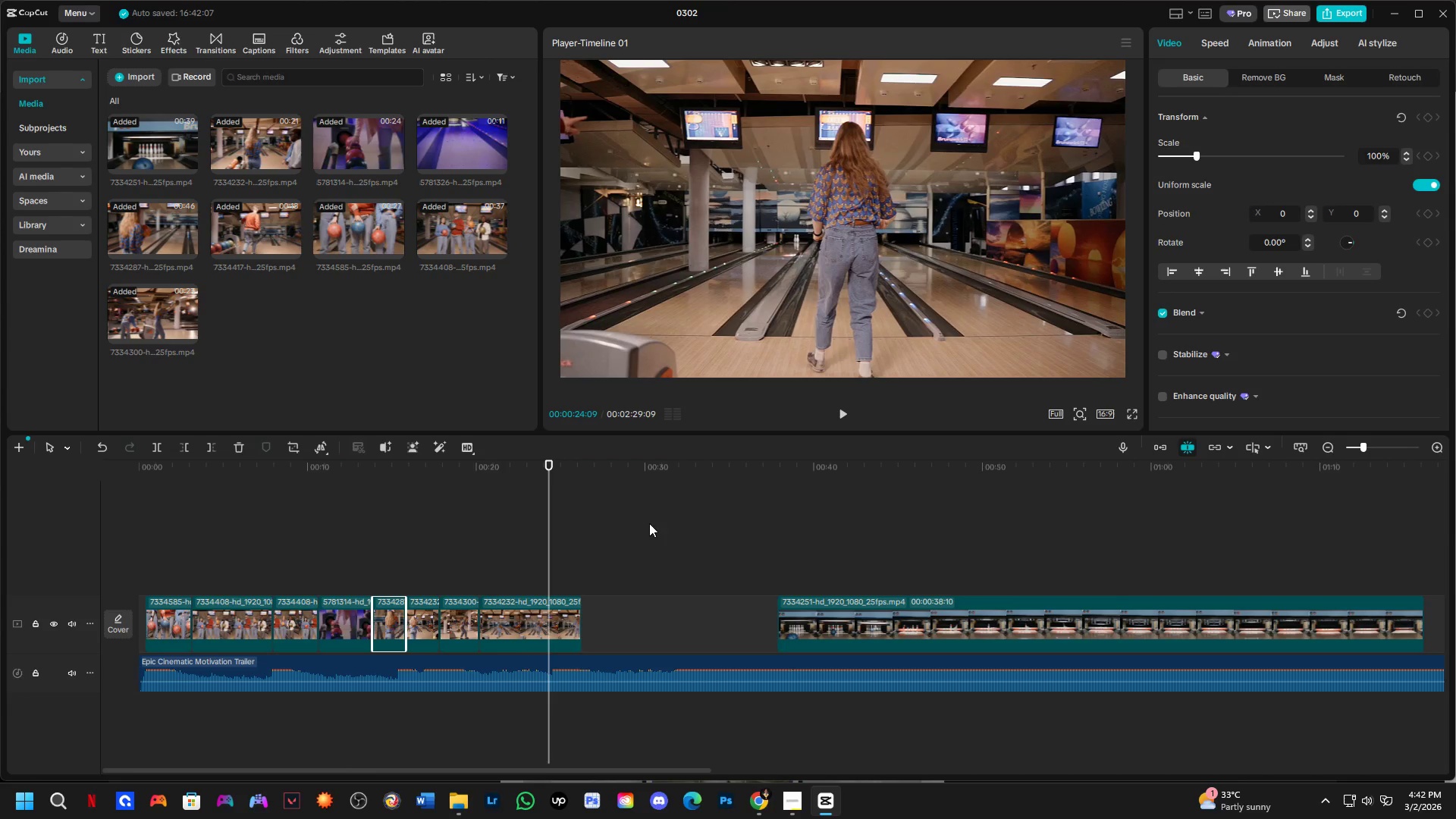 
left_click([606, 466])
 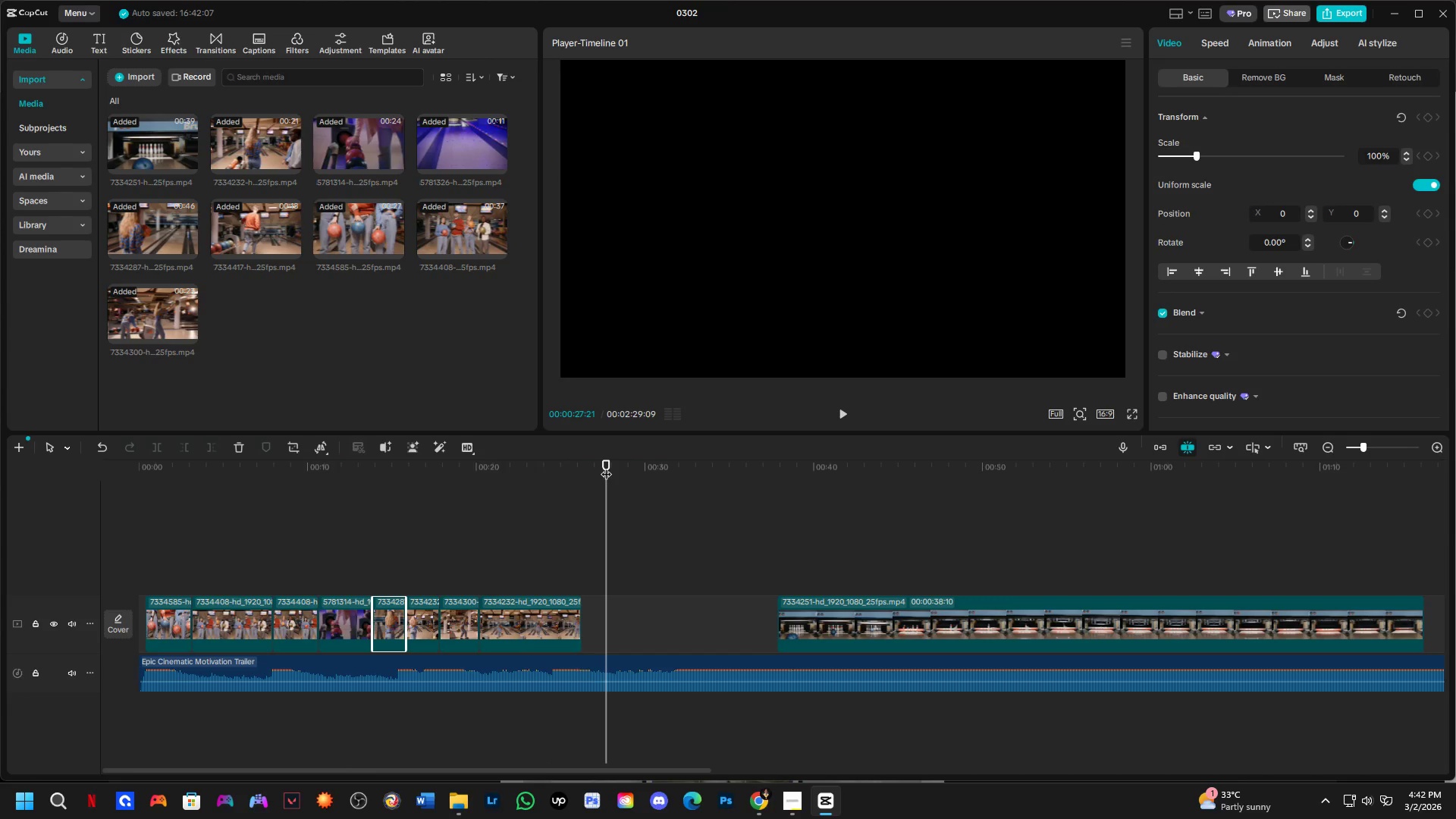 
key(Control+V)
 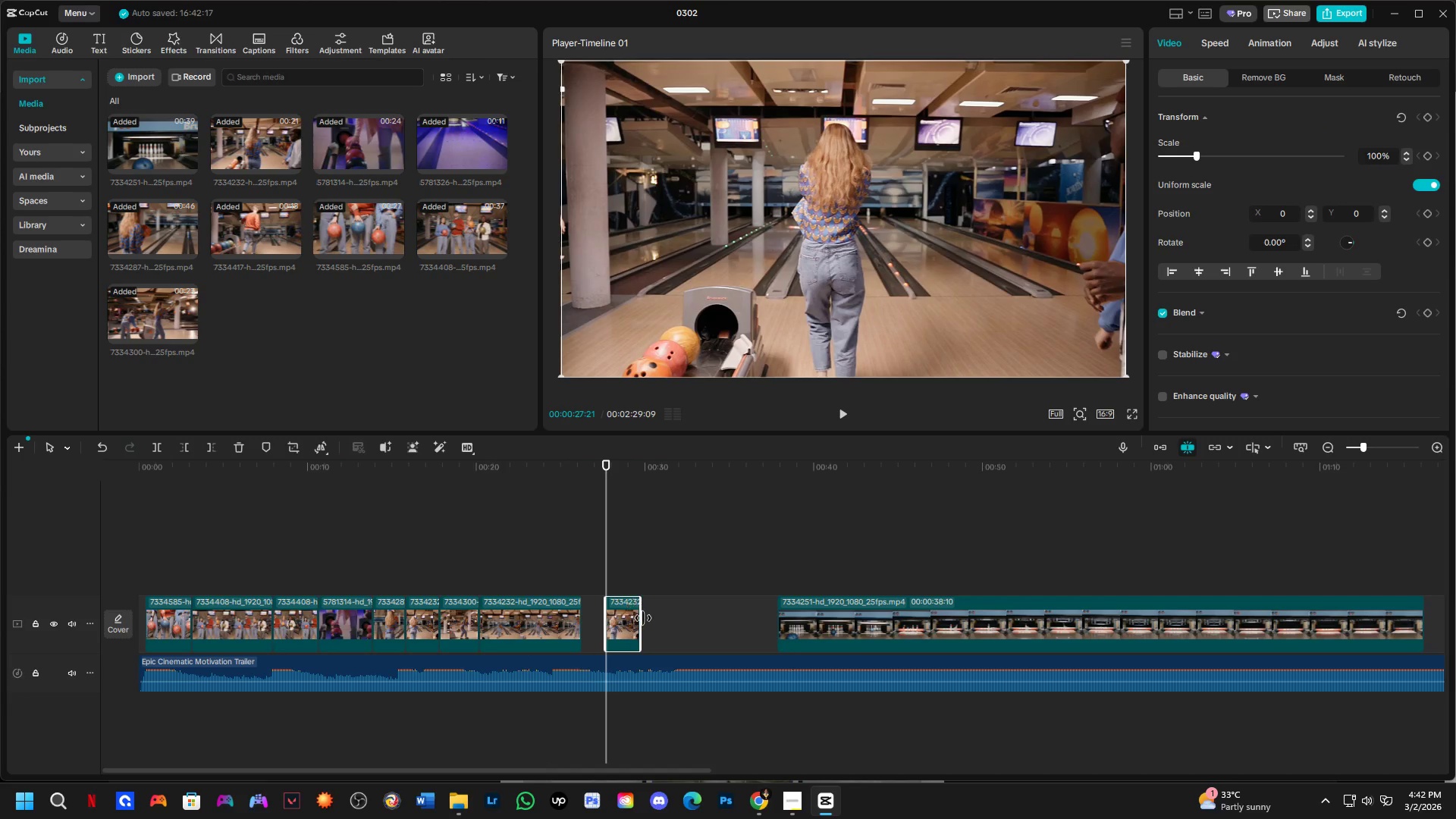 
left_click_drag(start_coordinate=[643, 618], to_coordinate=[764, 634])
 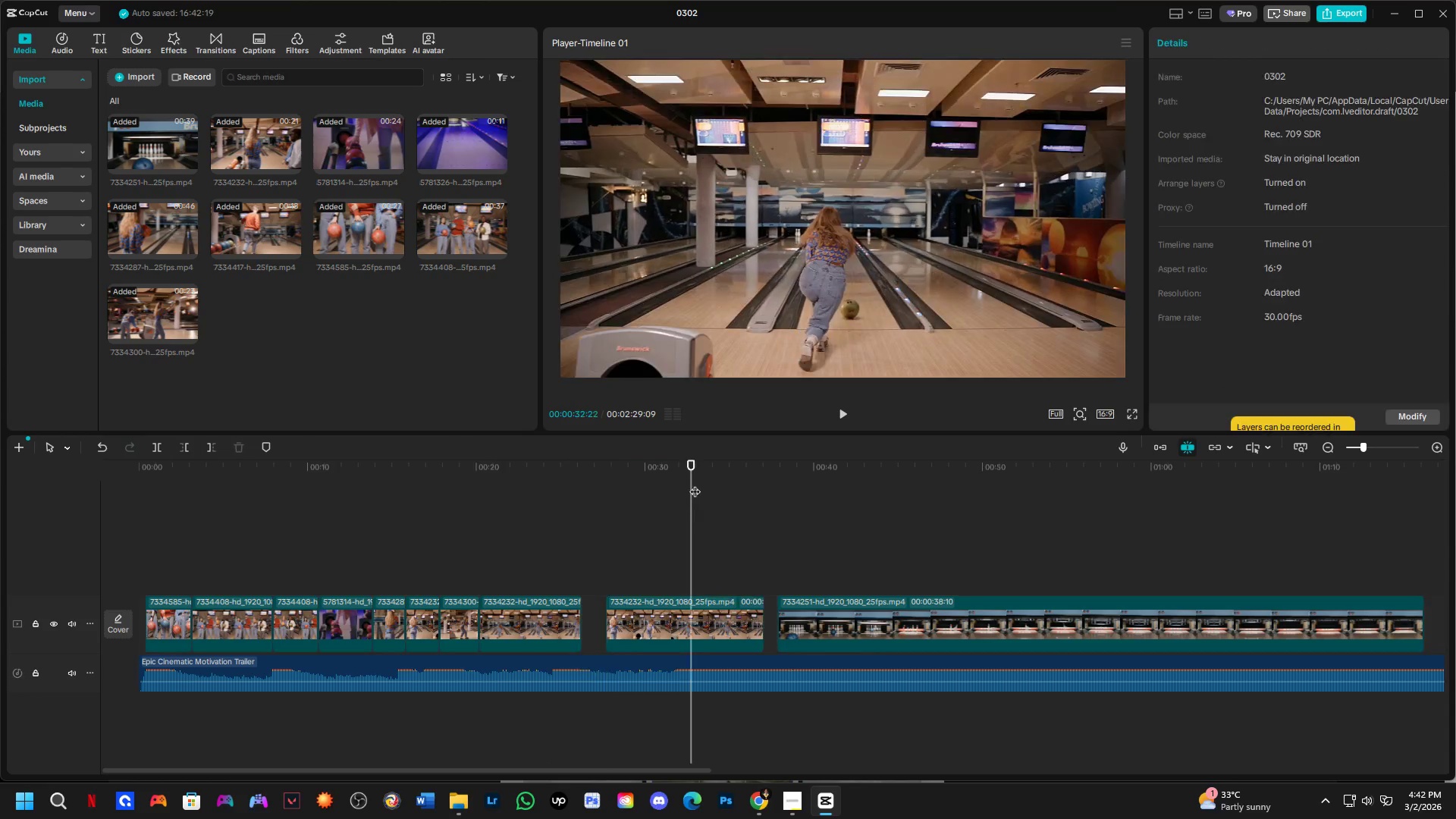 
left_click_drag(start_coordinate=[694, 479], to_coordinate=[748, 499])
 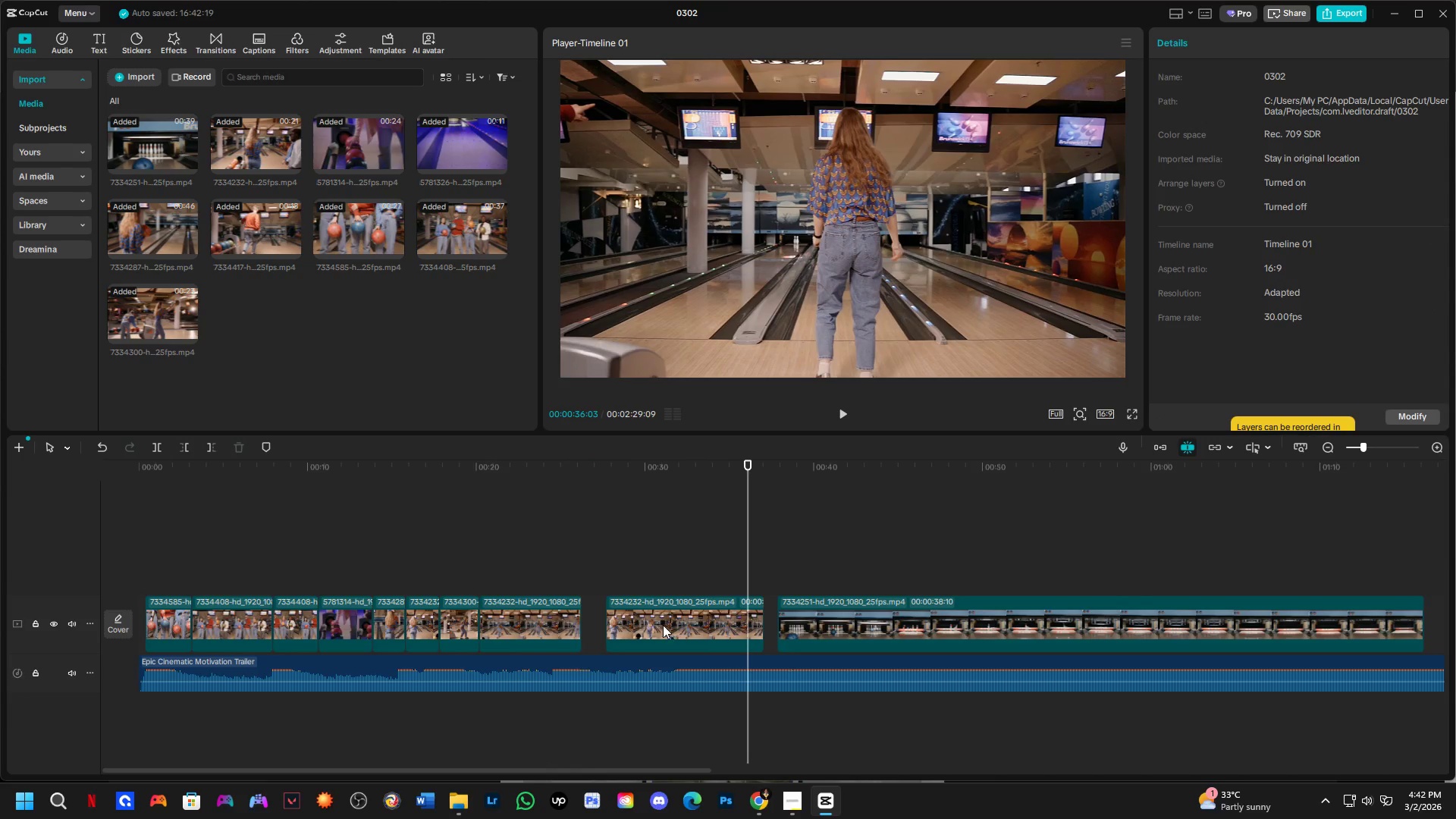 
left_click([662, 620])
 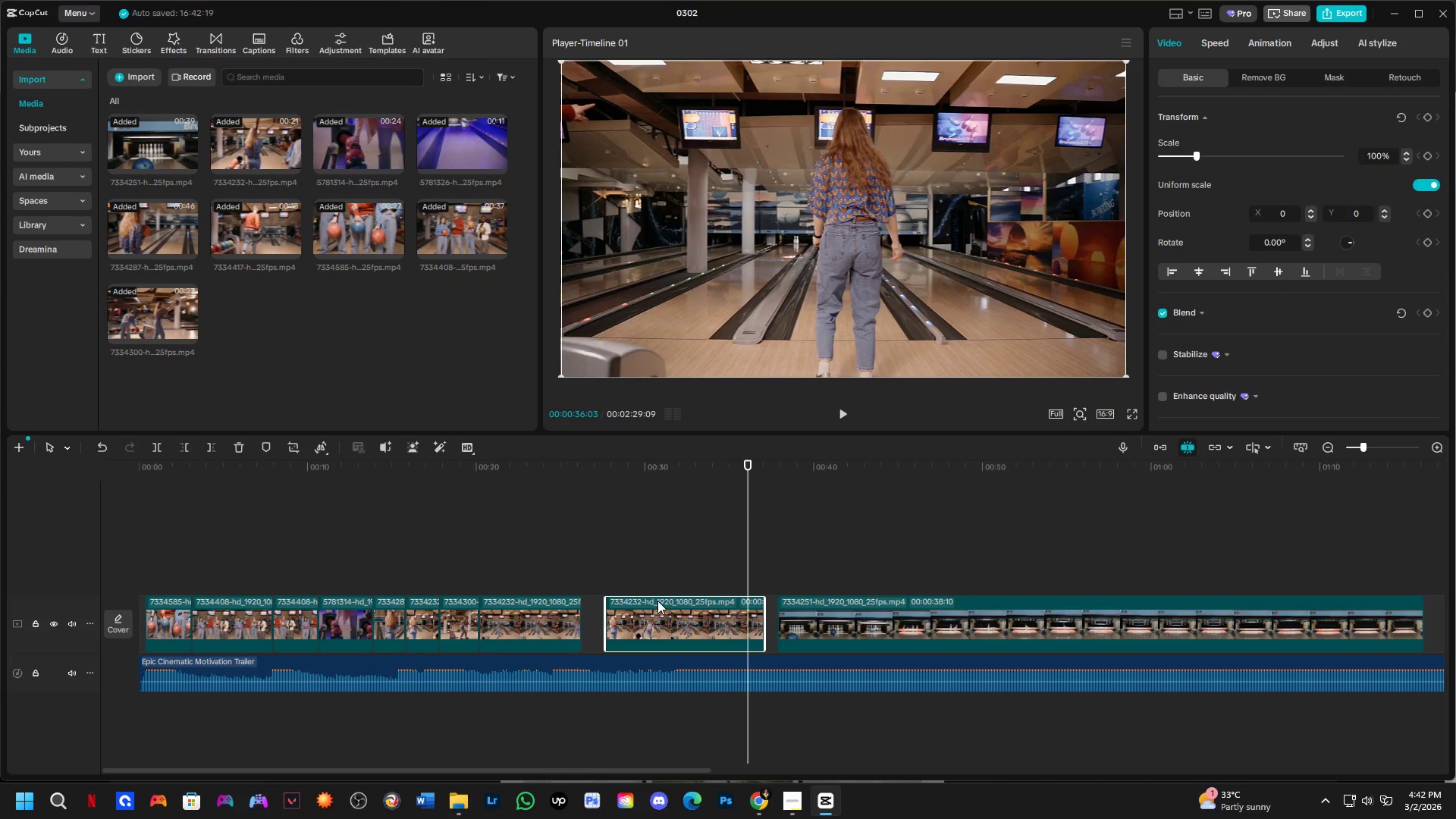 
key(Backspace)
 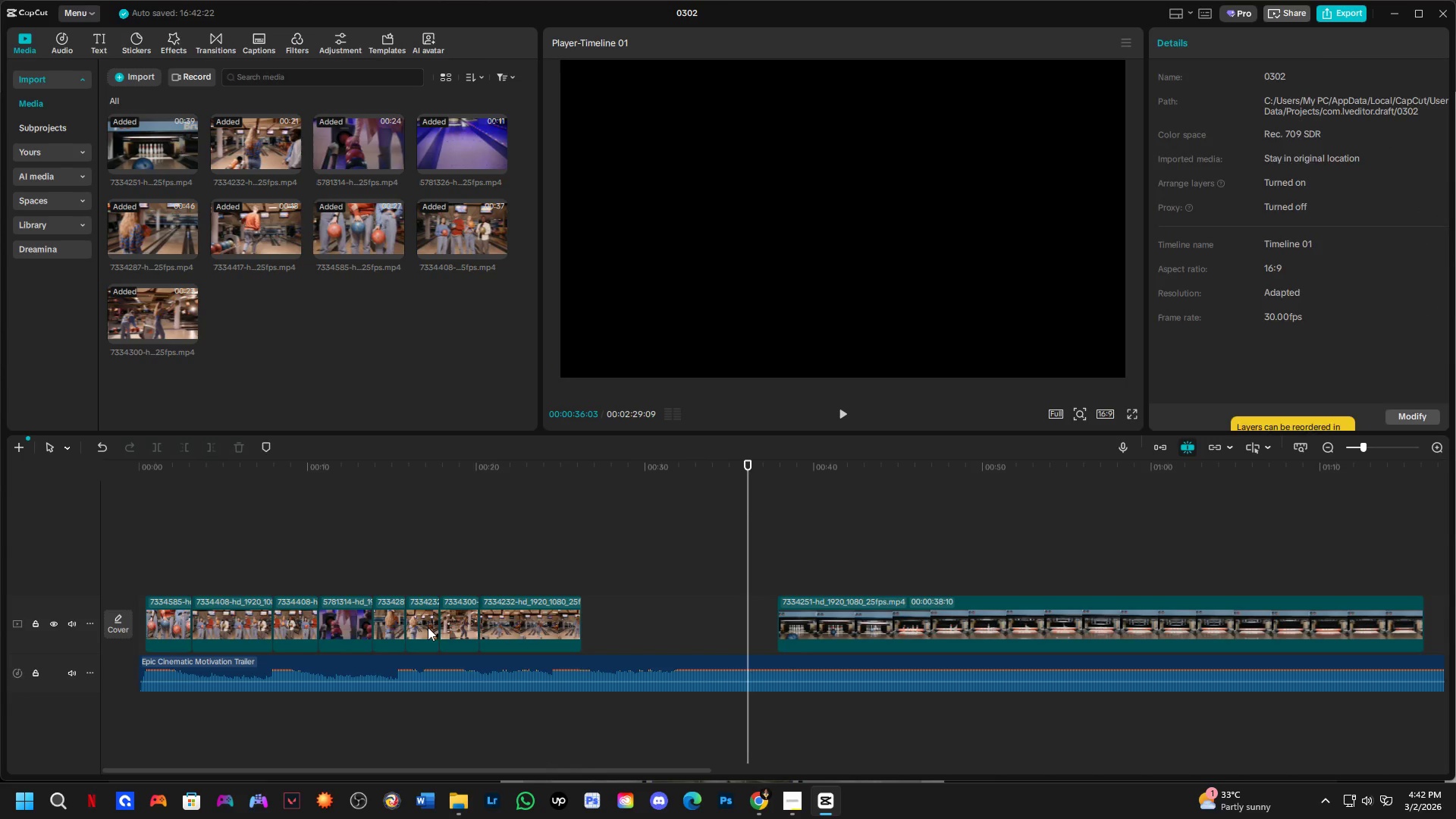 
double_click([432, 453])
 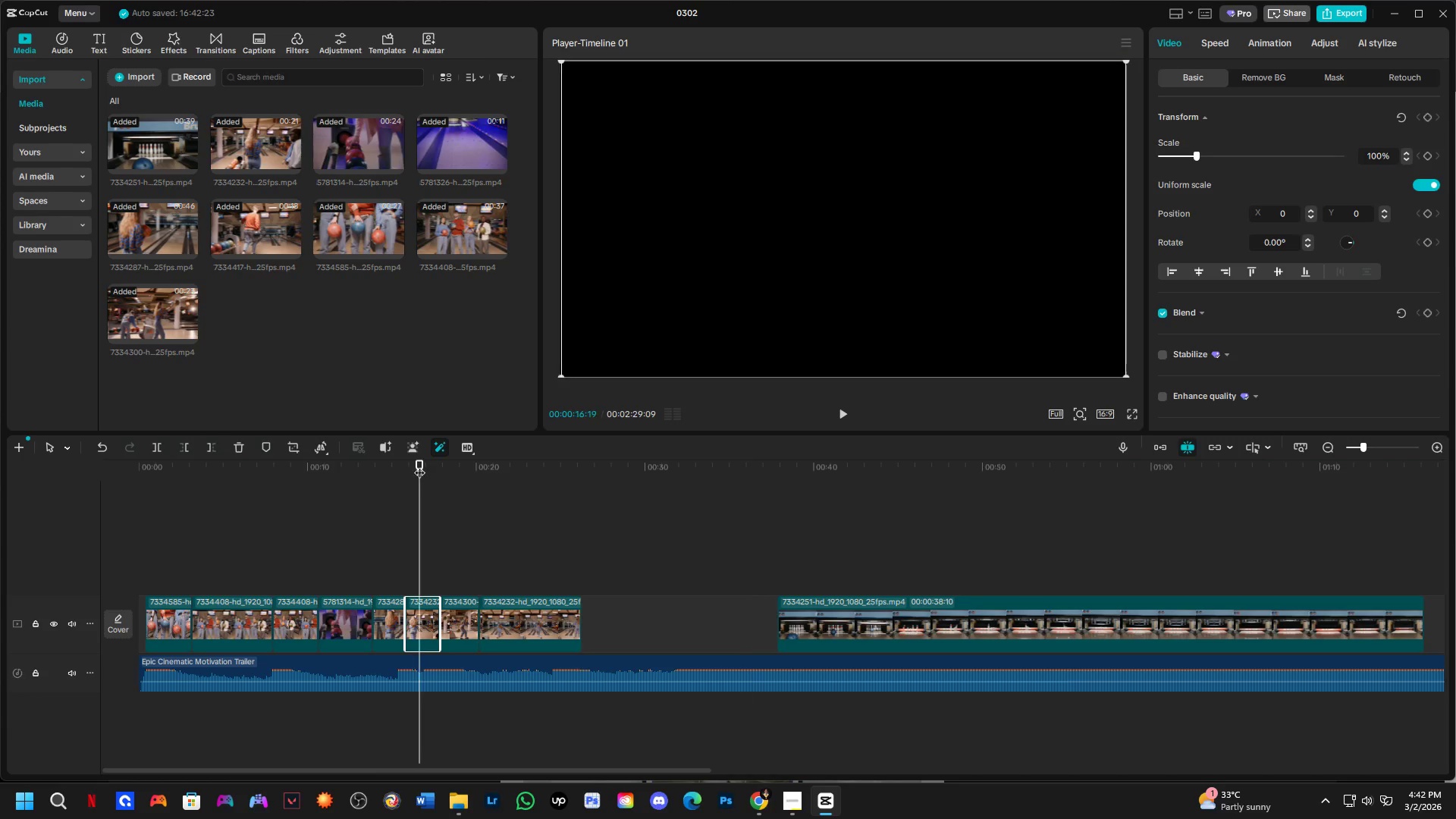 
double_click([435, 456])
 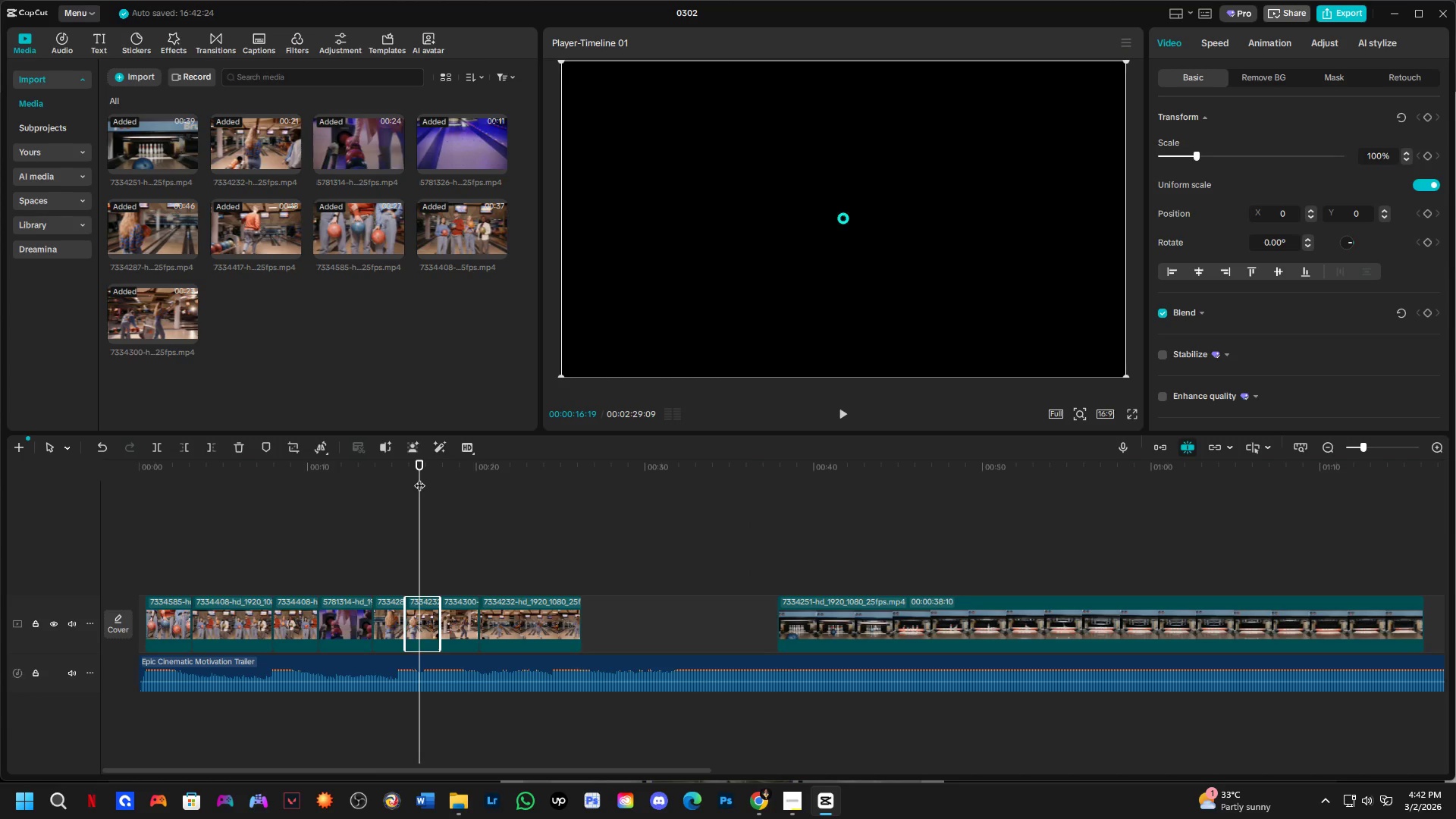 
left_click_drag(start_coordinate=[422, 469], to_coordinate=[458, 491])
 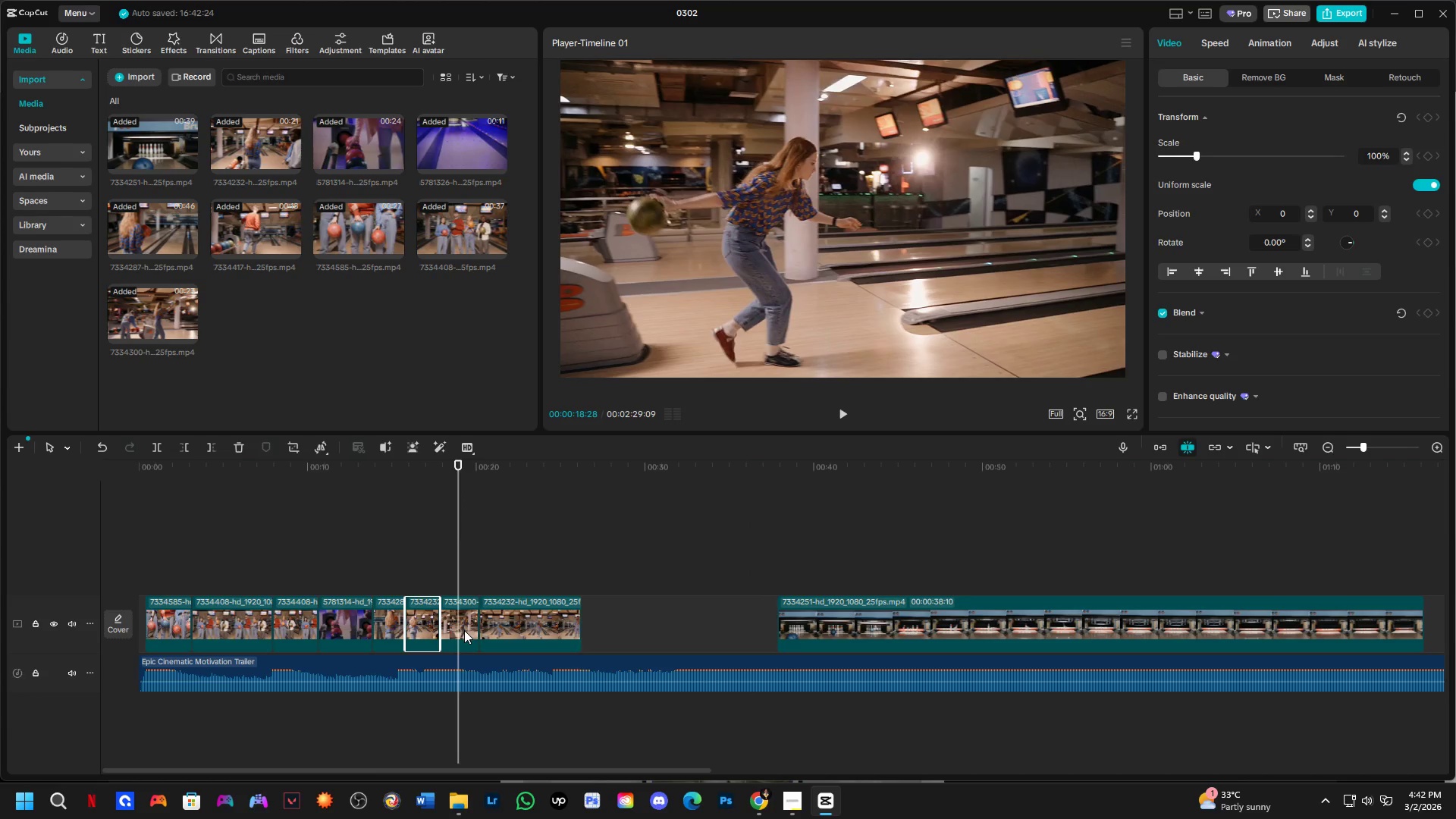 
left_click([464, 630])
 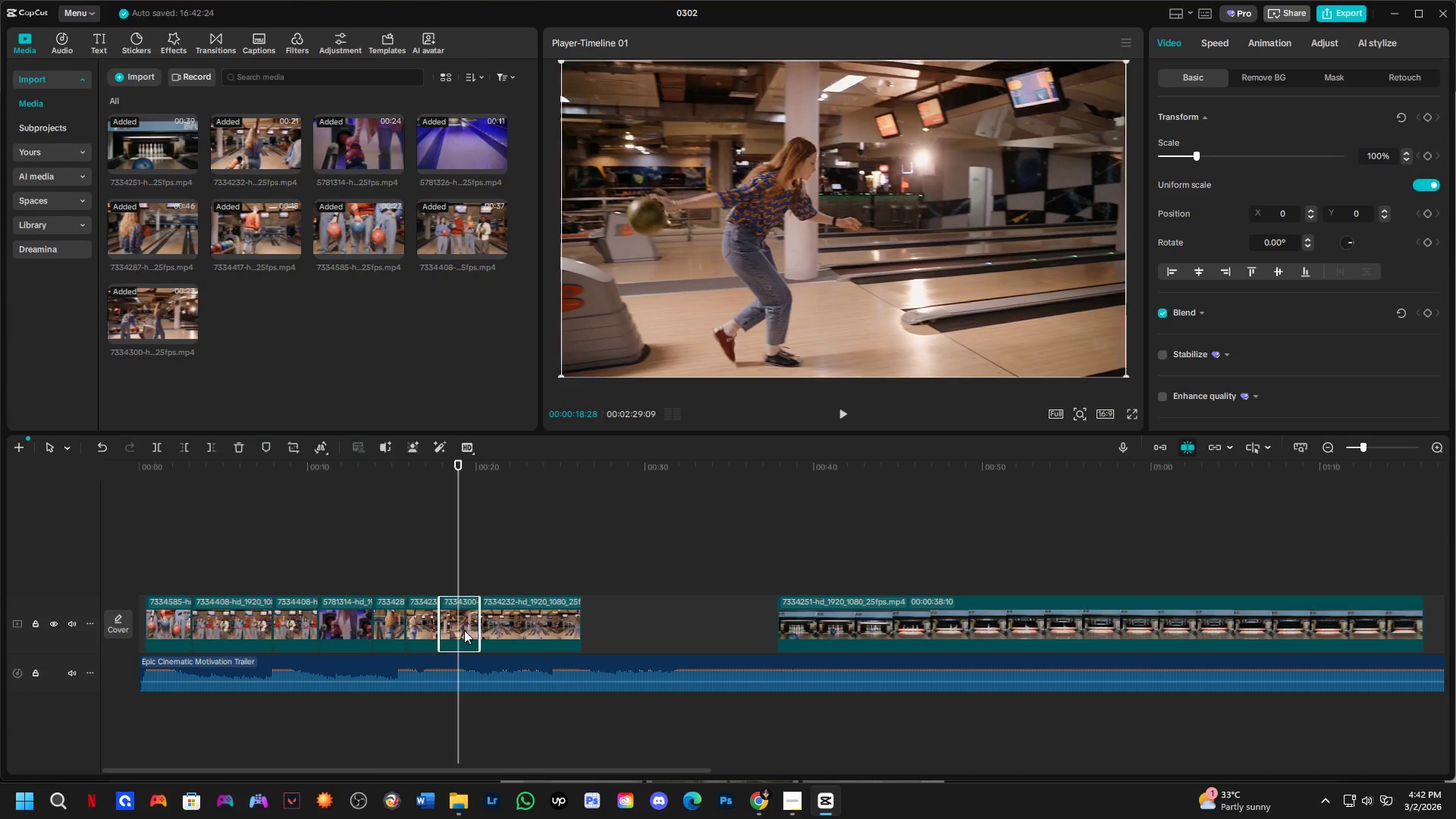 
key(Control+C)
 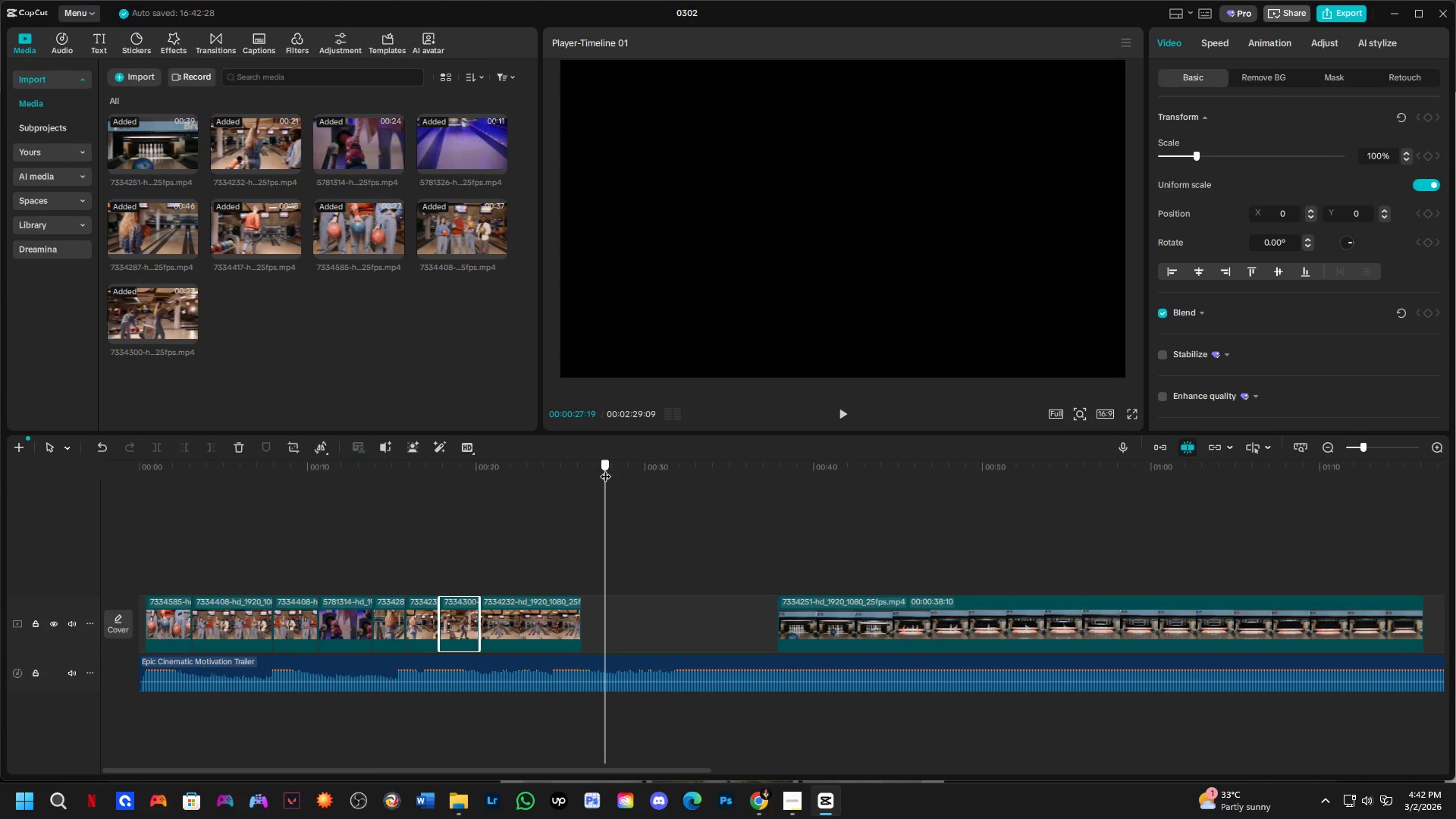 
key(Control+V)
 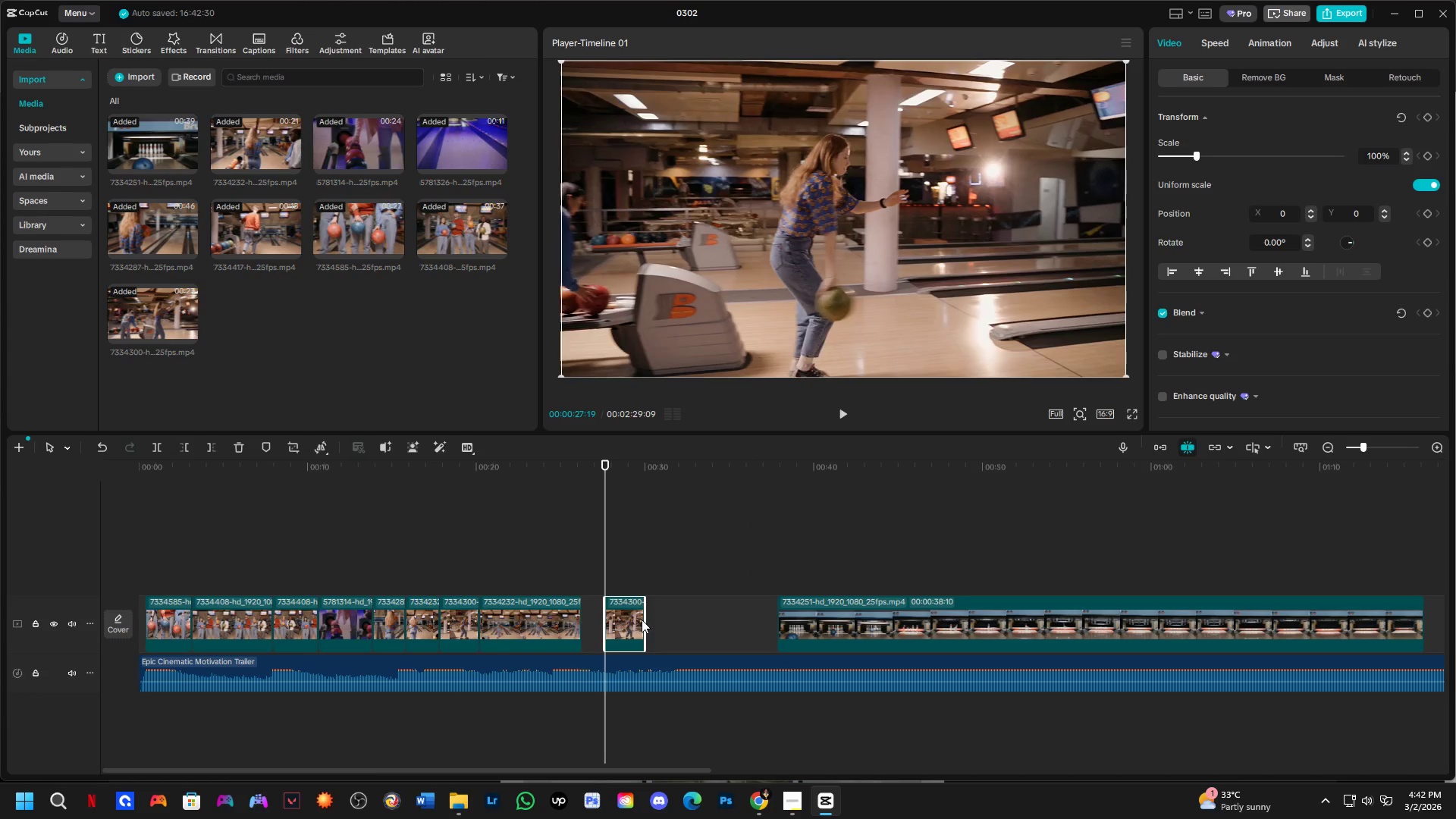 
left_click_drag(start_coordinate=[645, 620], to_coordinate=[774, 649])
 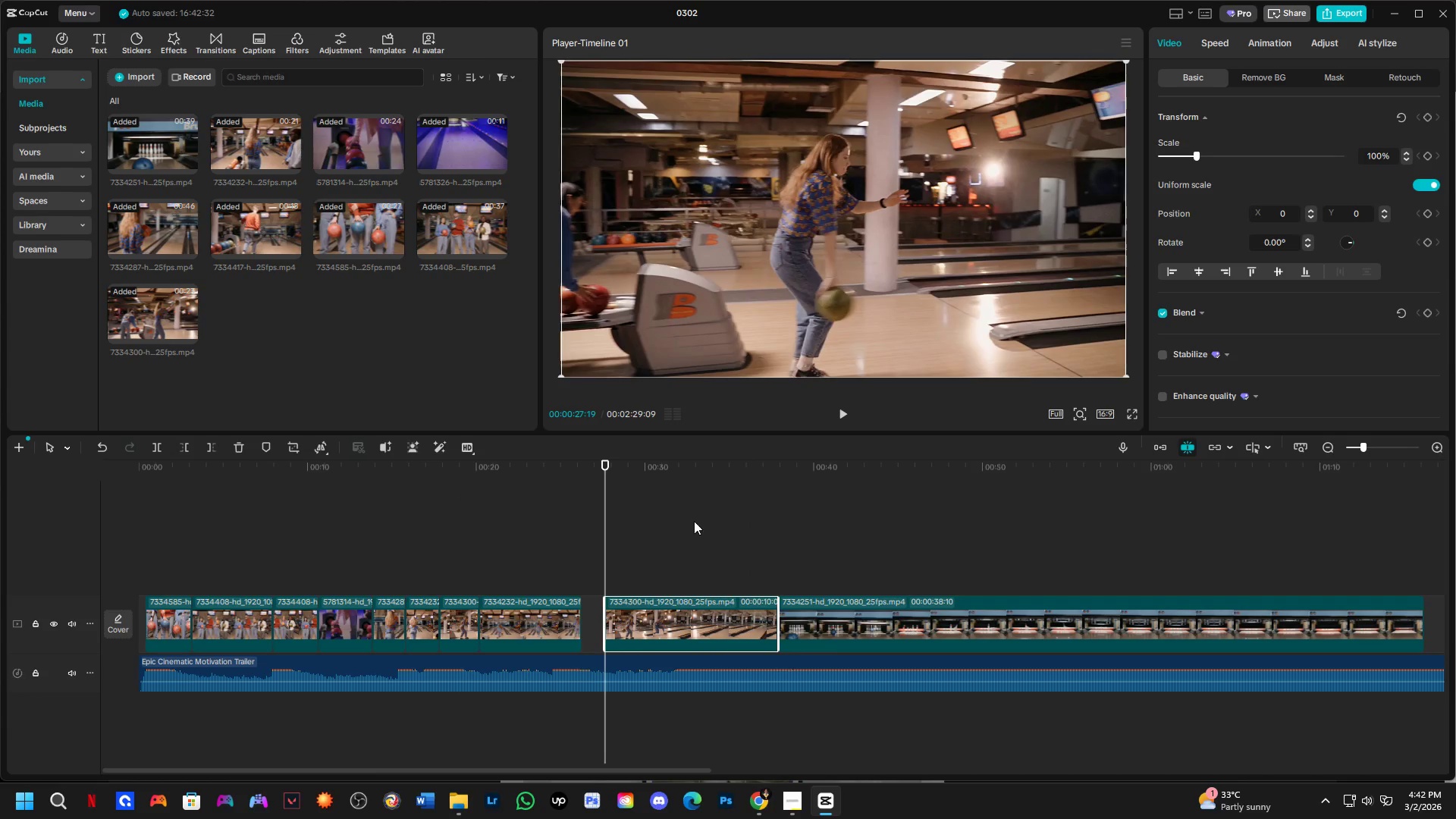 
left_click([683, 494])
 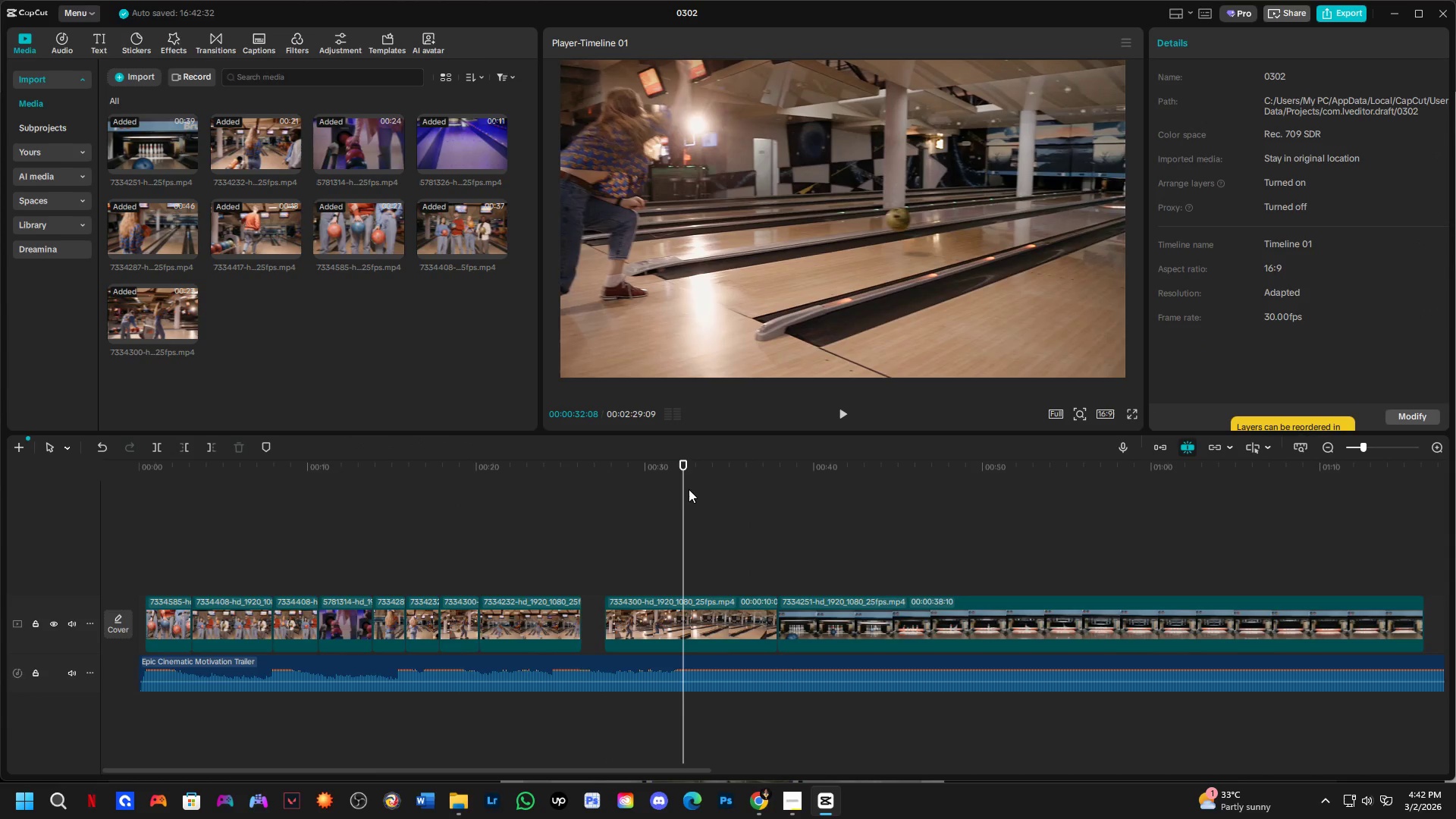 
left_click_drag(start_coordinate=[682, 485], to_coordinate=[756, 528])
 